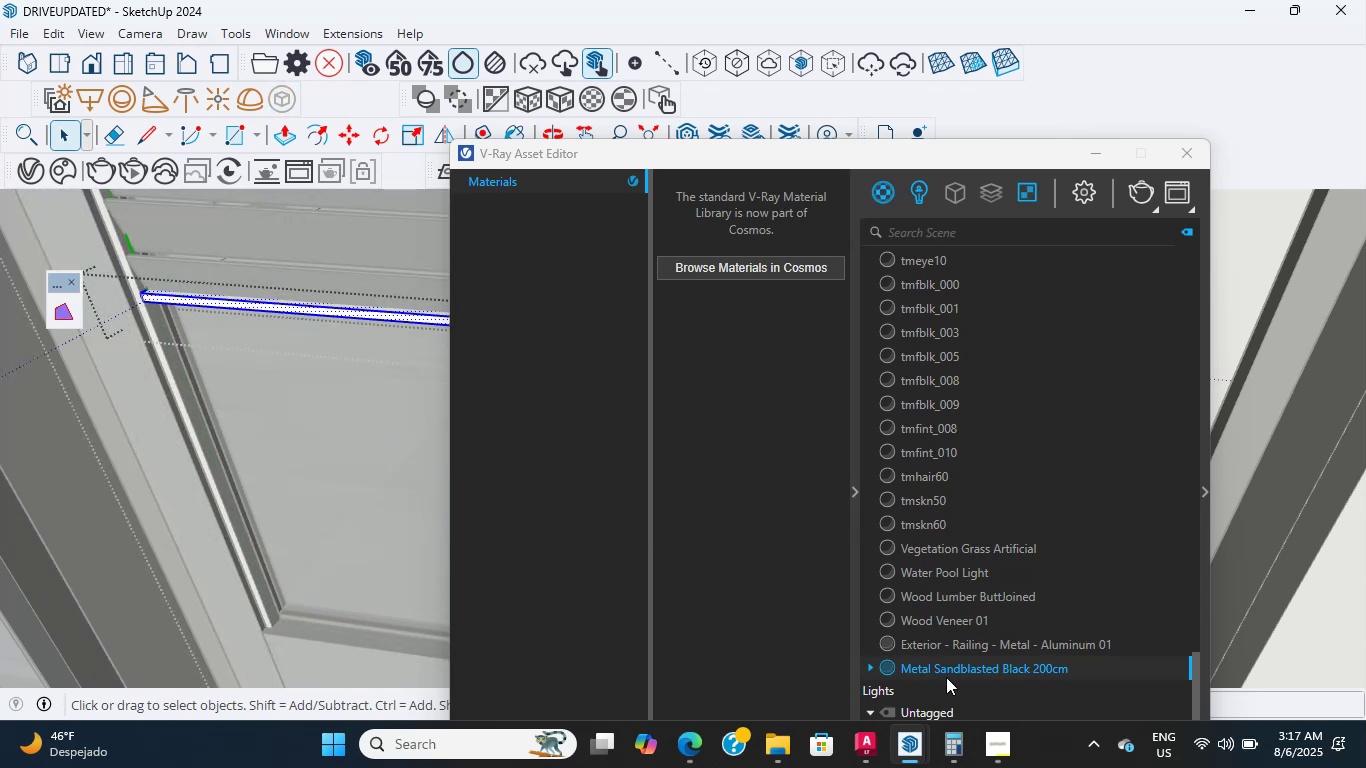 
right_click([941, 673])
 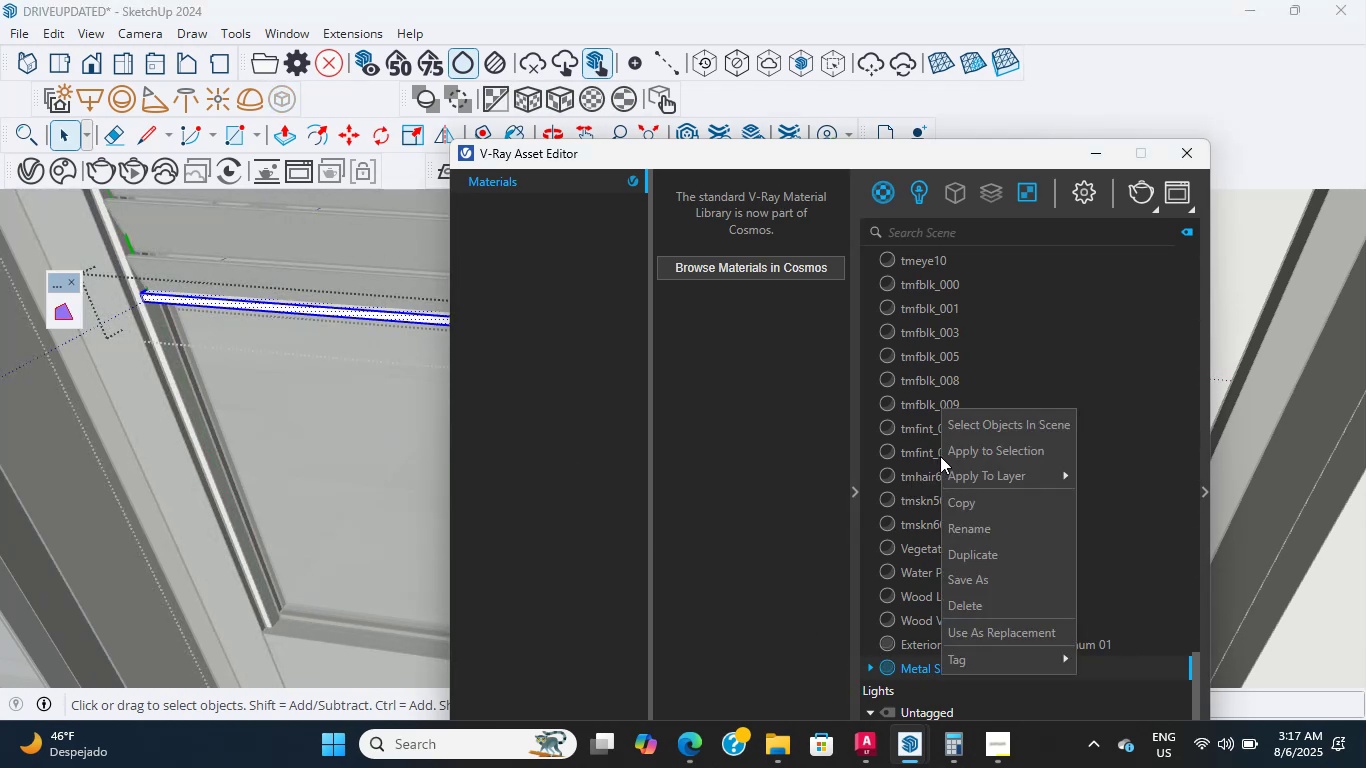 
left_click([1030, 445])
 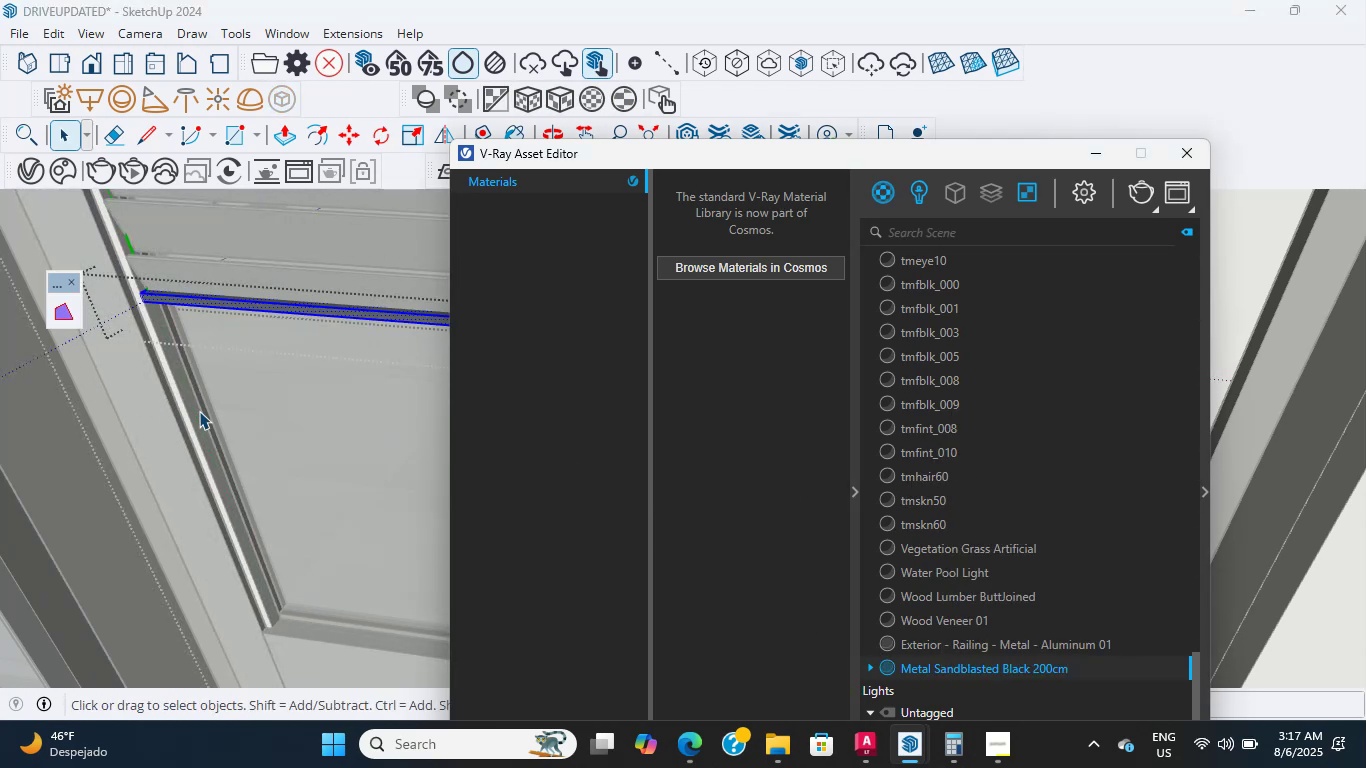 
double_click([199, 411])
 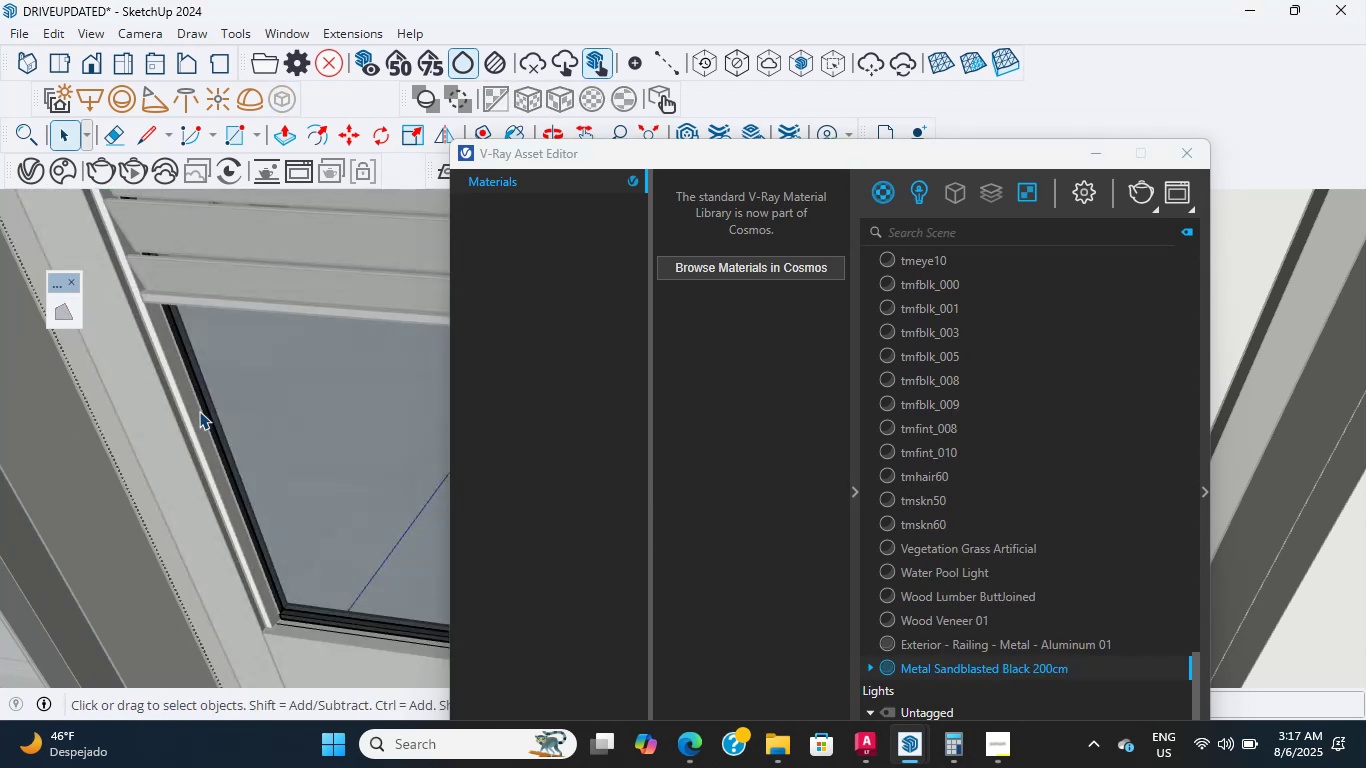 
triple_click([199, 411])
 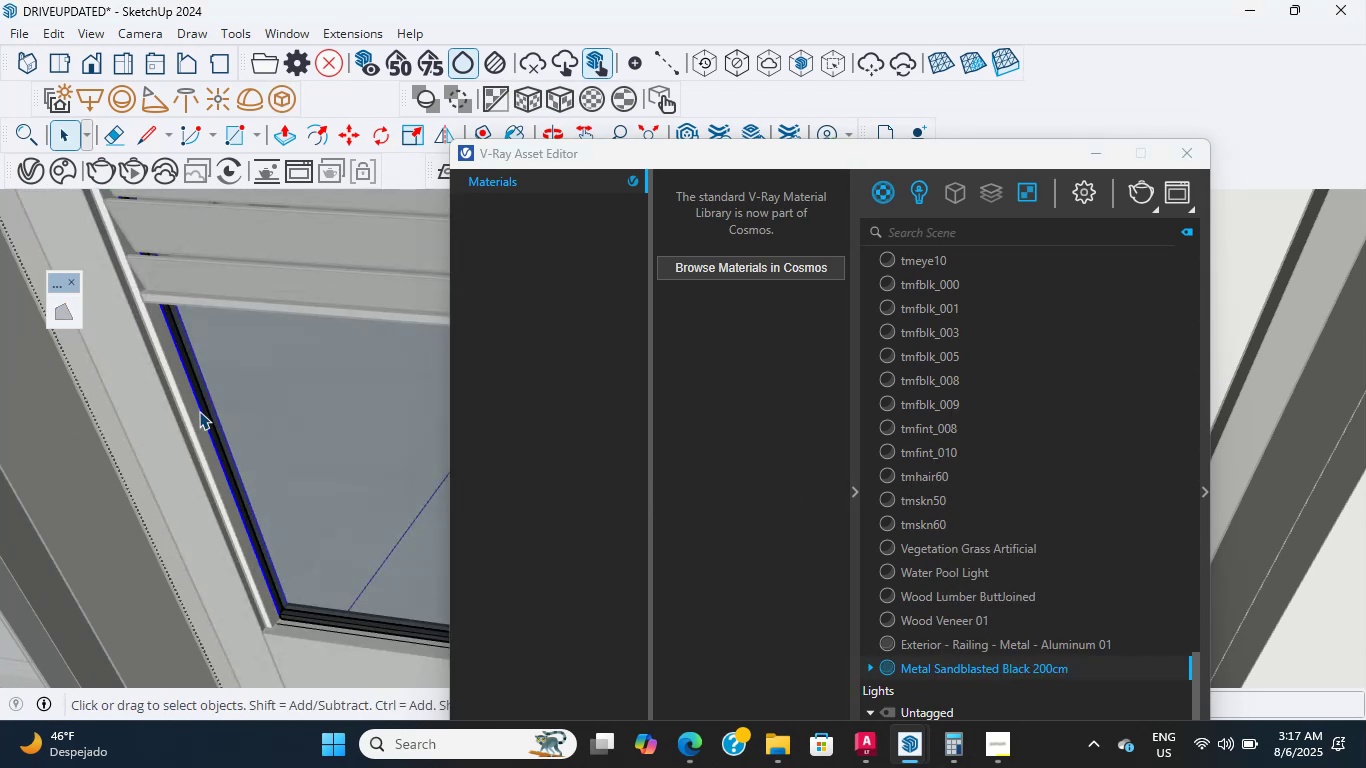 
triple_click([199, 411])
 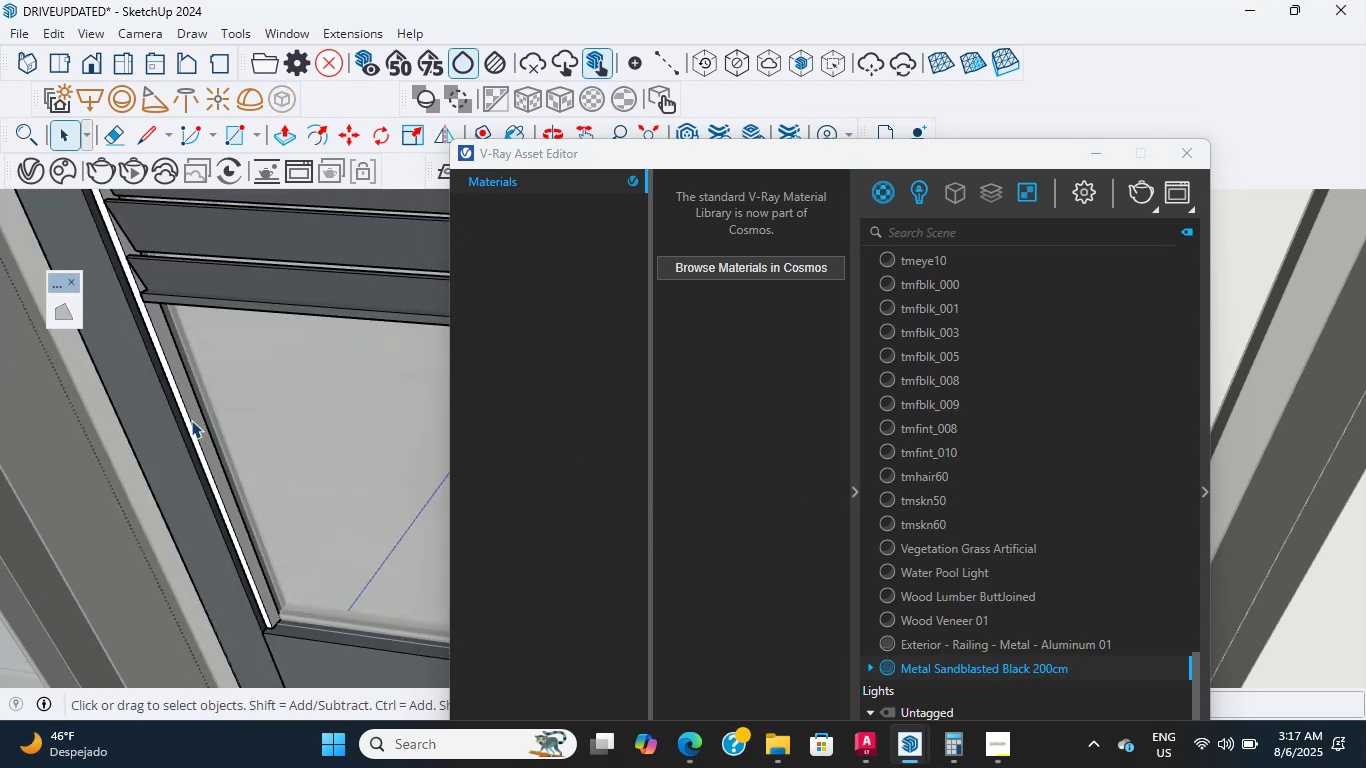 
double_click([191, 420])
 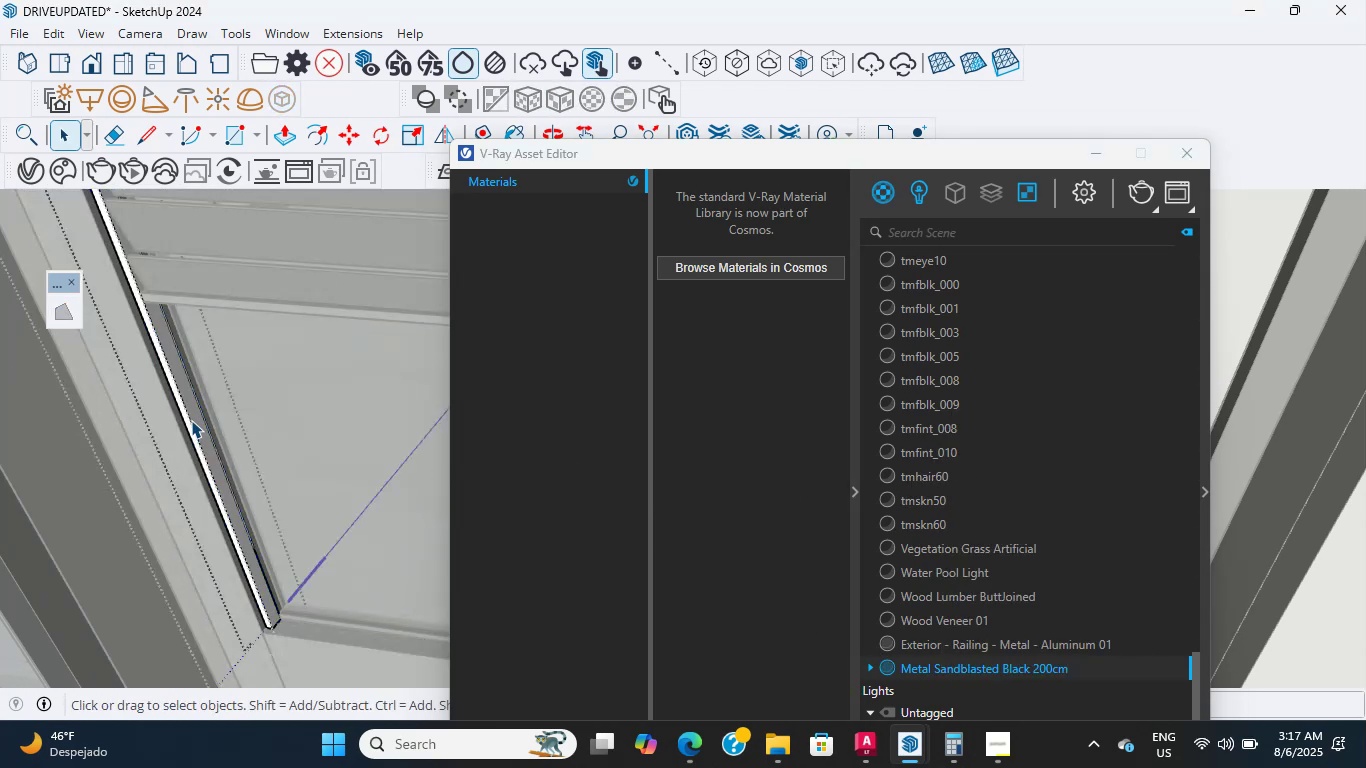 
triple_click([191, 420])
 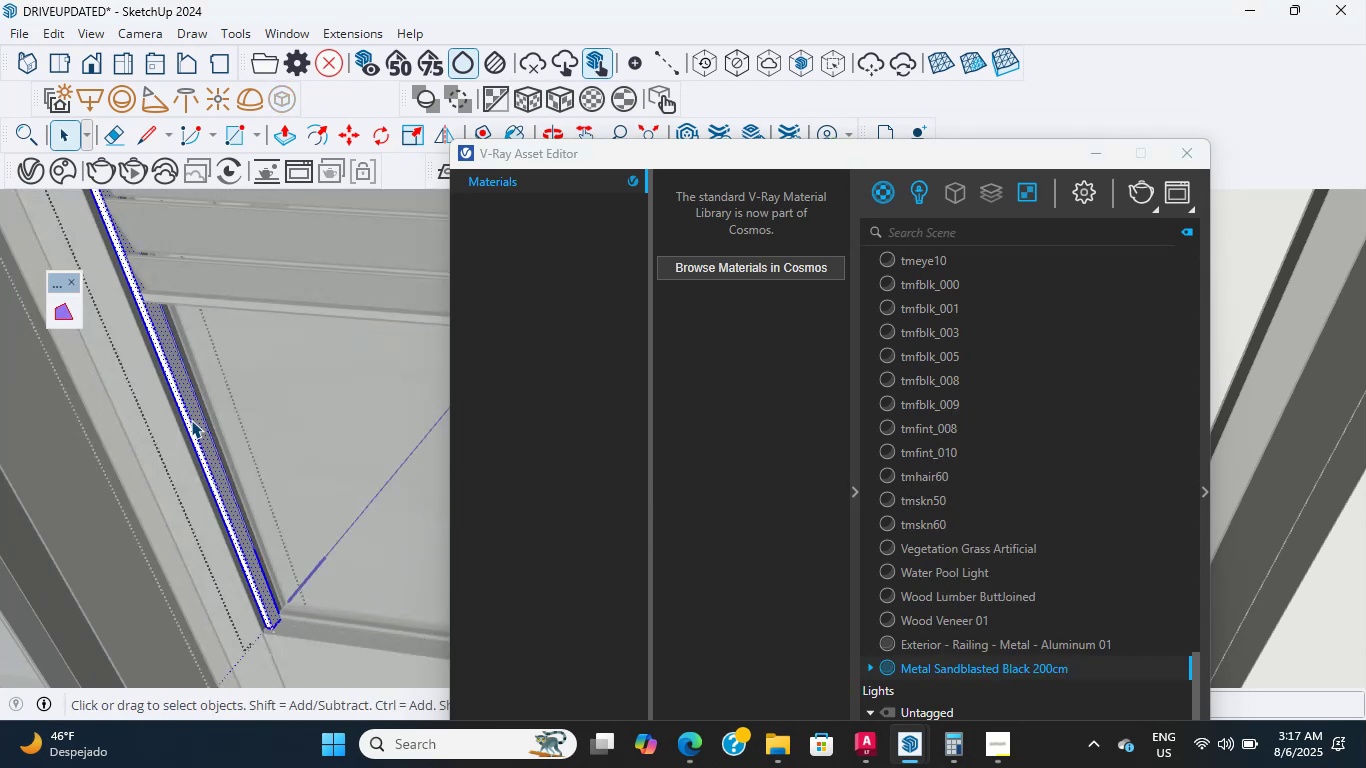 
triple_click([191, 420])
 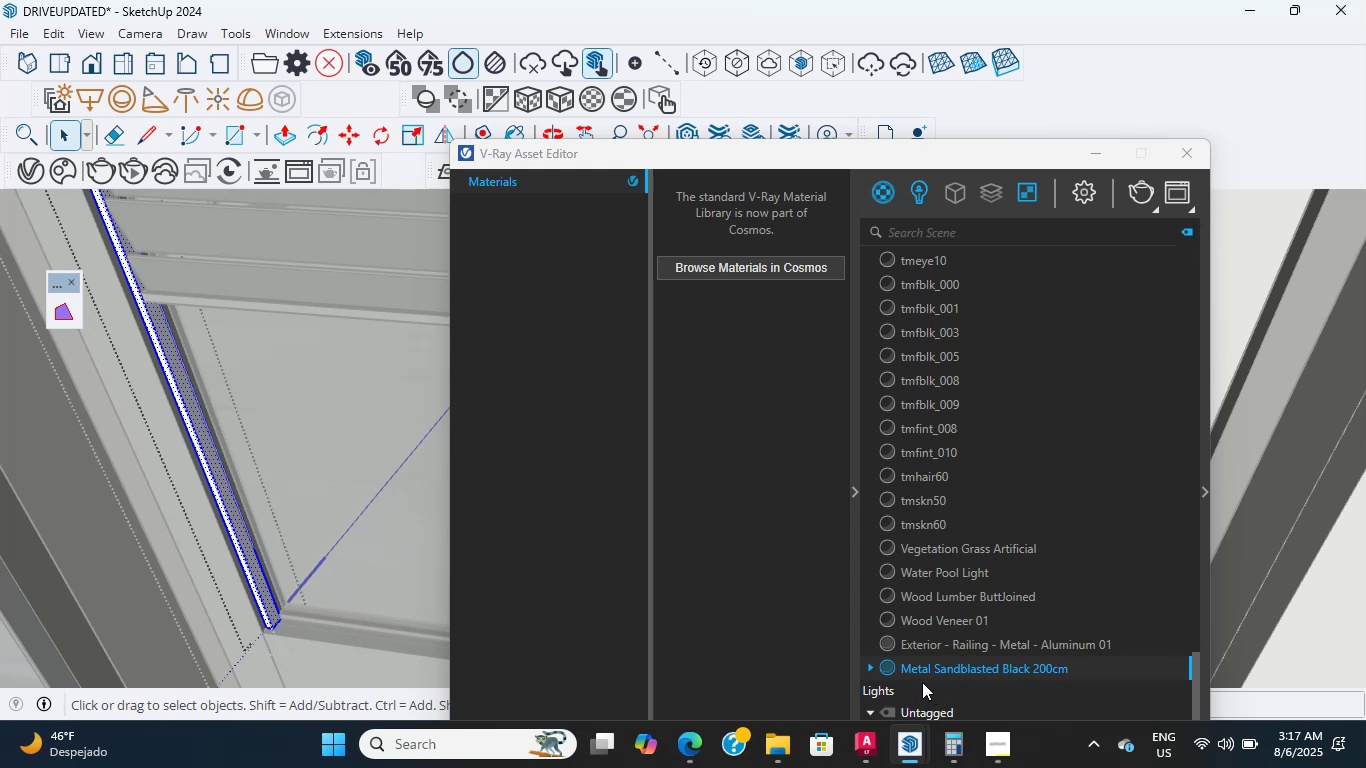 
right_click([915, 677])
 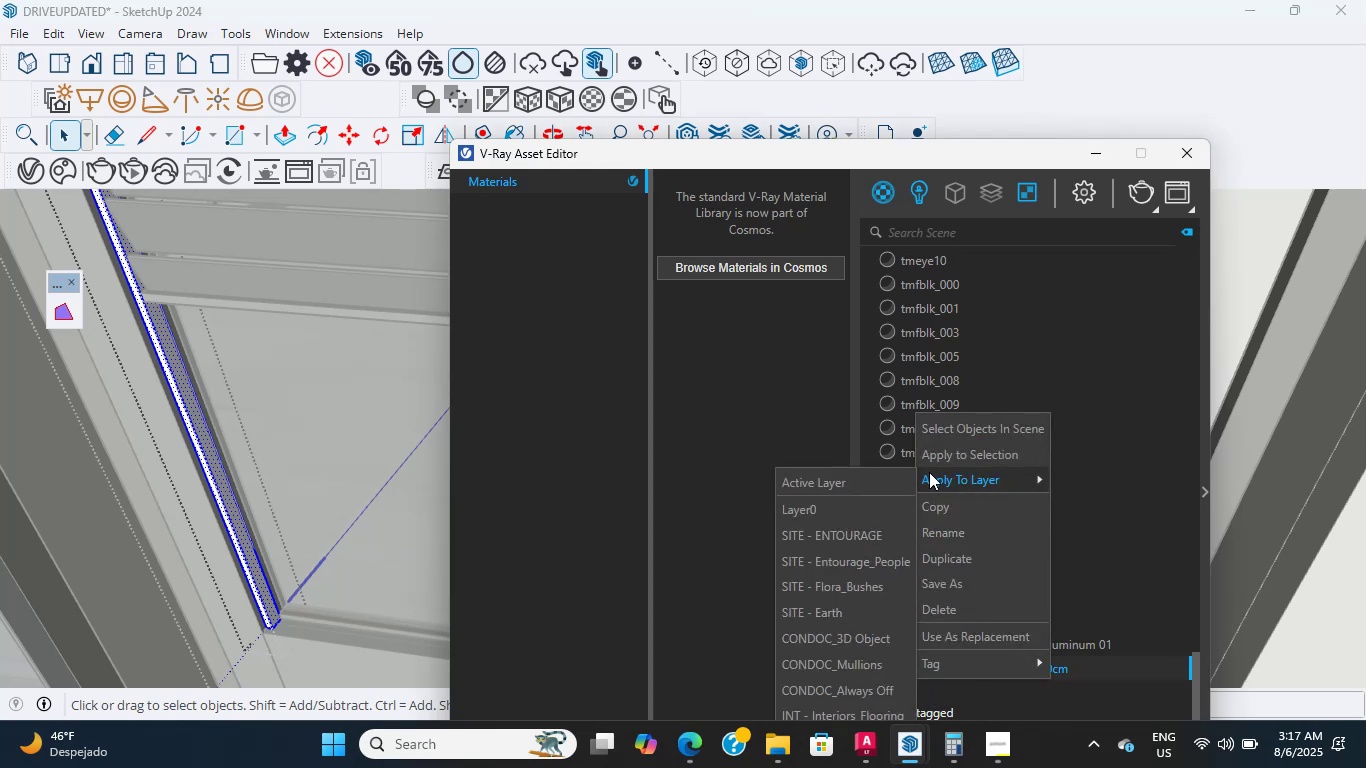 
left_click([936, 454])
 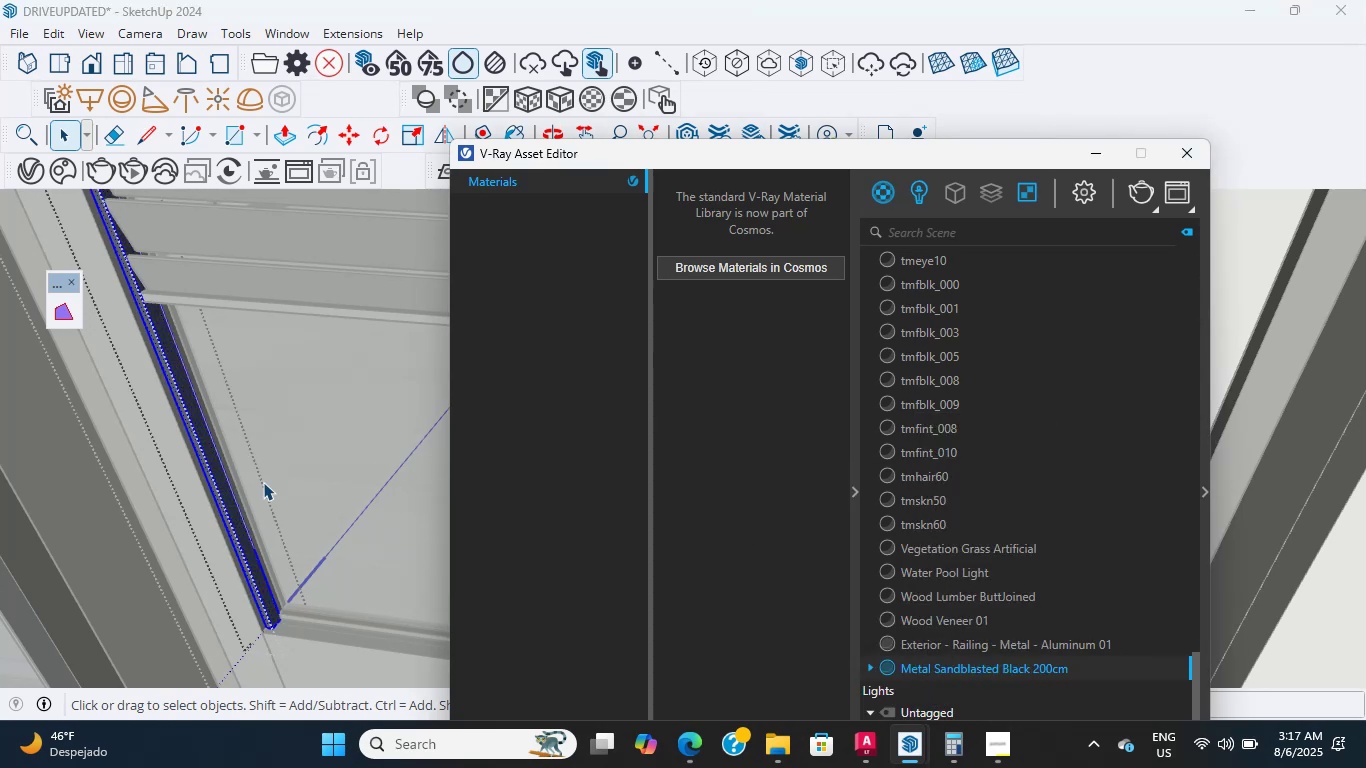 
double_click([263, 482])
 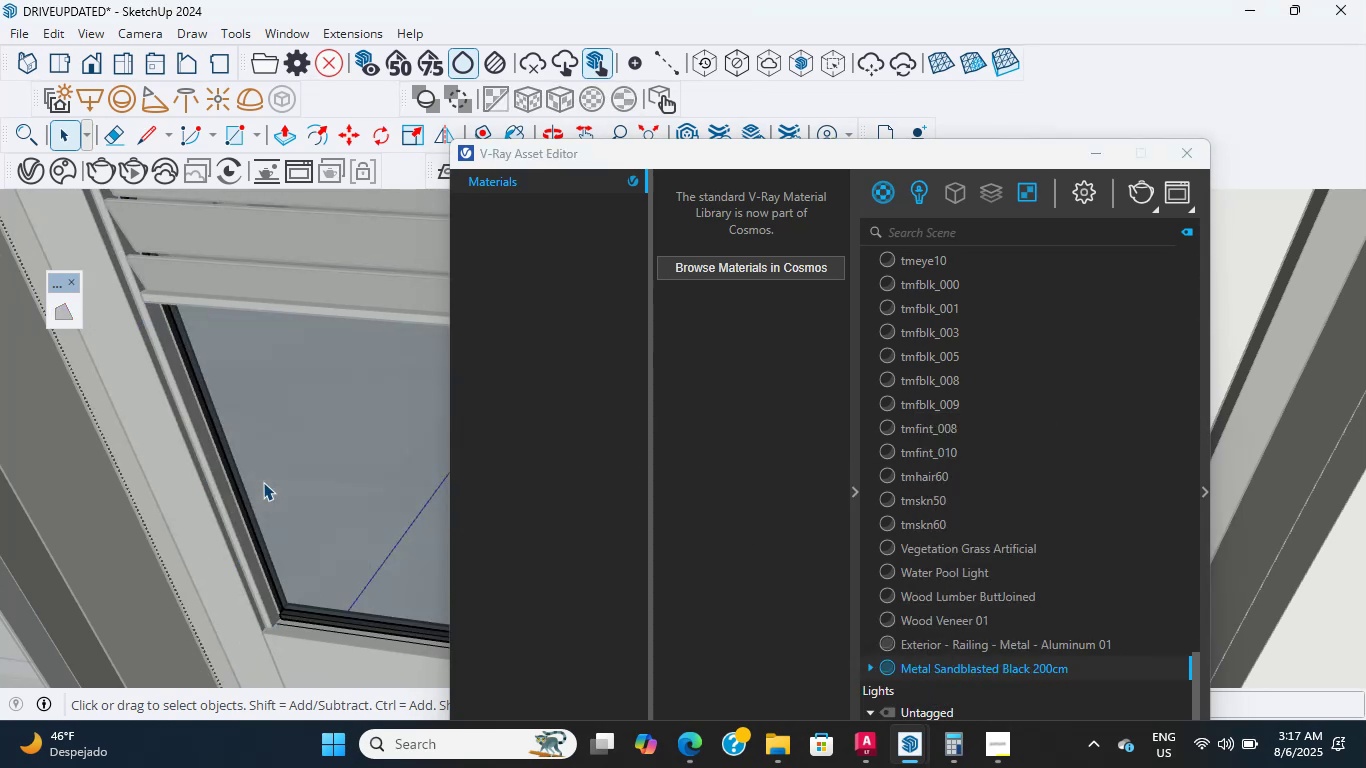 
scroll: coordinate [353, 500], scroll_direction: down, amount: 7.0
 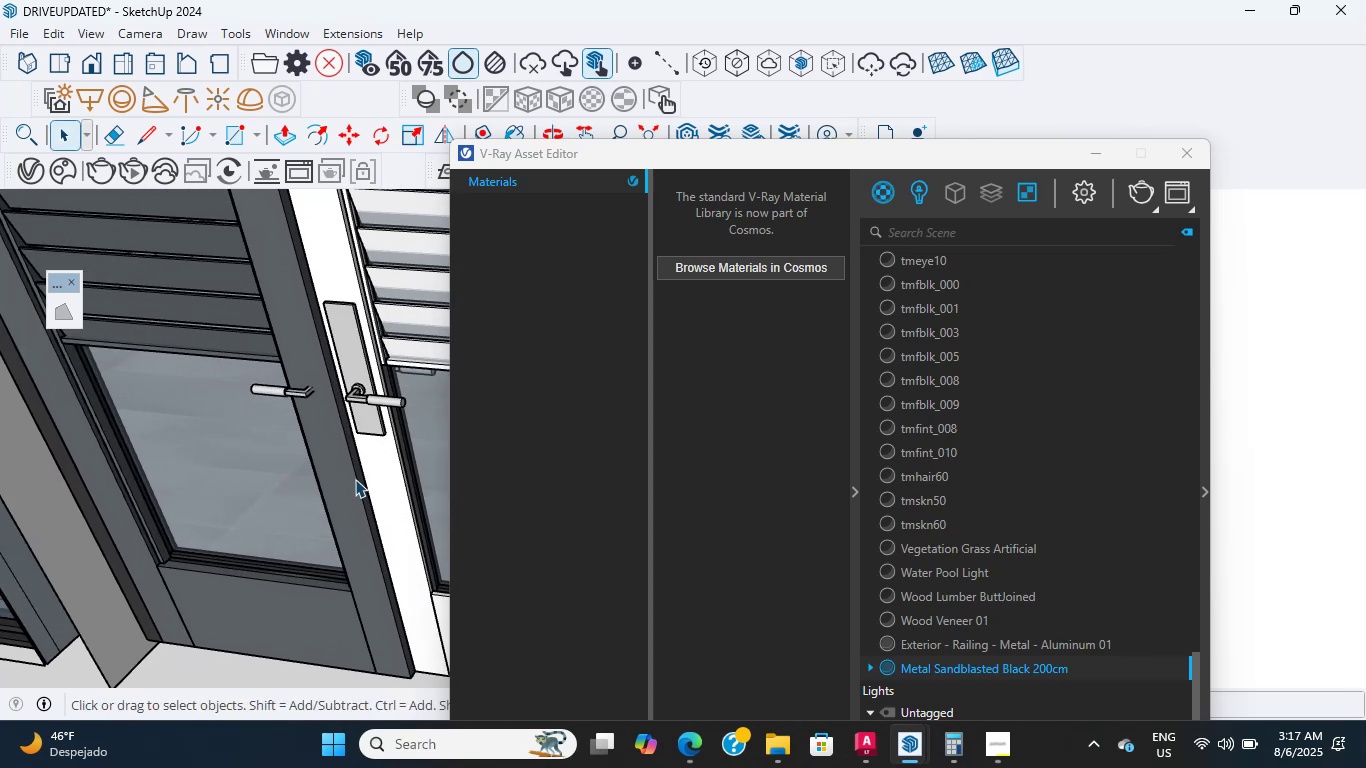 
scroll: coordinate [308, 463], scroll_direction: up, amount: 1.0
 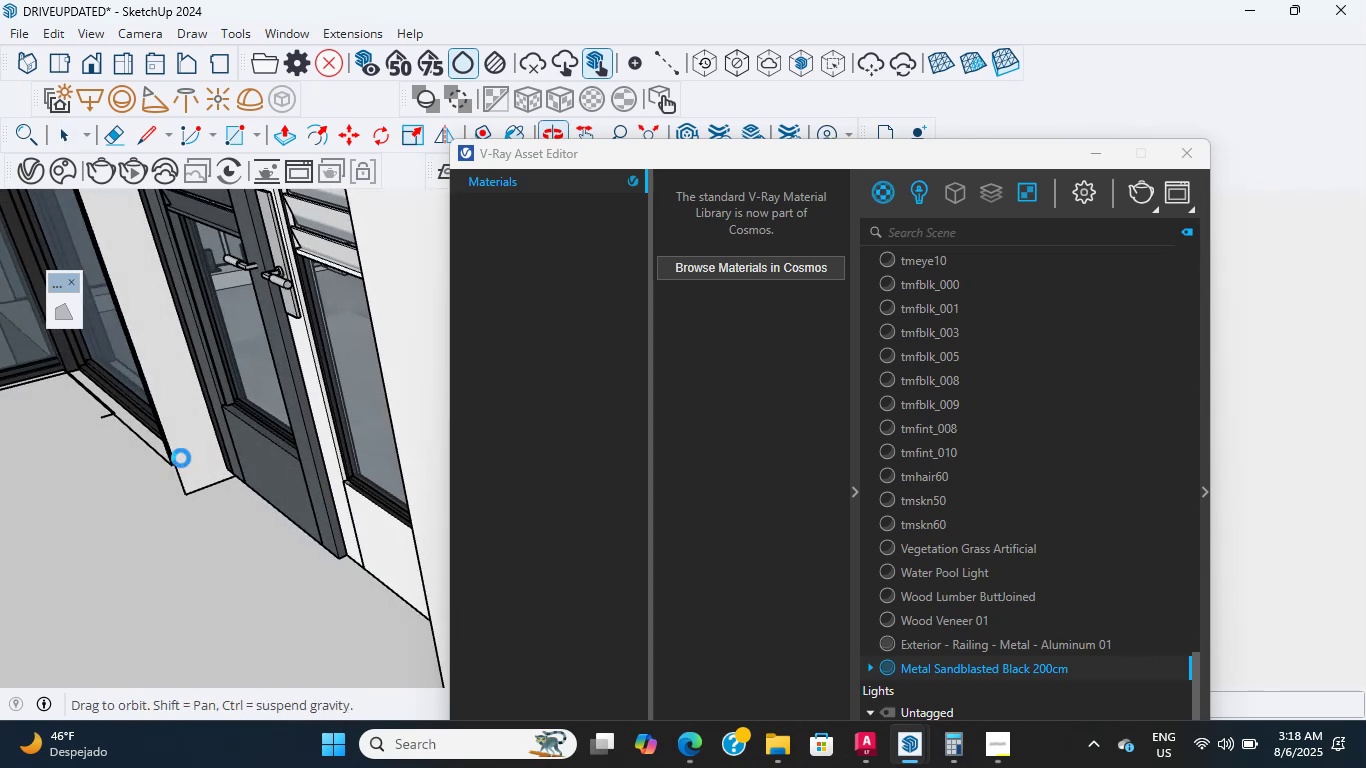 
scroll: coordinate [298, 423], scroll_direction: down, amount: 15.0
 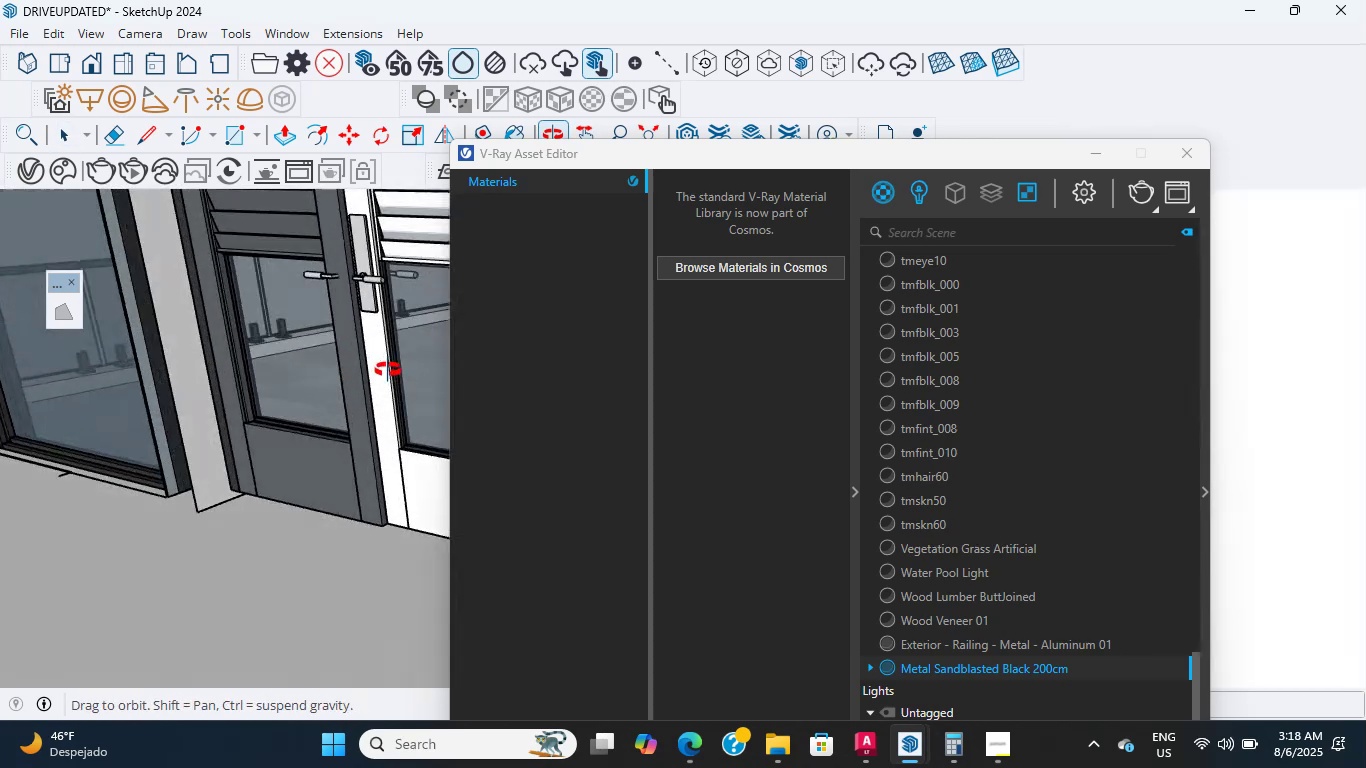 
scroll: coordinate [372, 319], scroll_direction: up, amount: 26.0
 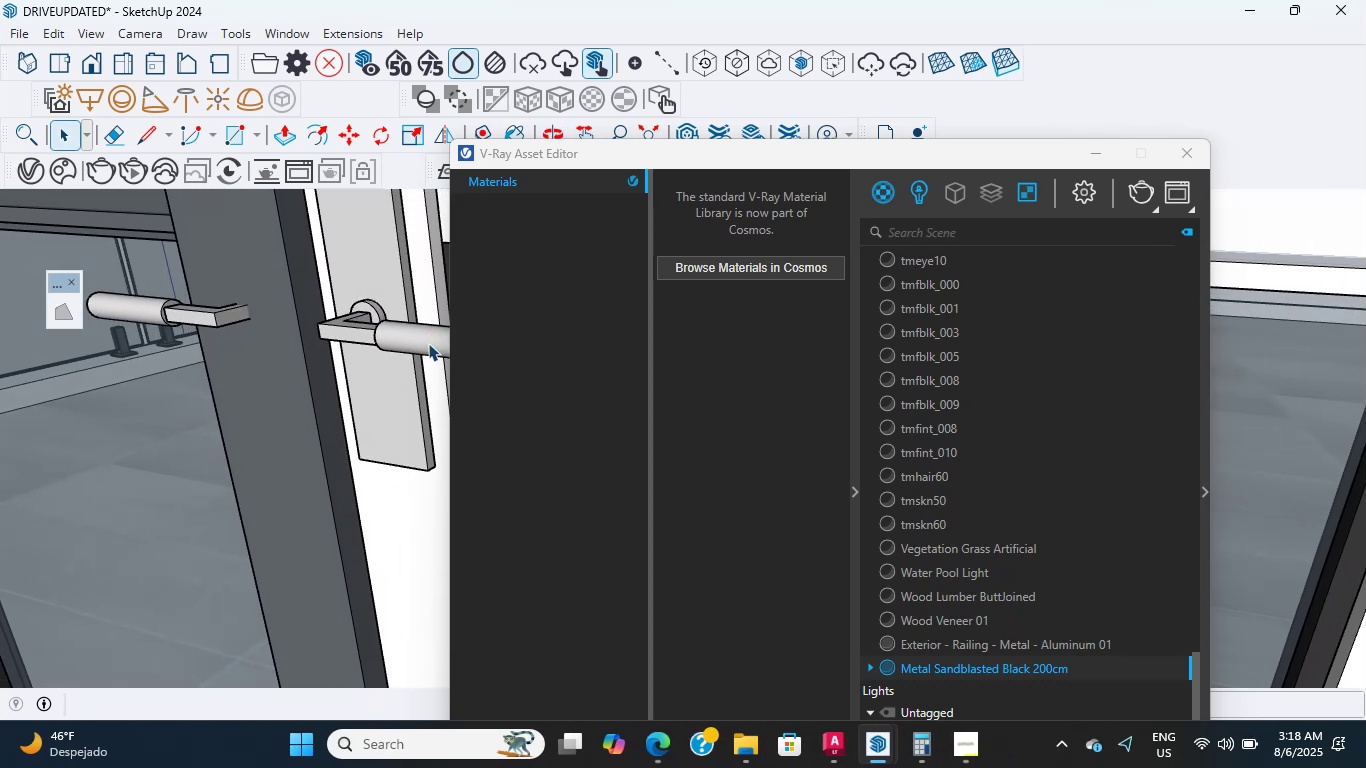 
wait(9.23)
 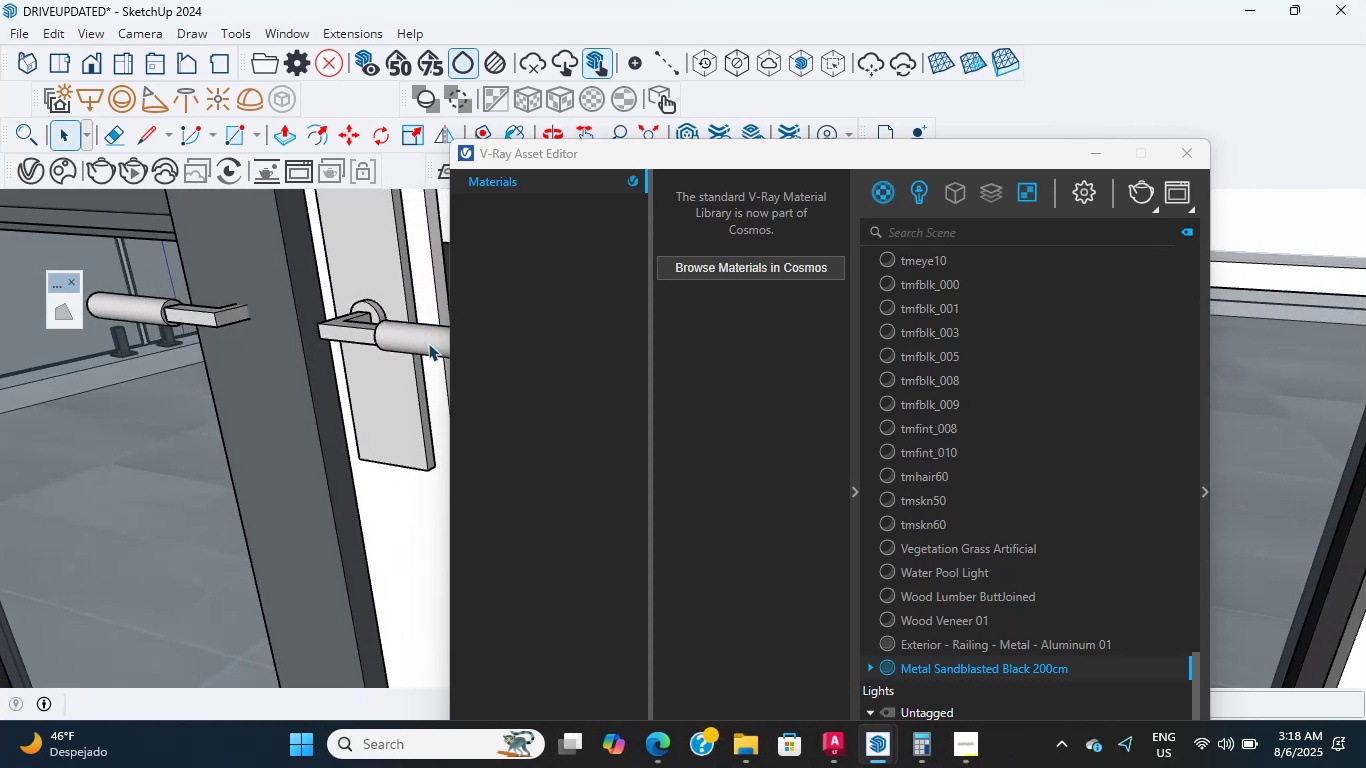 
scroll: coordinate [428, 343], scroll_direction: down, amount: 6.0
 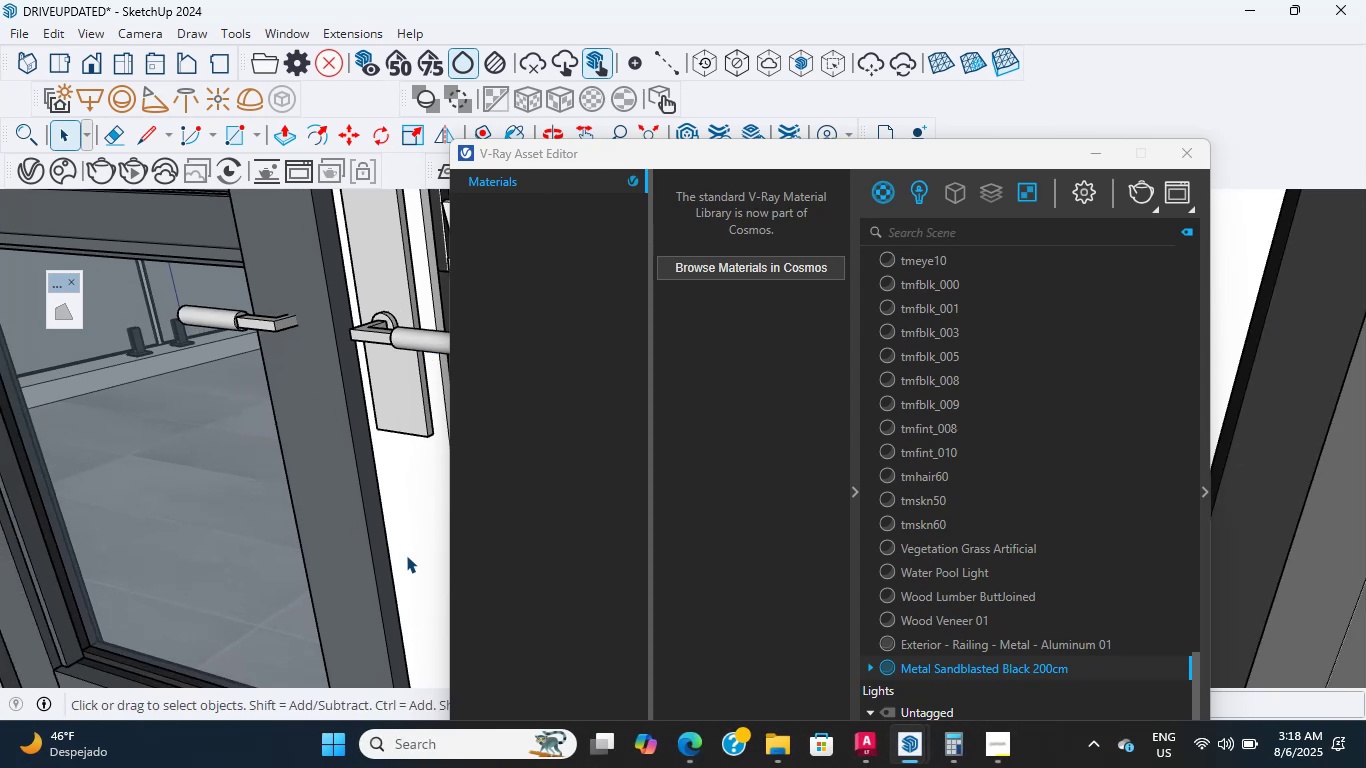 
double_click([405, 555])
 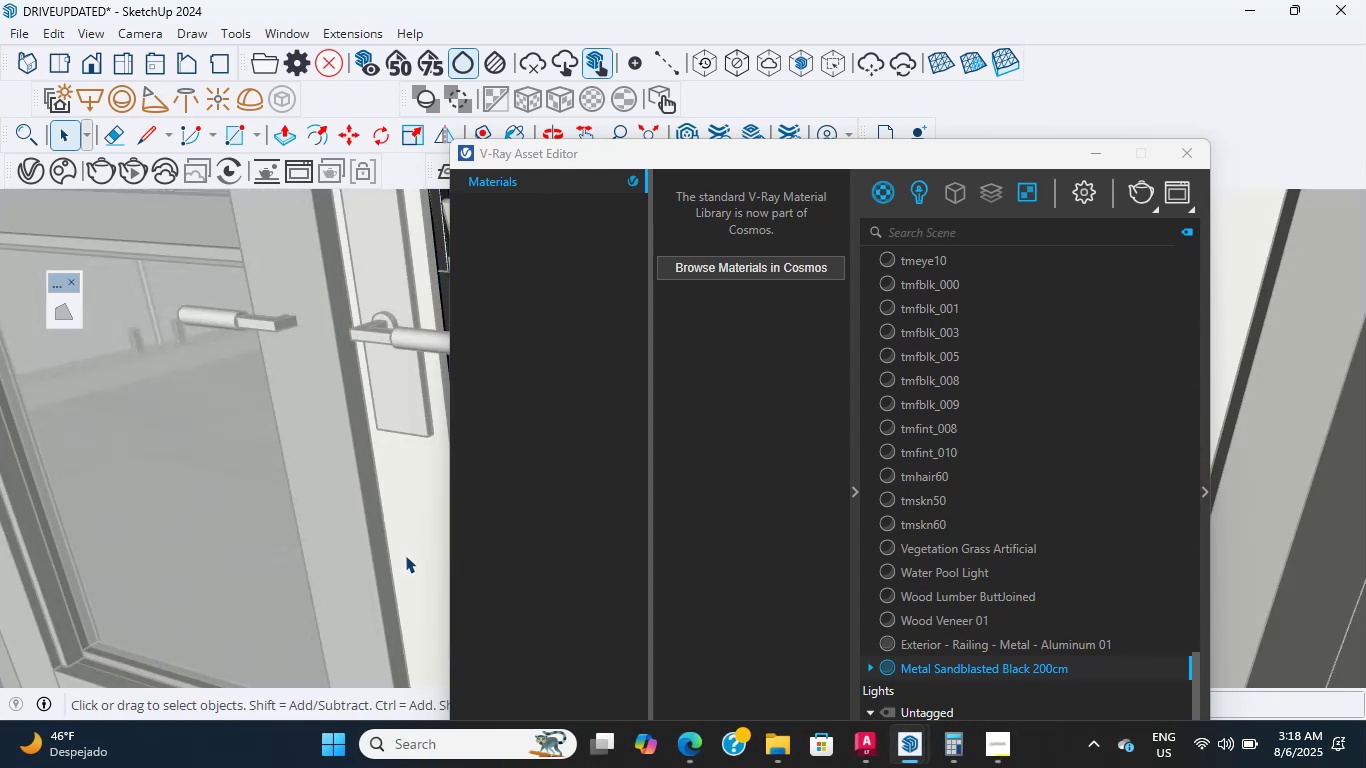 
double_click([405, 555])
 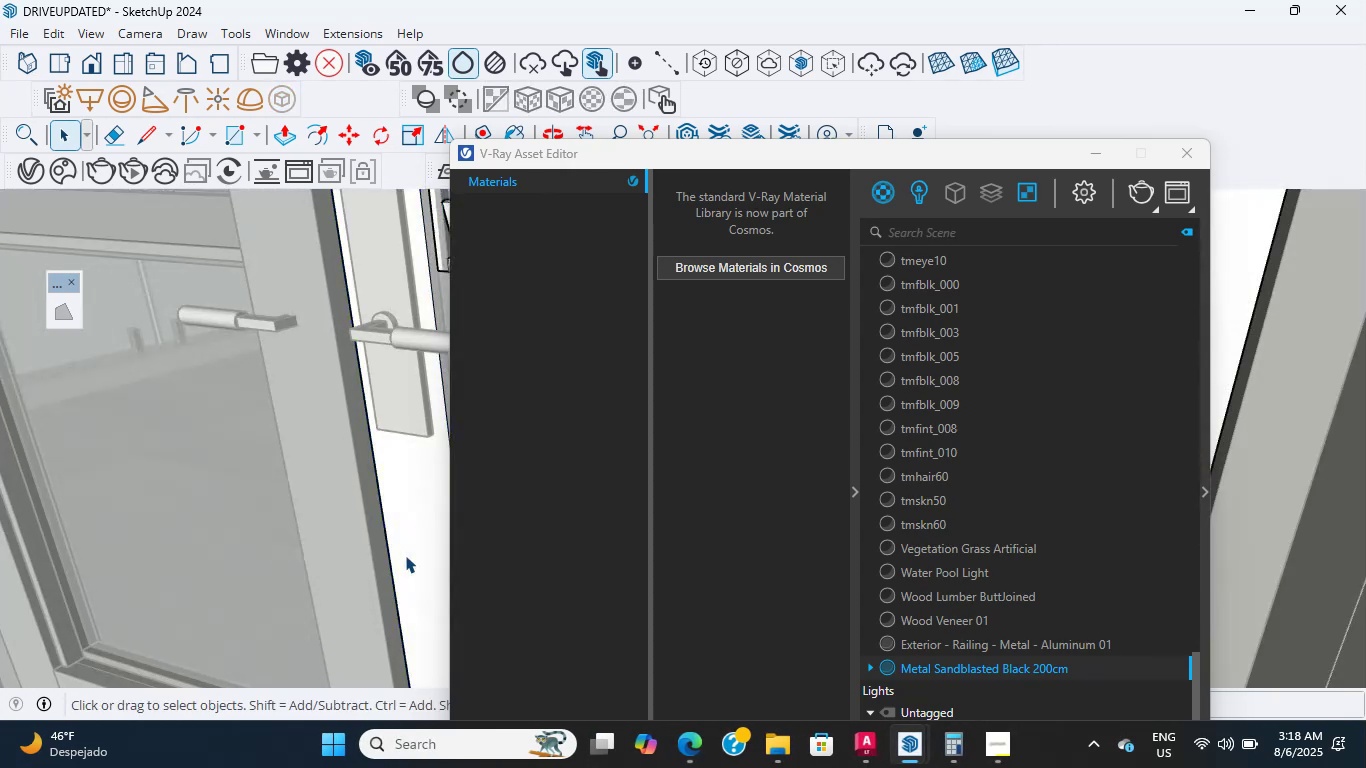 
triple_click([405, 555])
 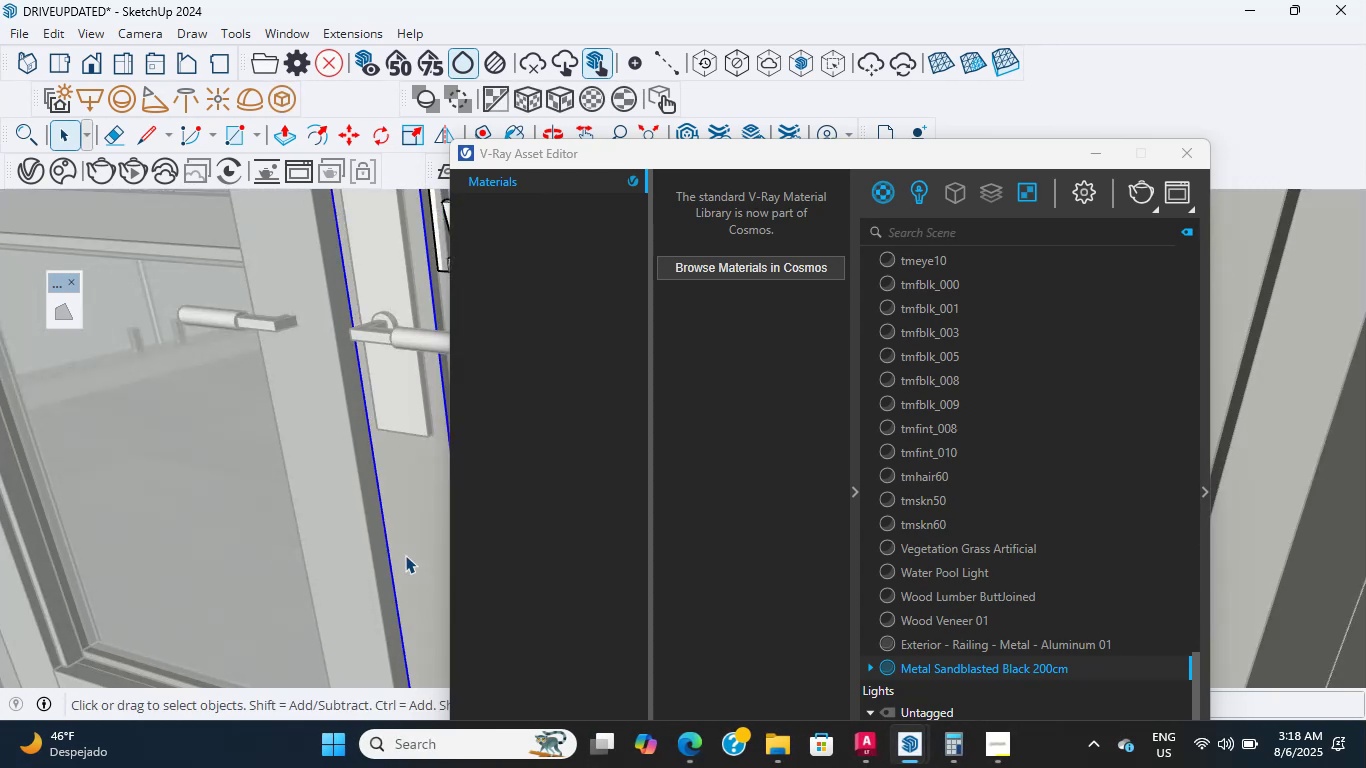 
double_click([405, 555])
 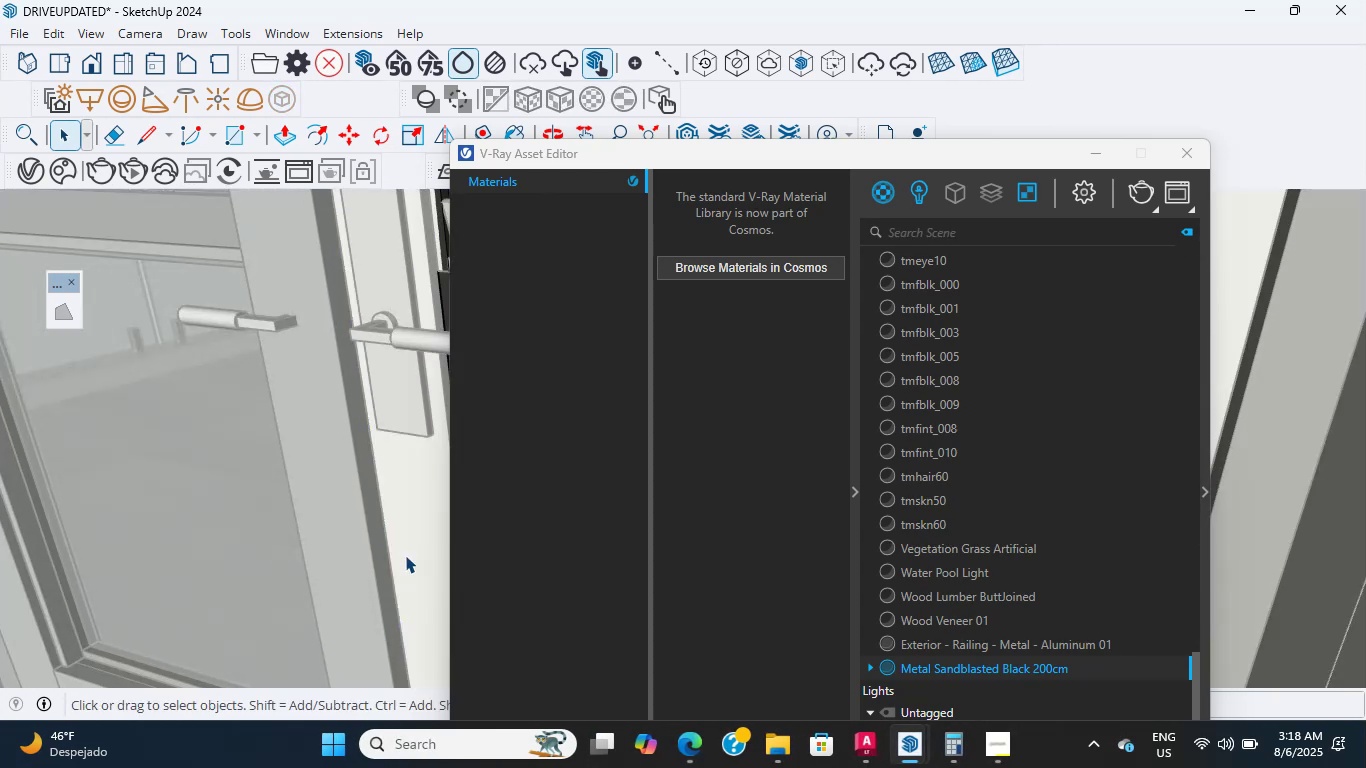 
triple_click([405, 555])
 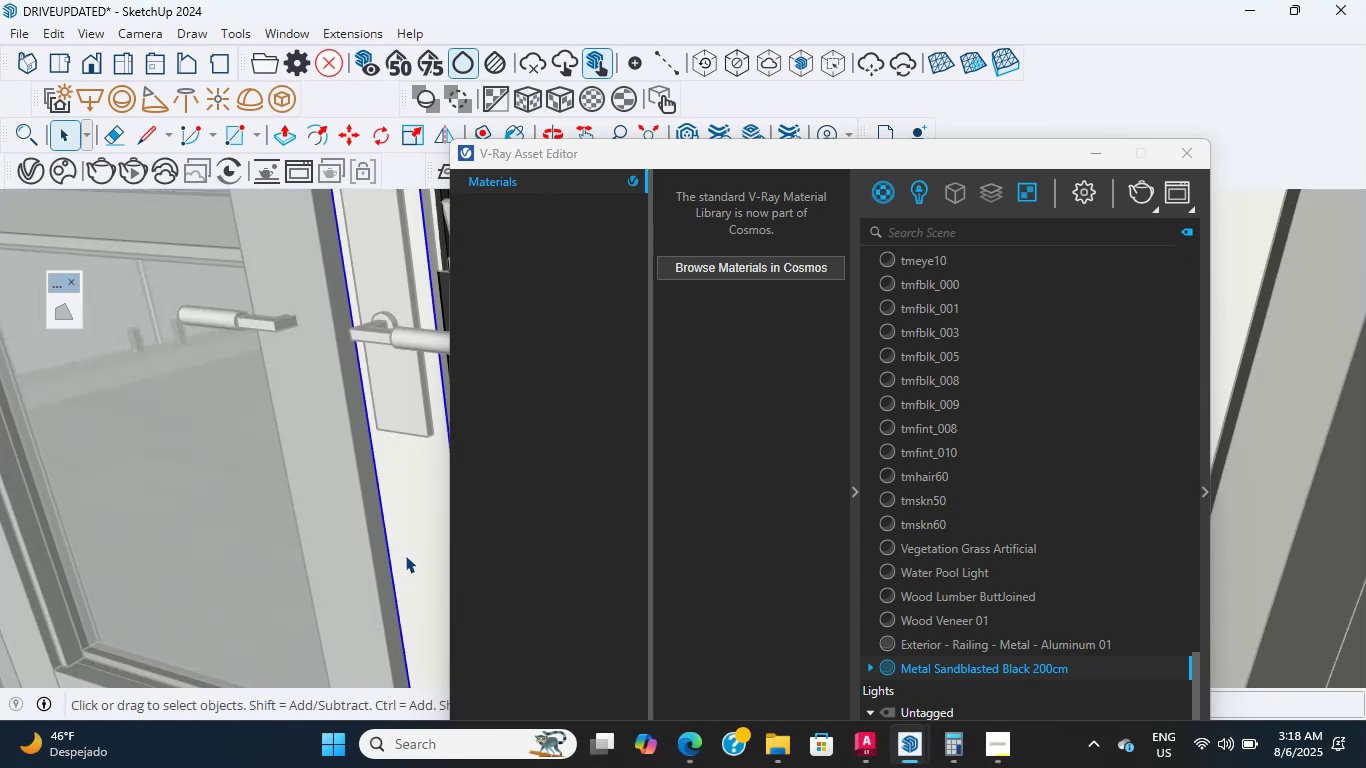 
triple_click([405, 555])
 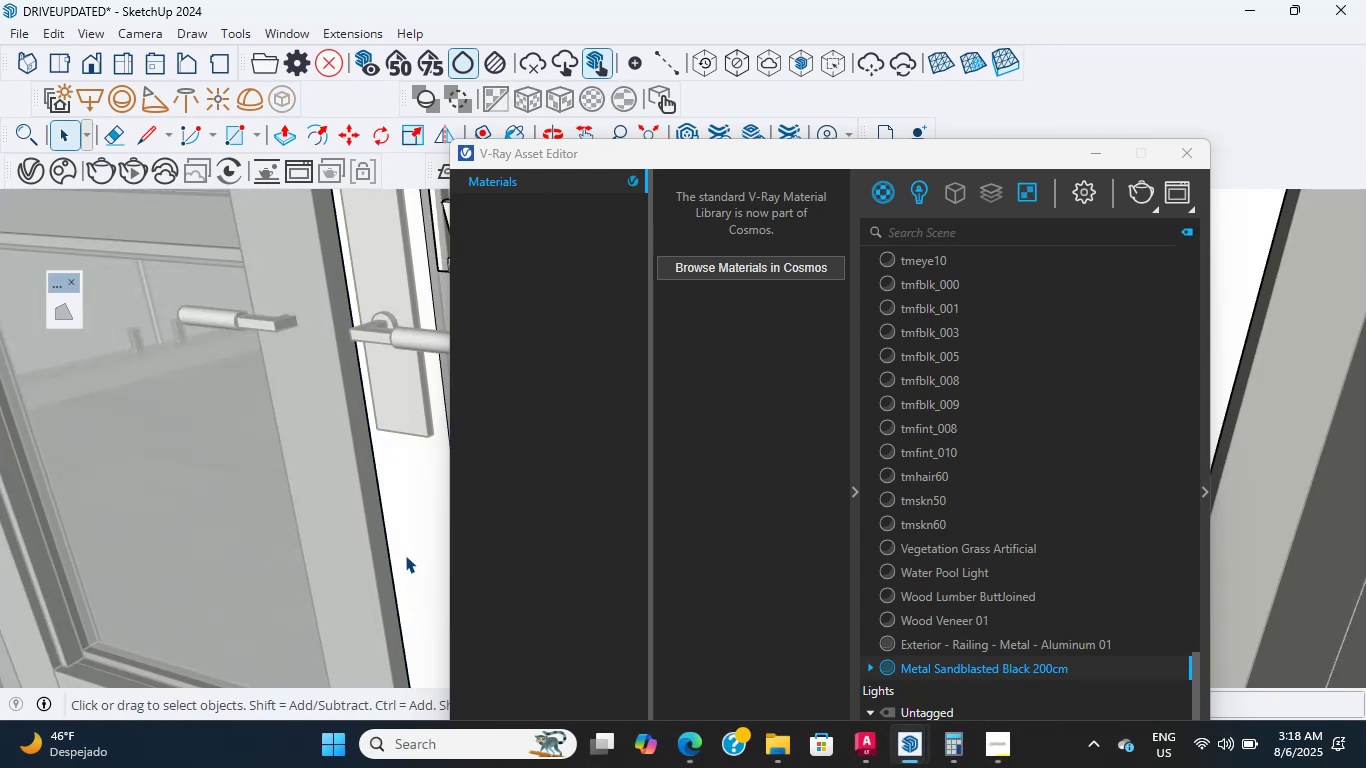 
triple_click([405, 555])
 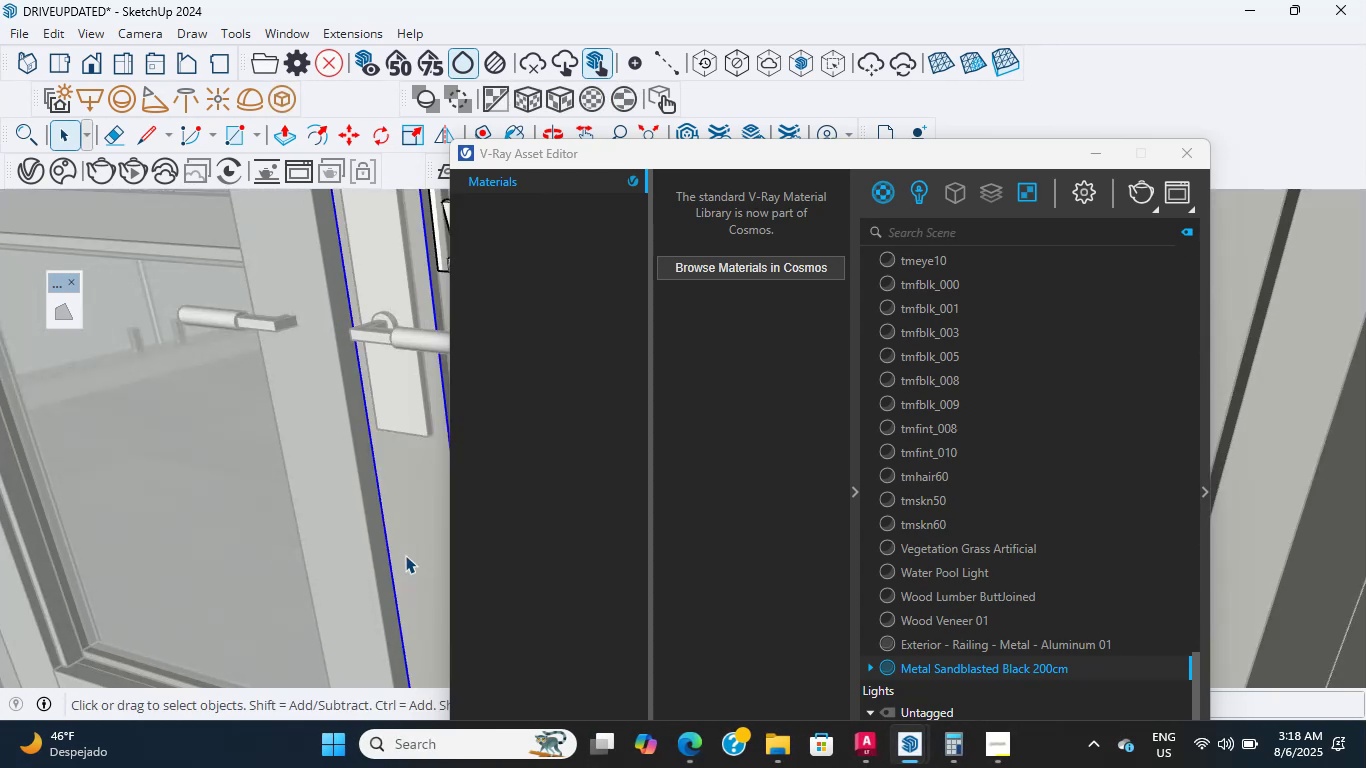 
triple_click([405, 555])
 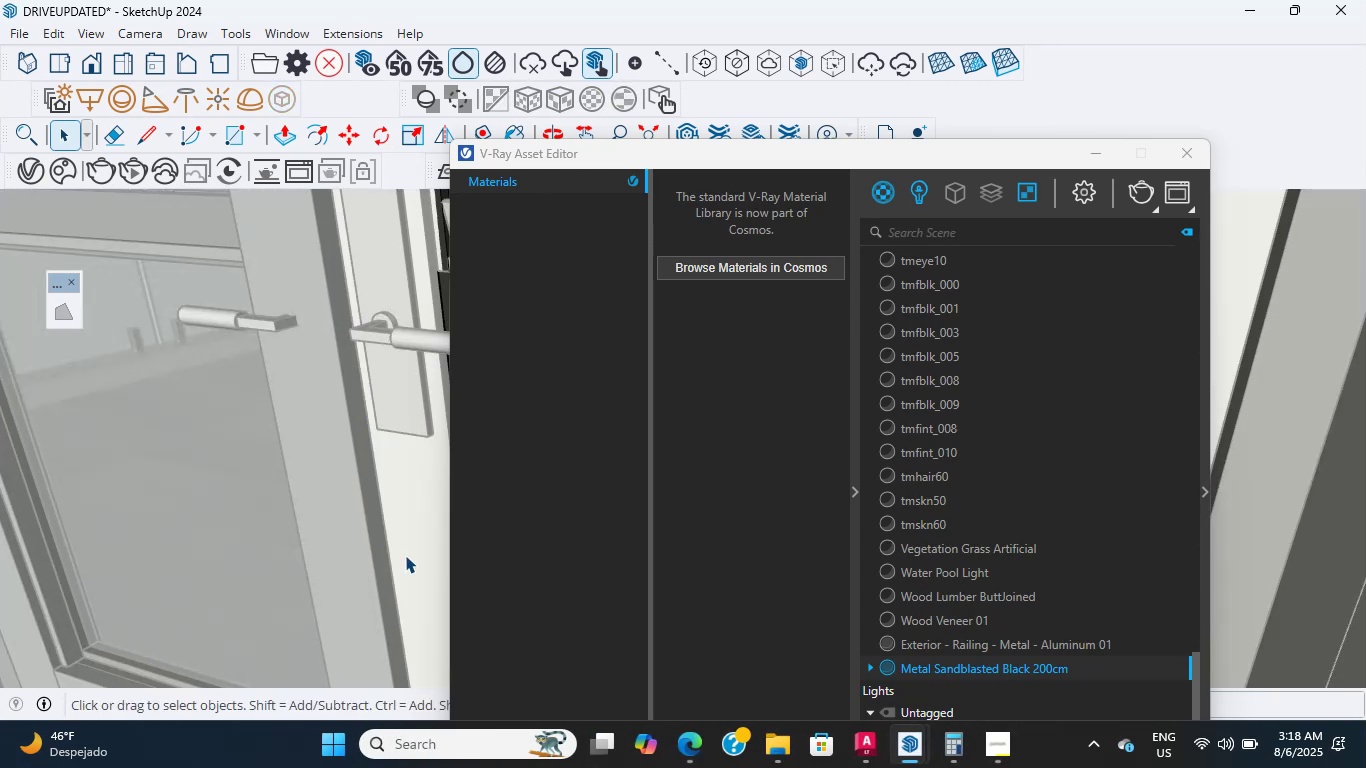 
triple_click([405, 555])
 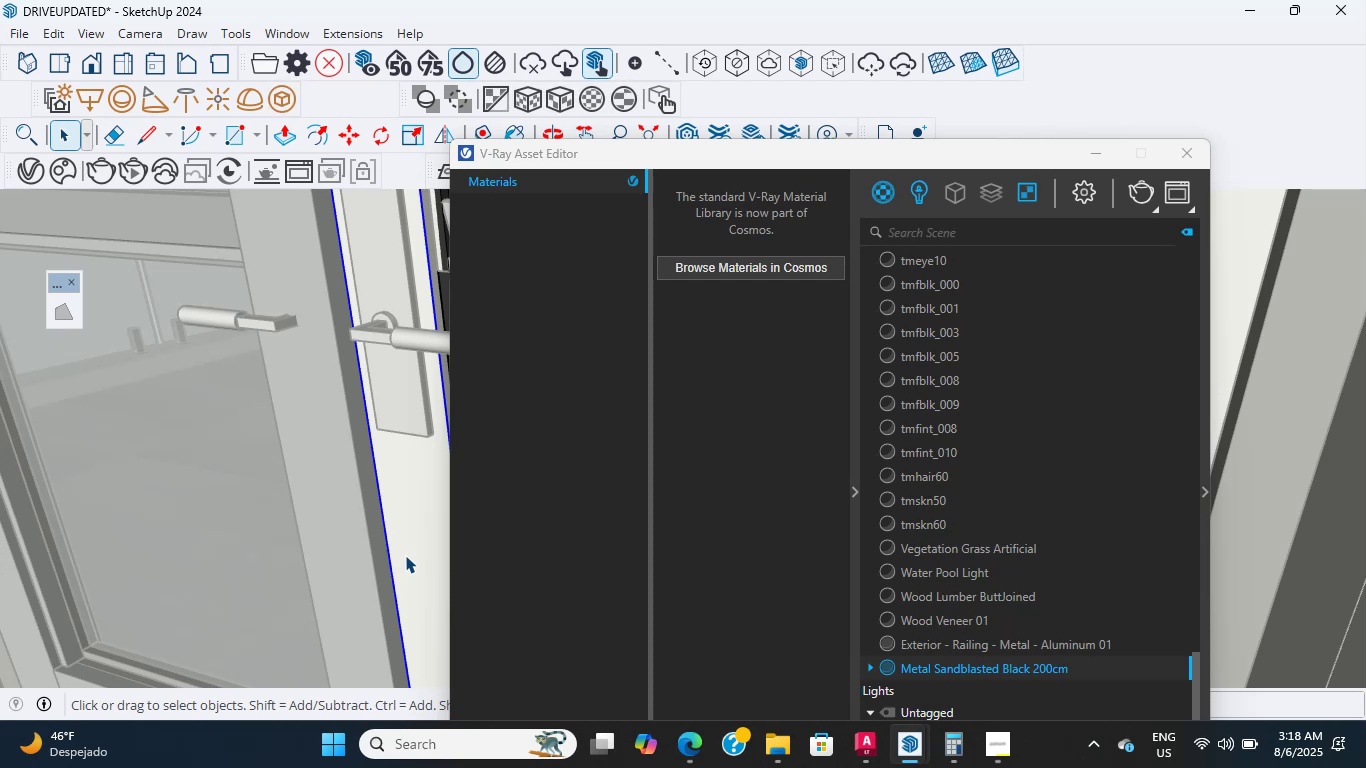 
left_click([405, 555])
 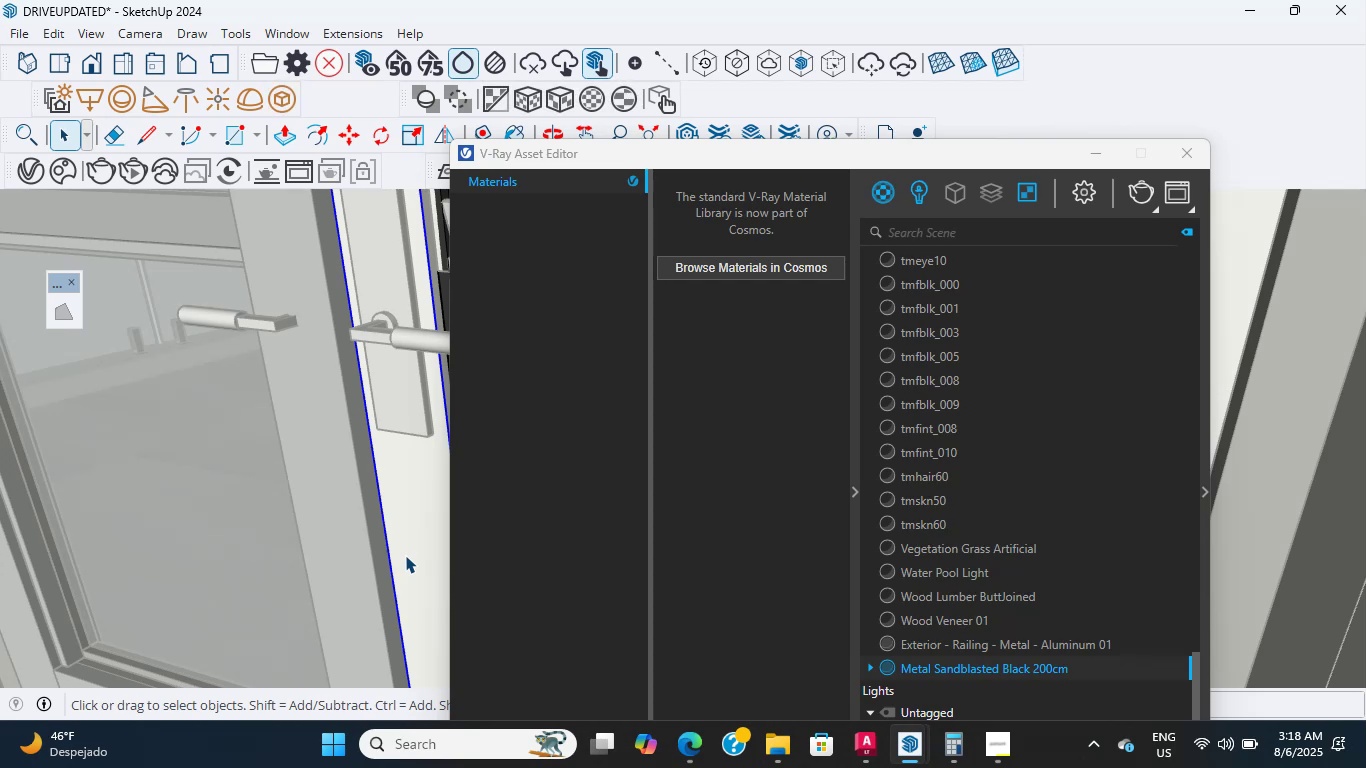 
double_click([405, 555])
 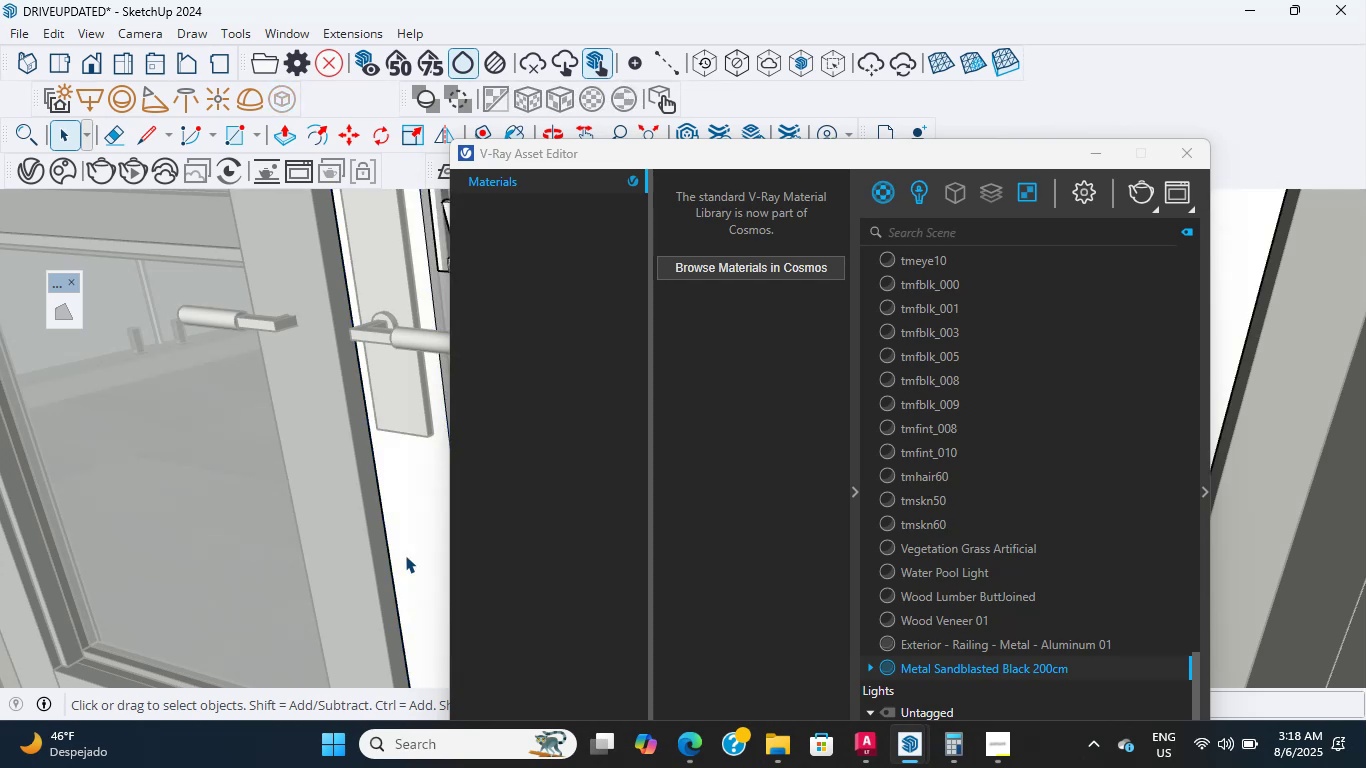 
triple_click([405, 555])
 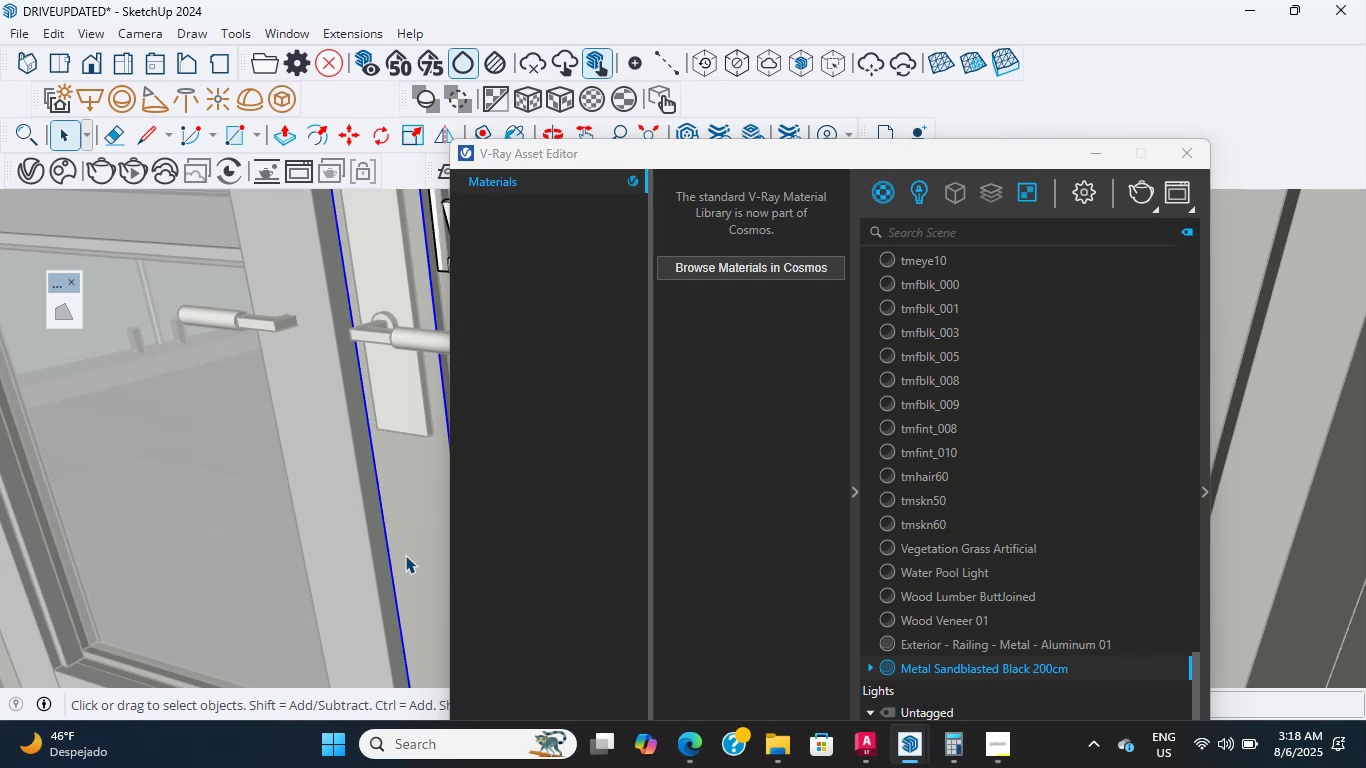 
triple_click([405, 555])
 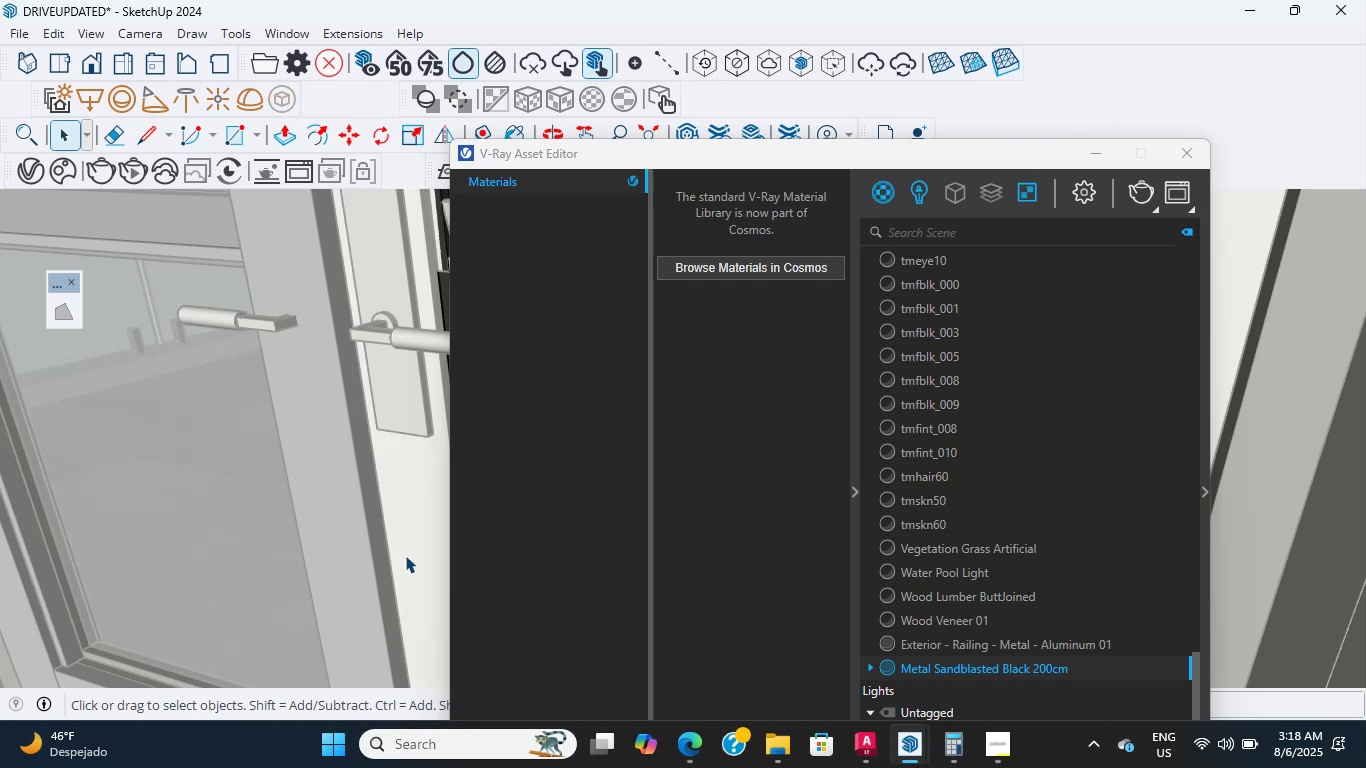 
triple_click([405, 555])
 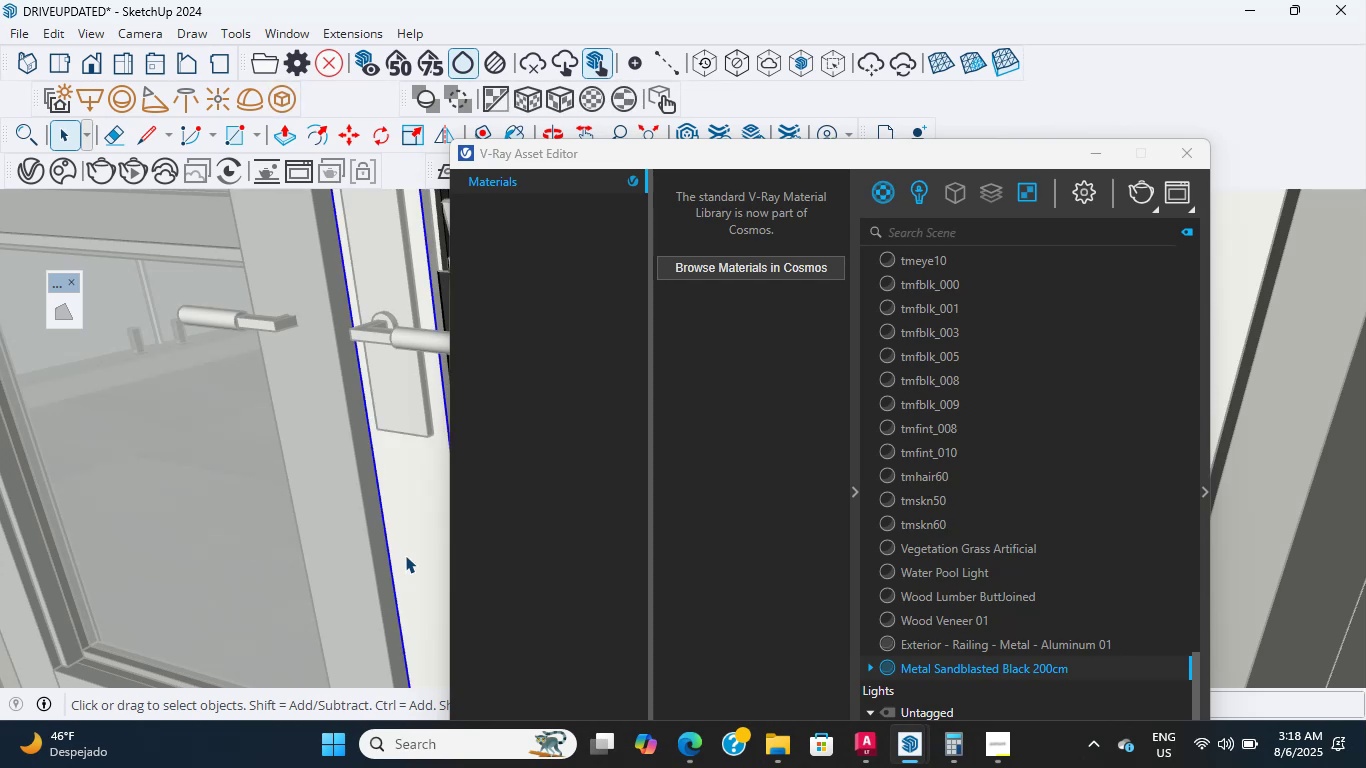 
double_click([405, 555])
 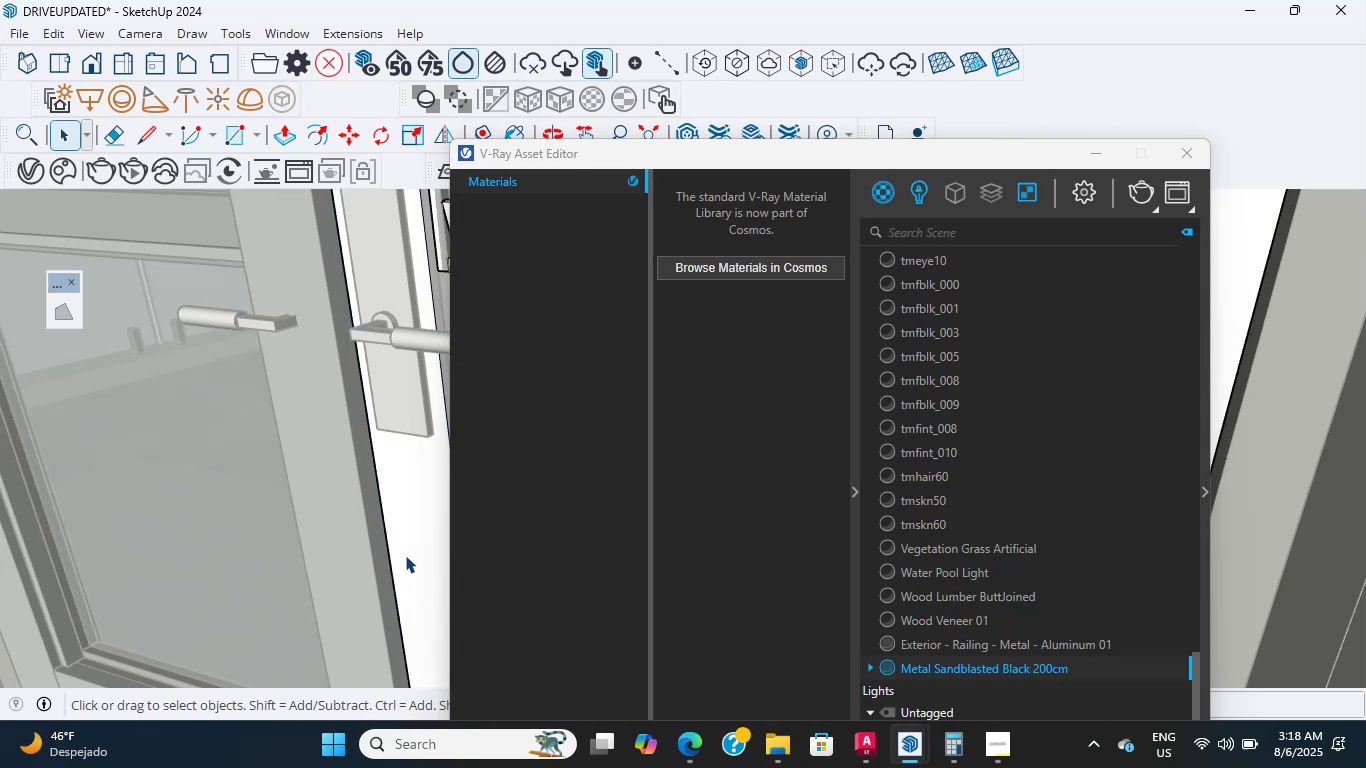 
triple_click([405, 555])
 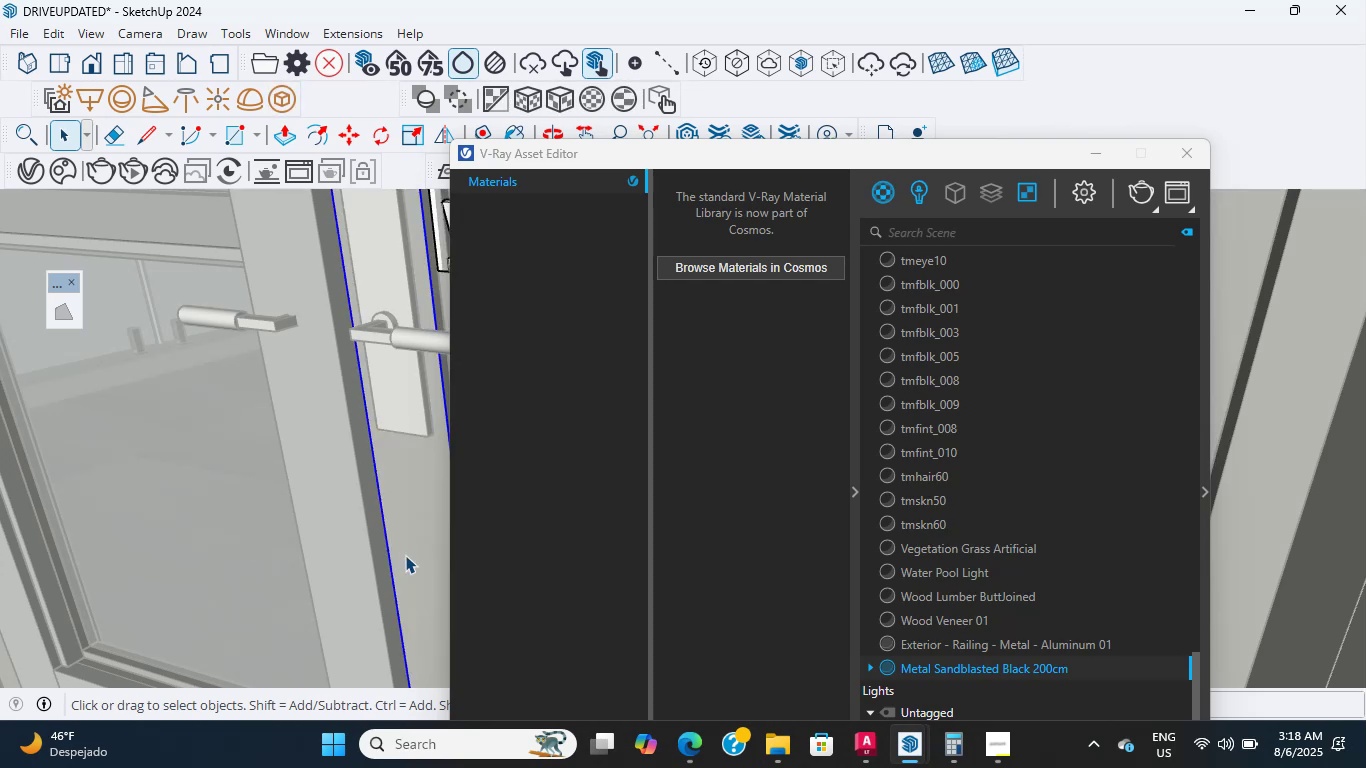 
double_click([405, 553])
 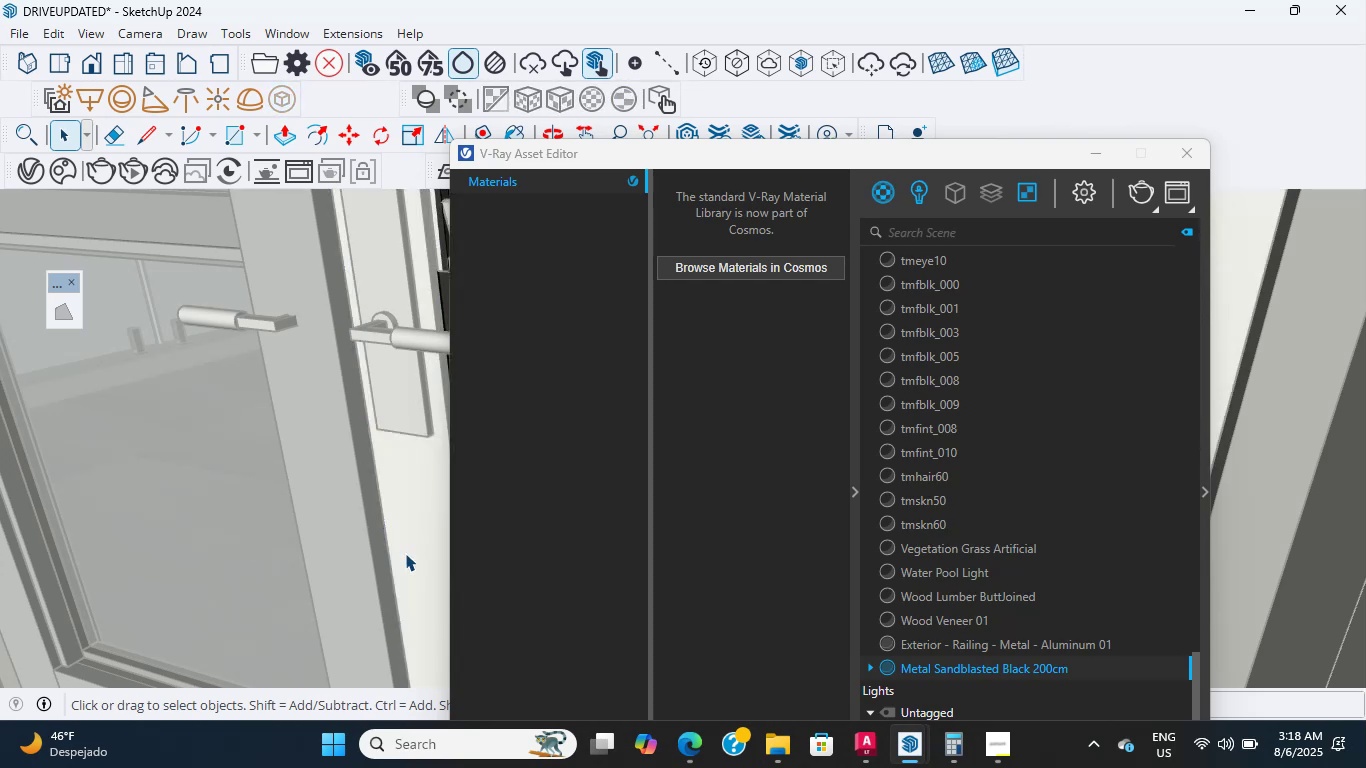 
triple_click([405, 553])
 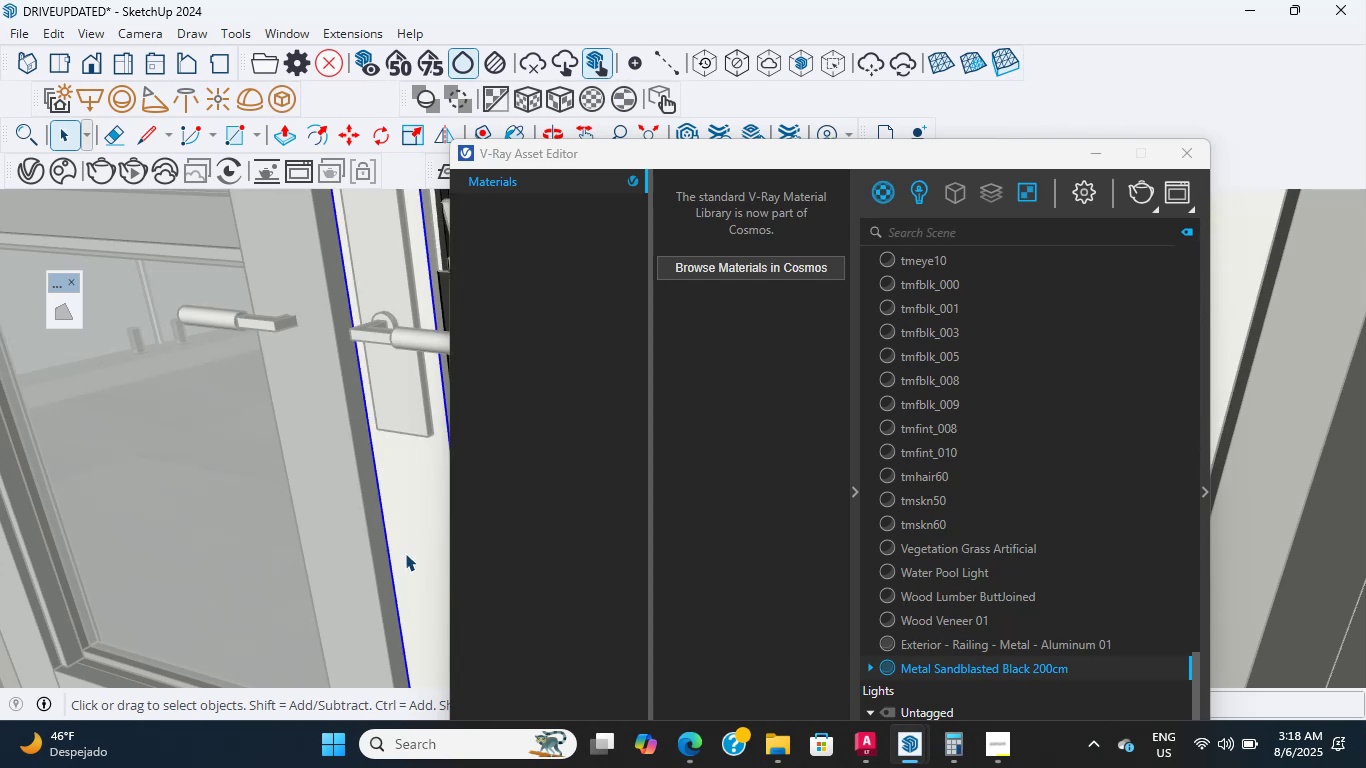 
triple_click([405, 553])
 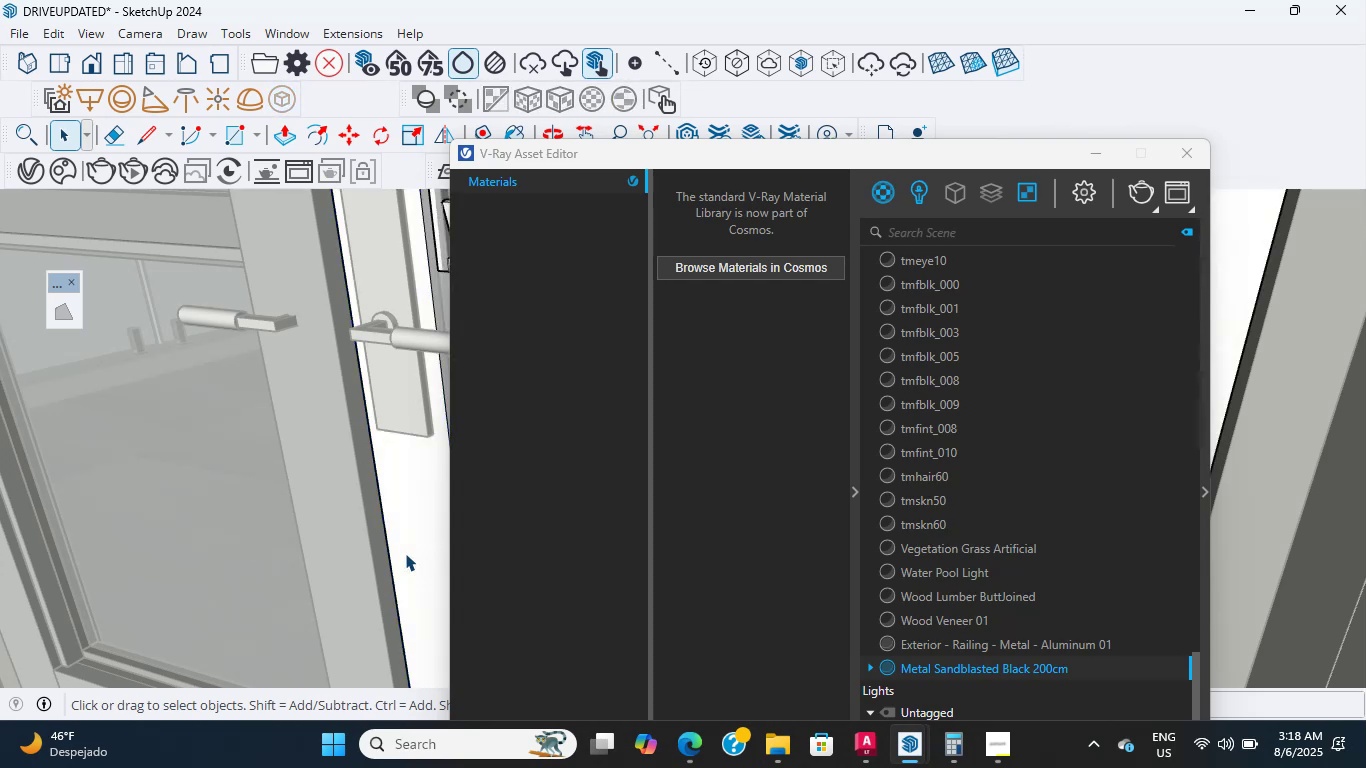 
triple_click([405, 553])
 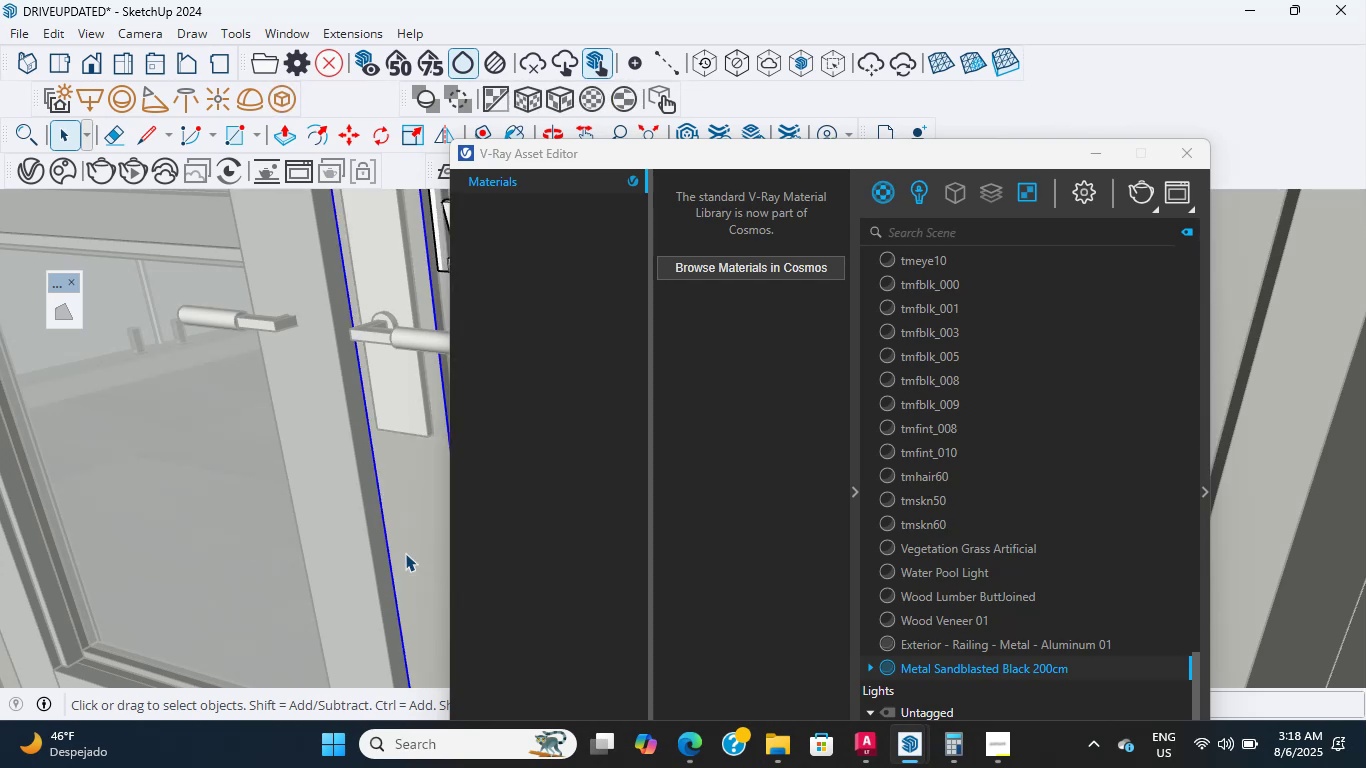 
triple_click([405, 553])
 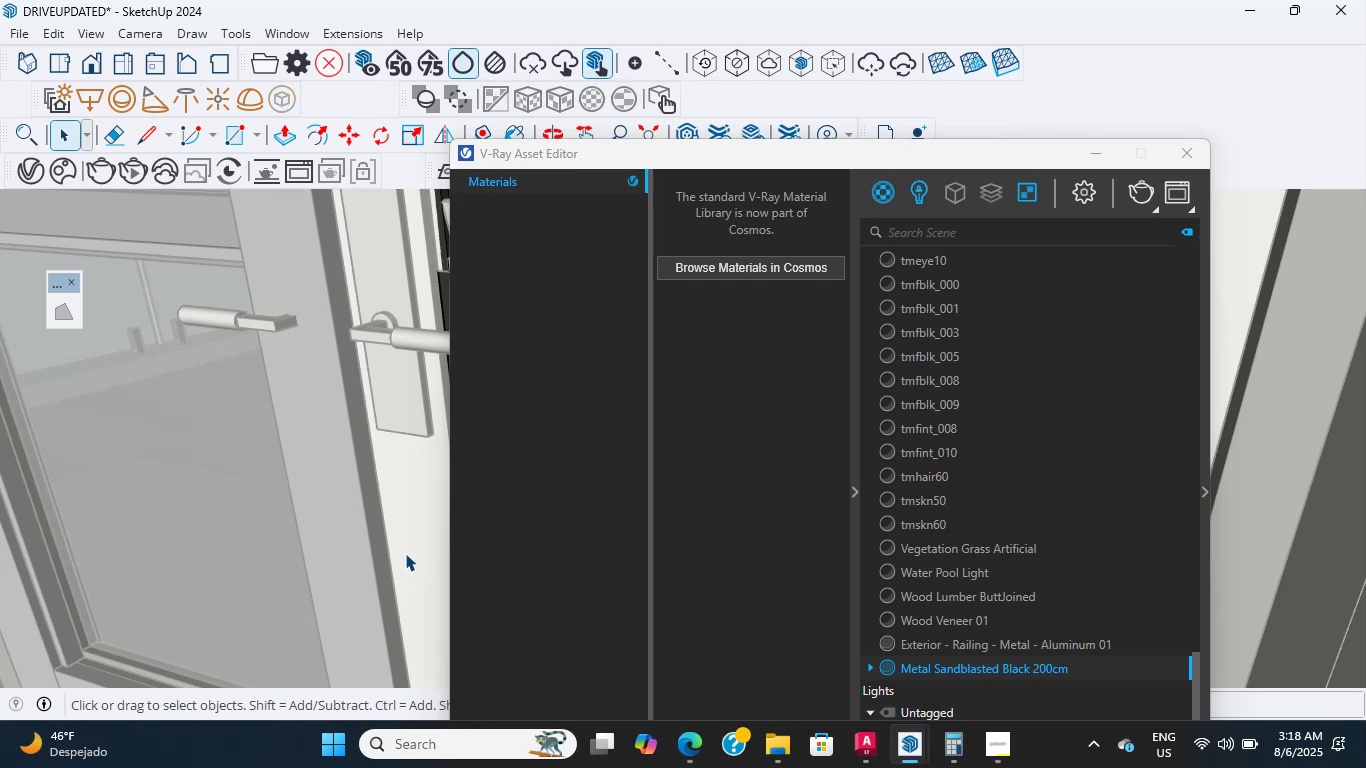 
triple_click([405, 553])
 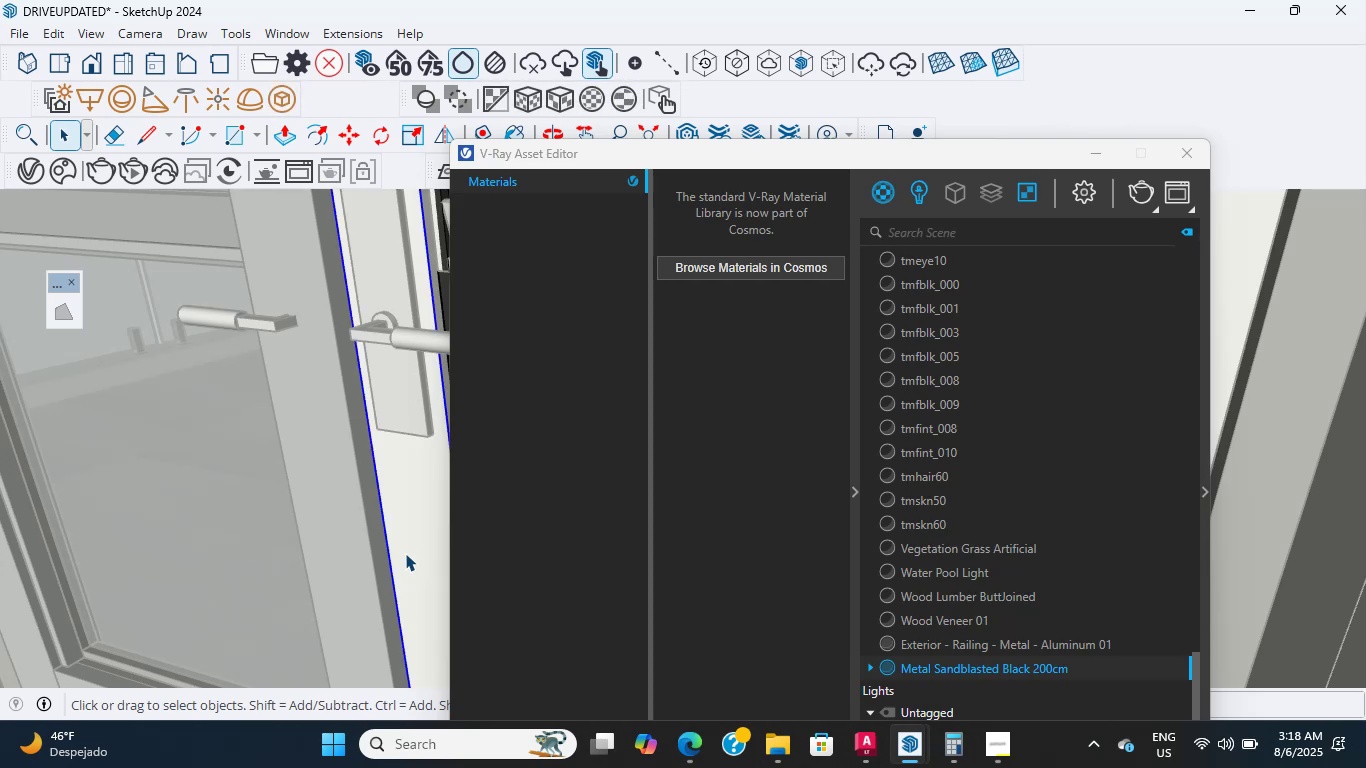 
triple_click([405, 553])
 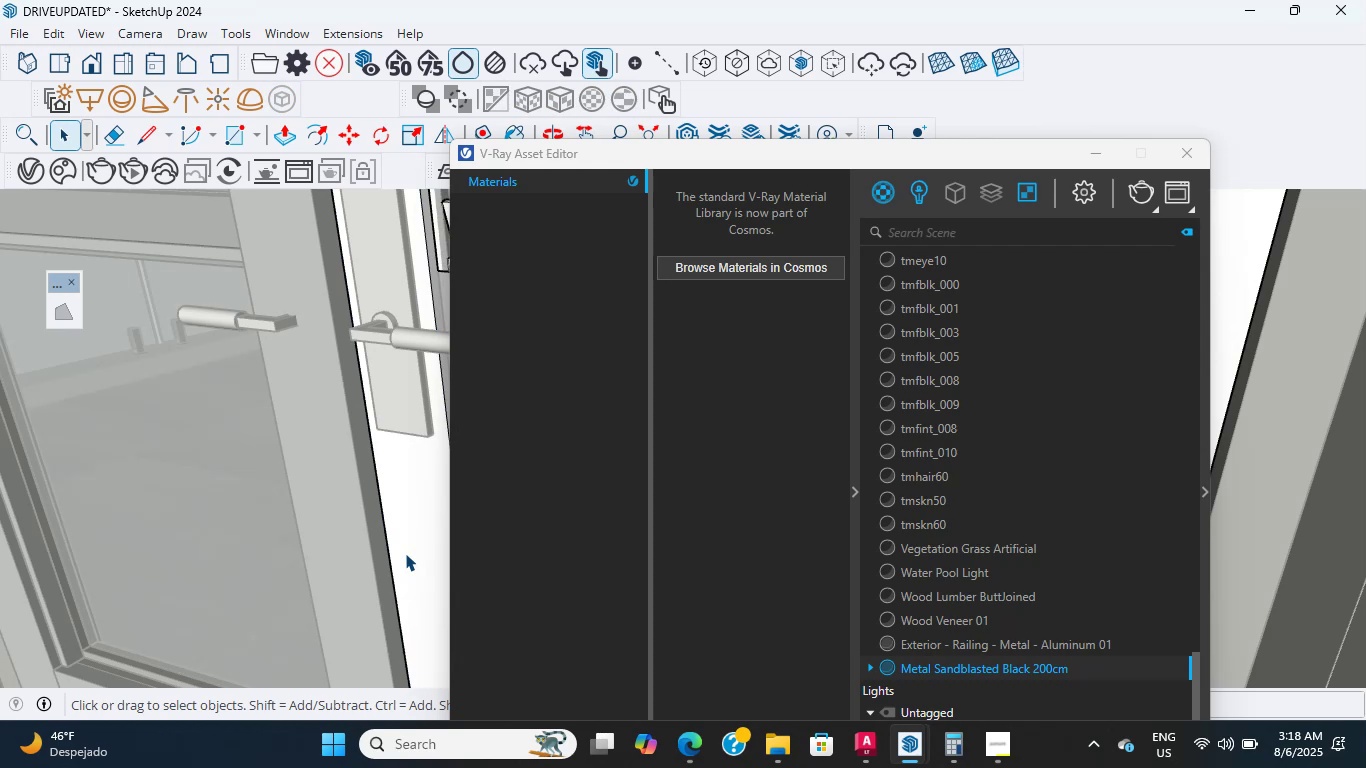 
triple_click([405, 553])
 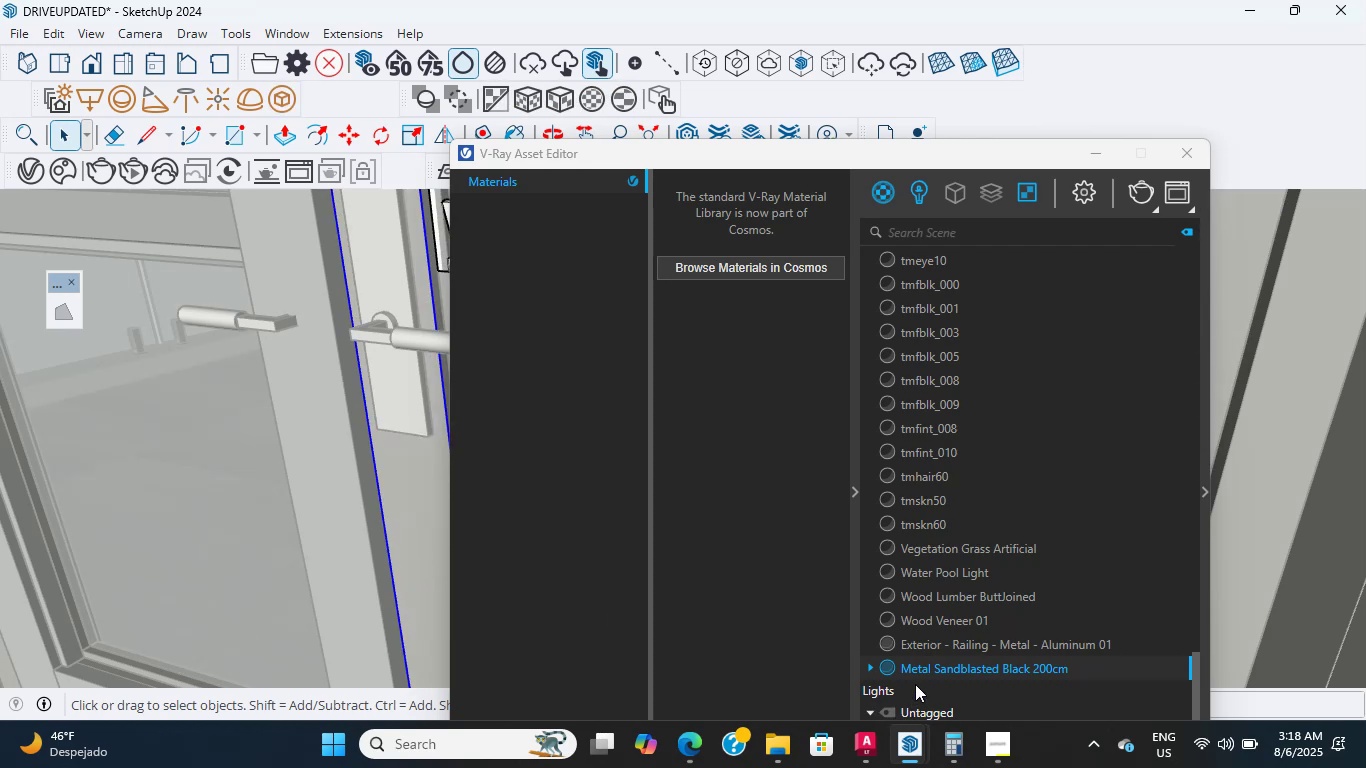 
right_click([910, 676])
 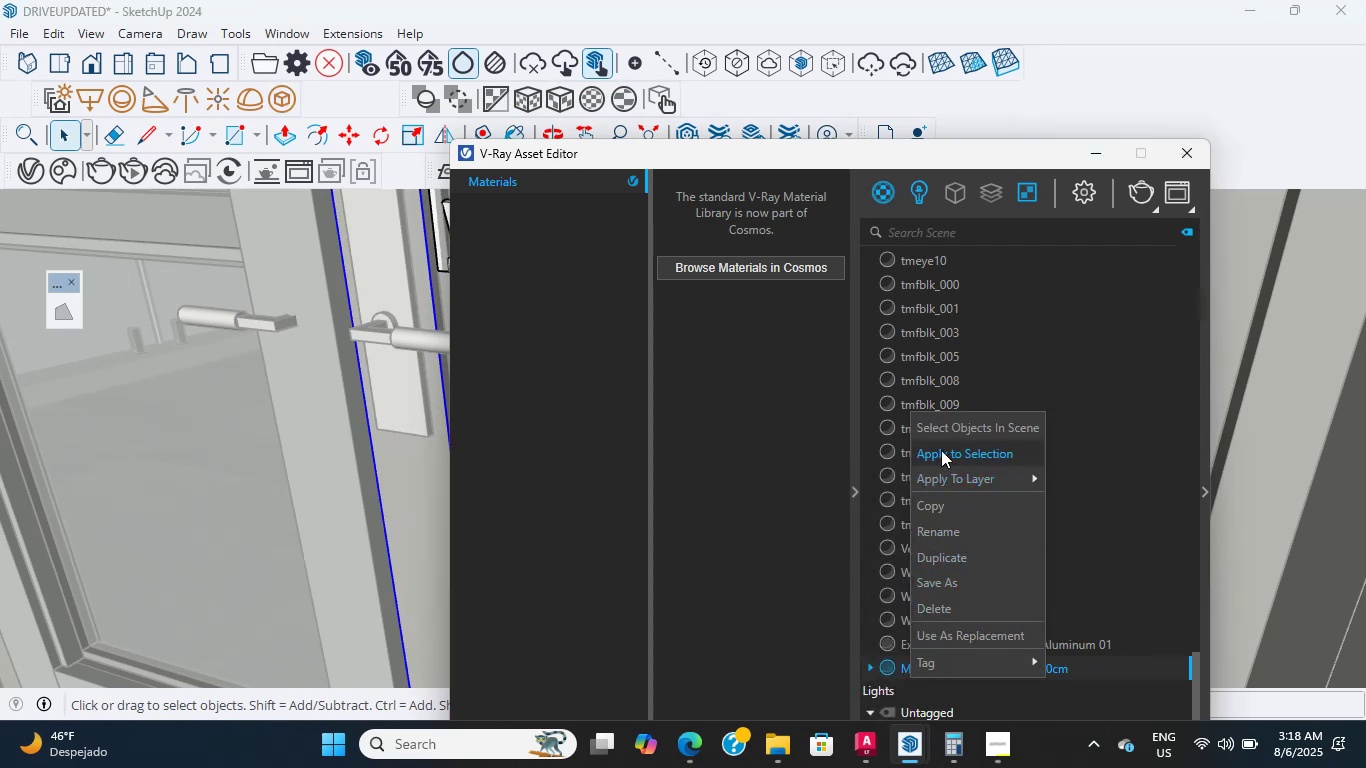 
left_click([942, 449])
 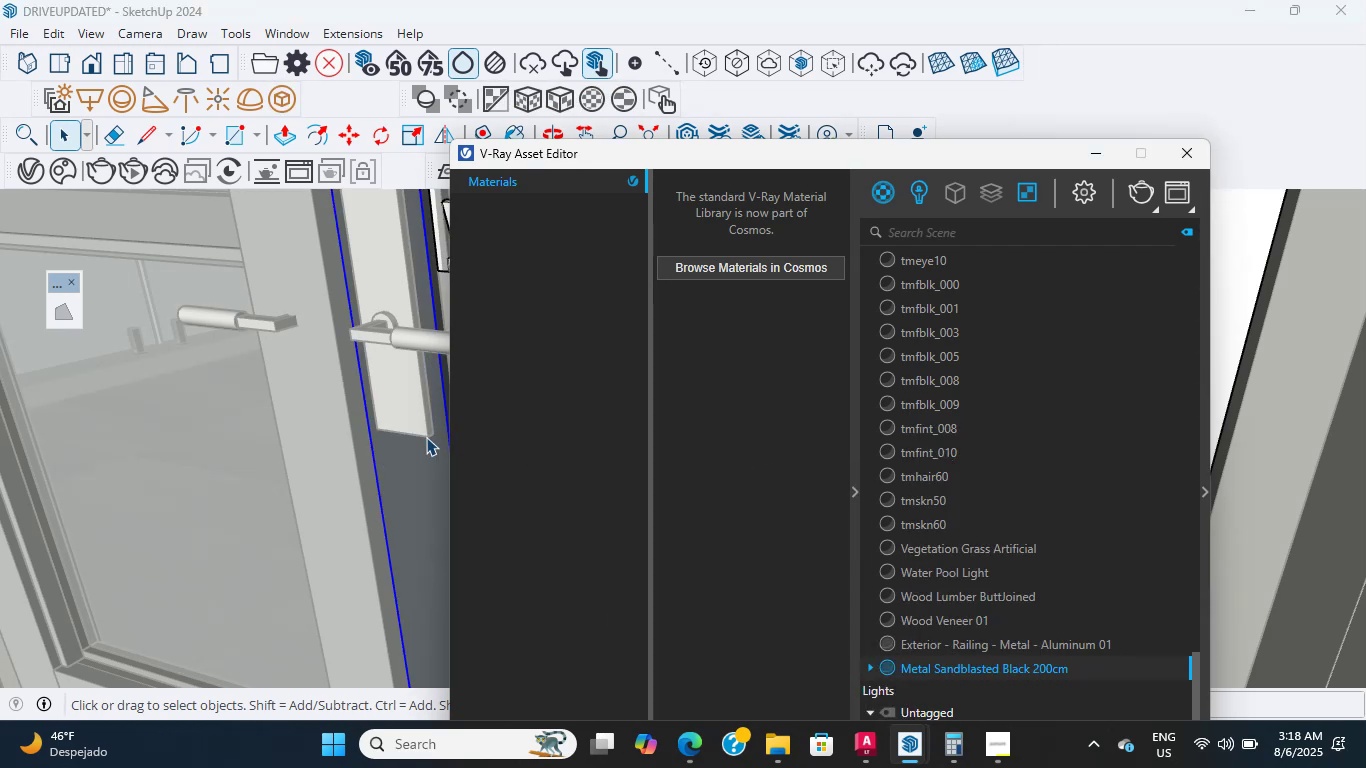 
left_click([373, 414])
 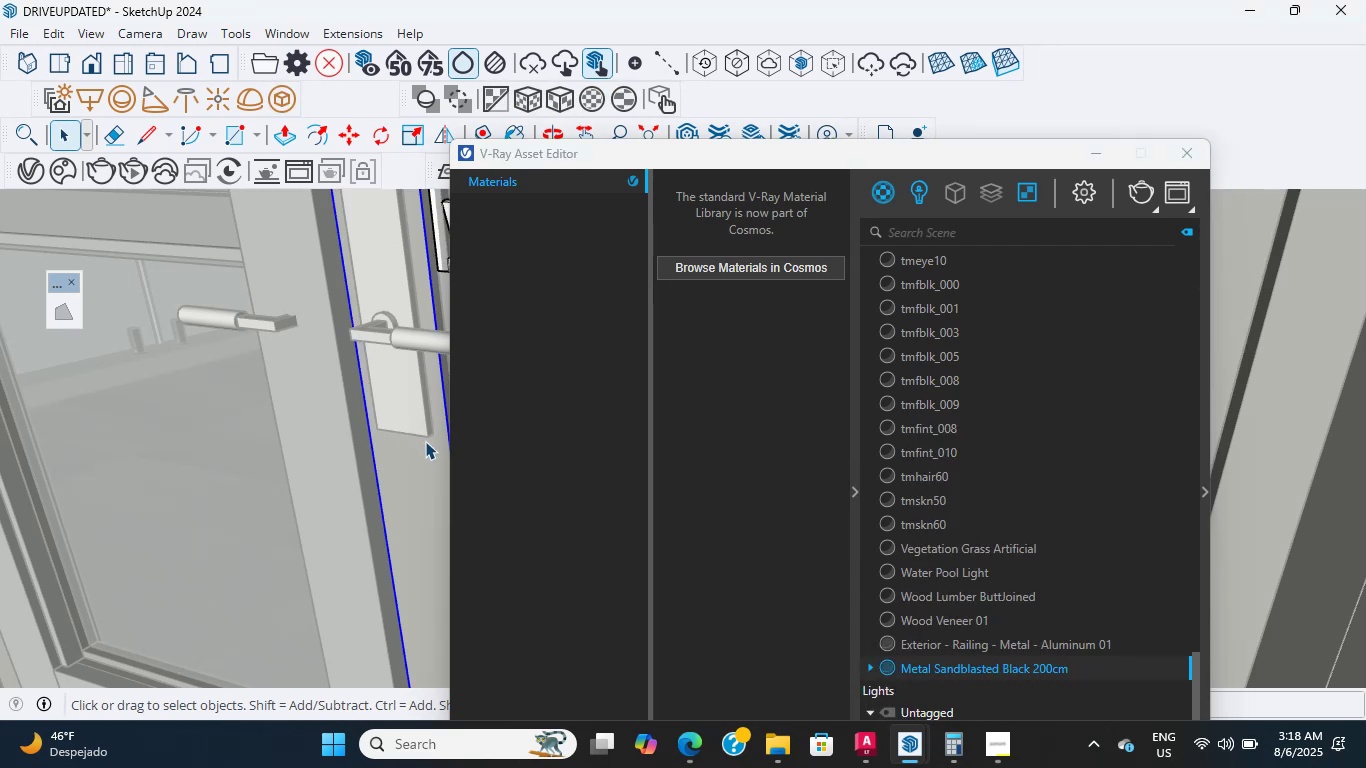 
double_click([425, 441])
 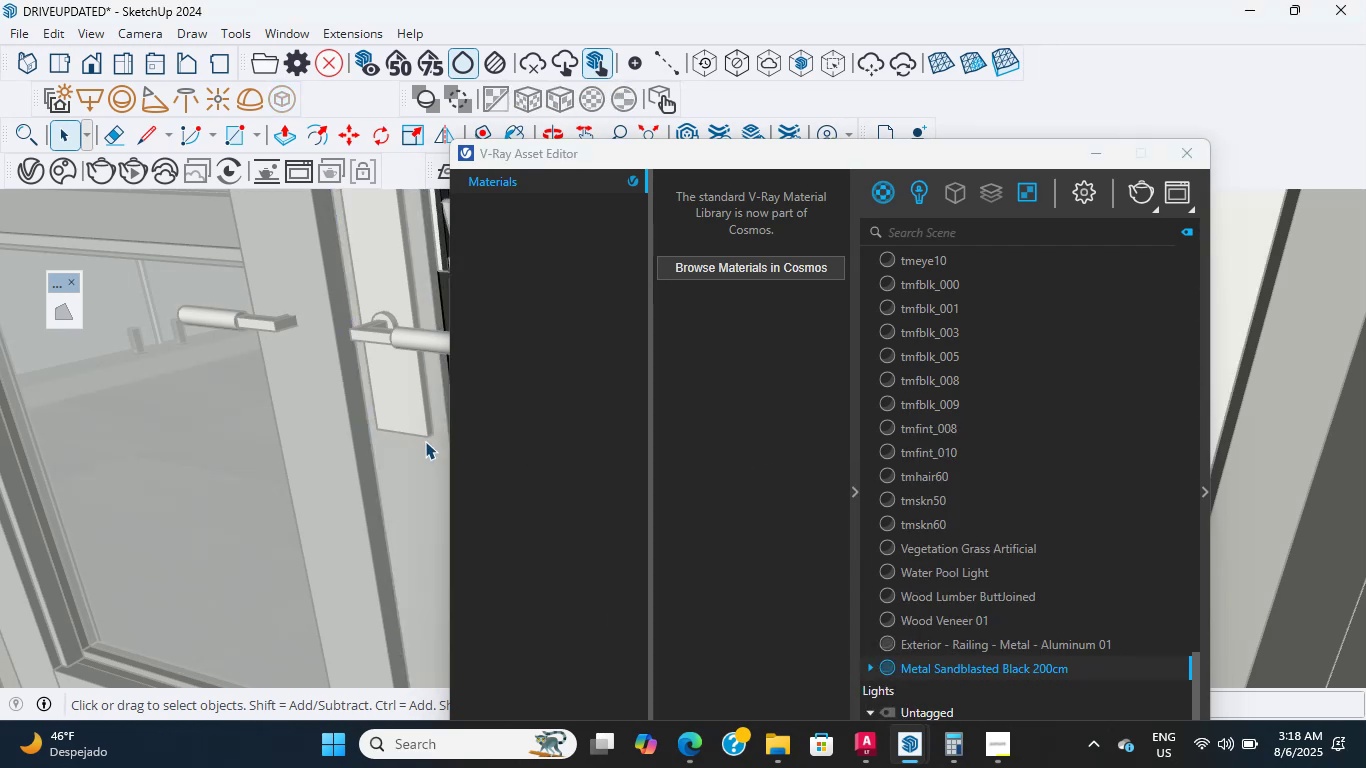 
scroll: coordinate [413, 472], scroll_direction: down, amount: 13.0
 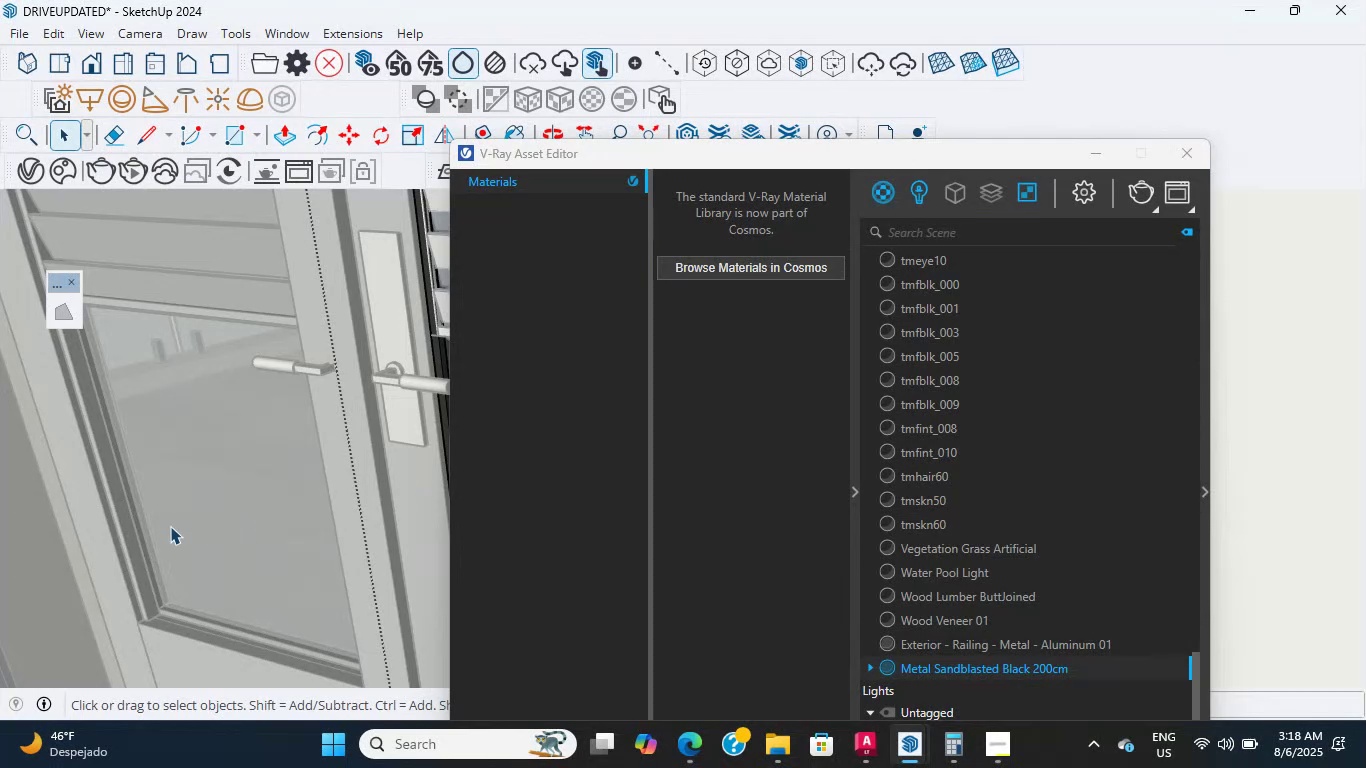 
left_click([164, 527])
 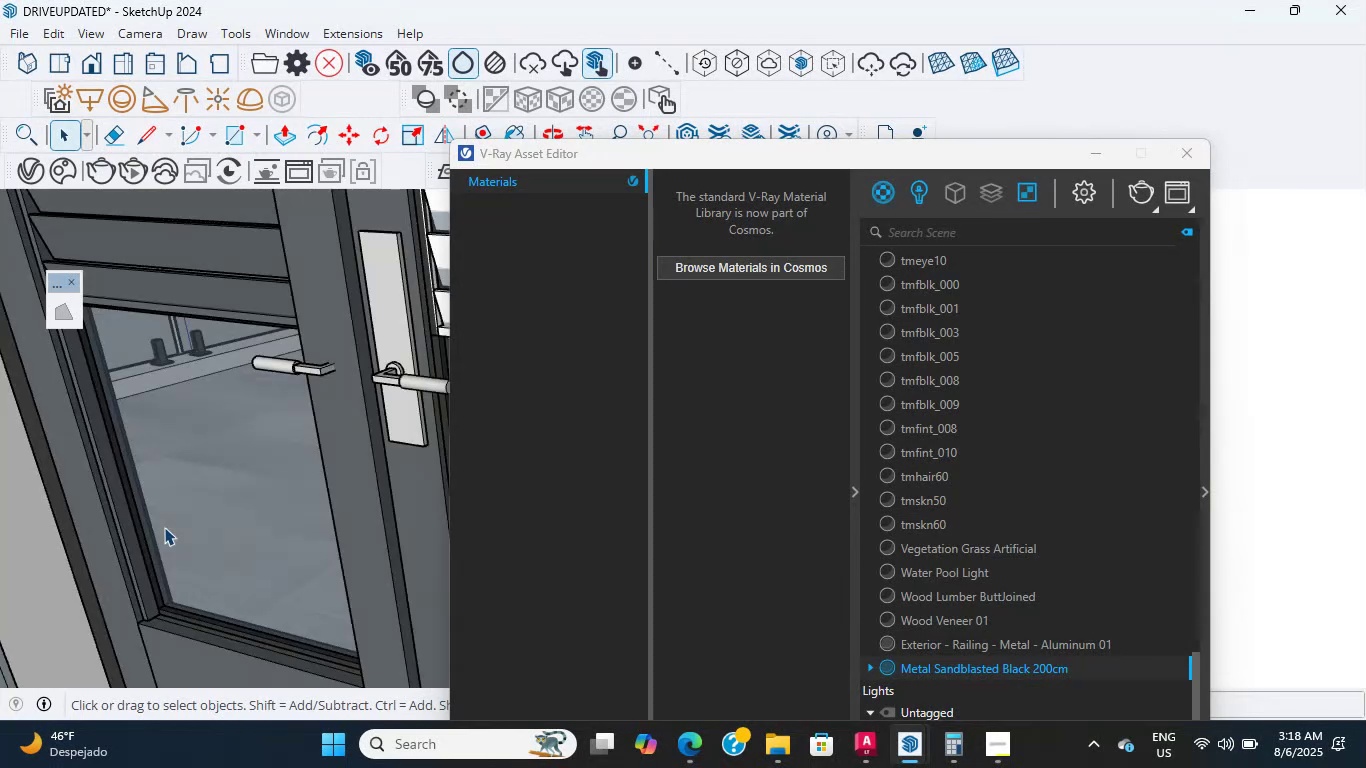 
scroll: coordinate [164, 527], scroll_direction: down, amount: 31.0
 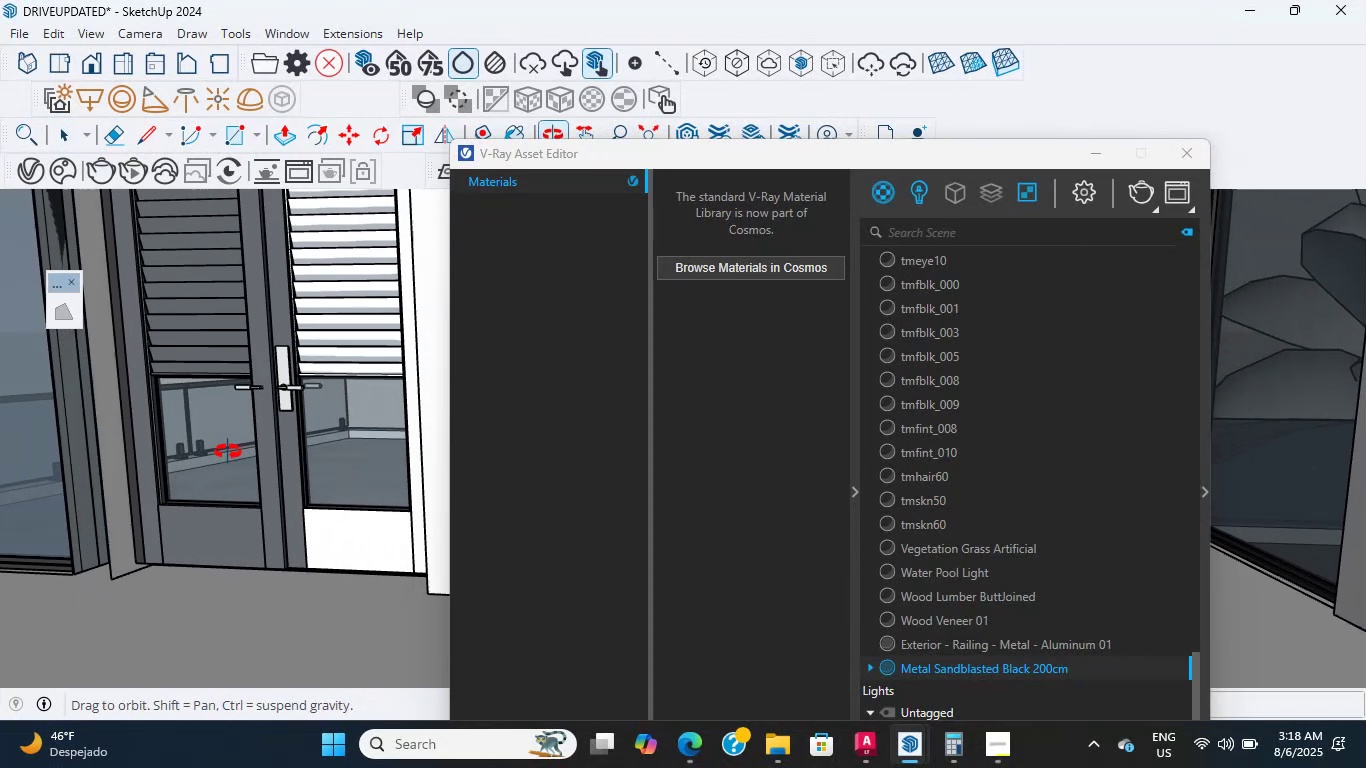 
scroll: coordinate [370, 544], scroll_direction: up, amount: 13.0
 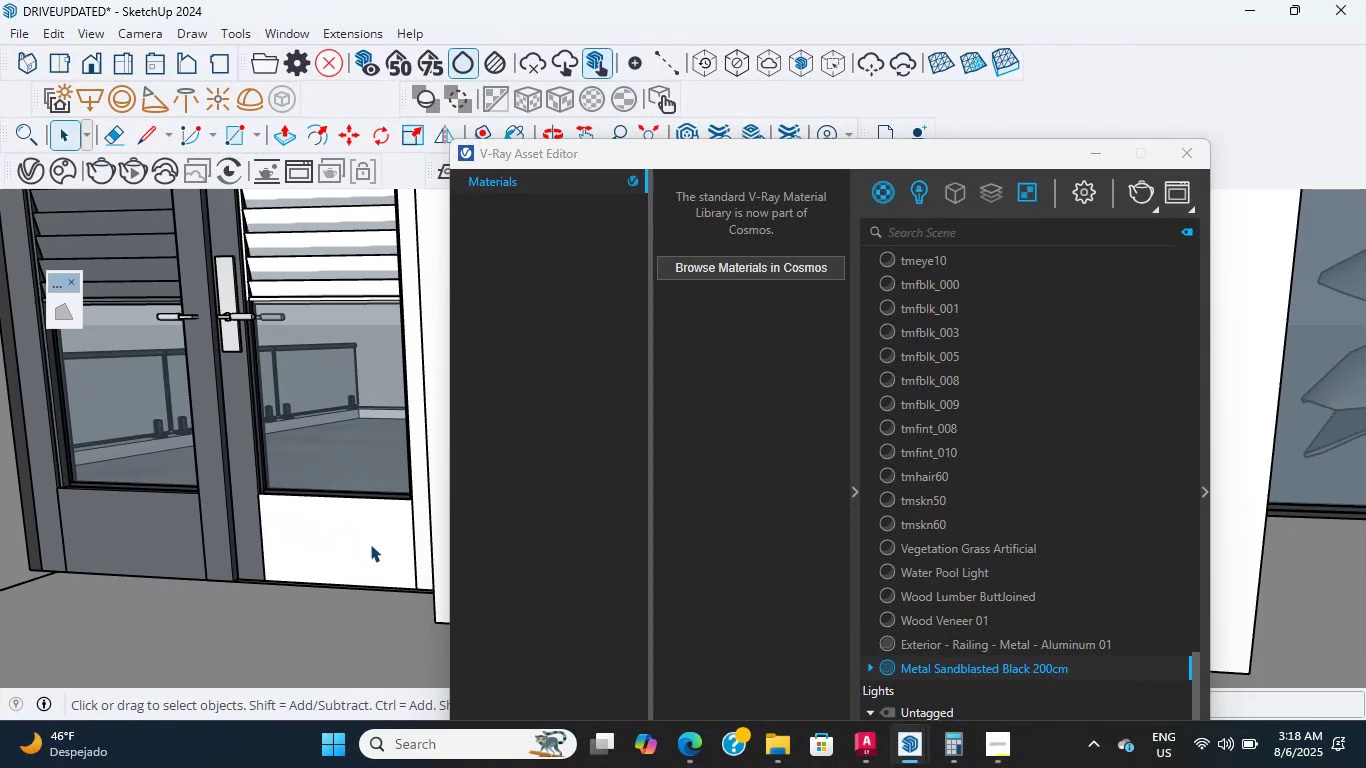 
left_click([370, 544])
 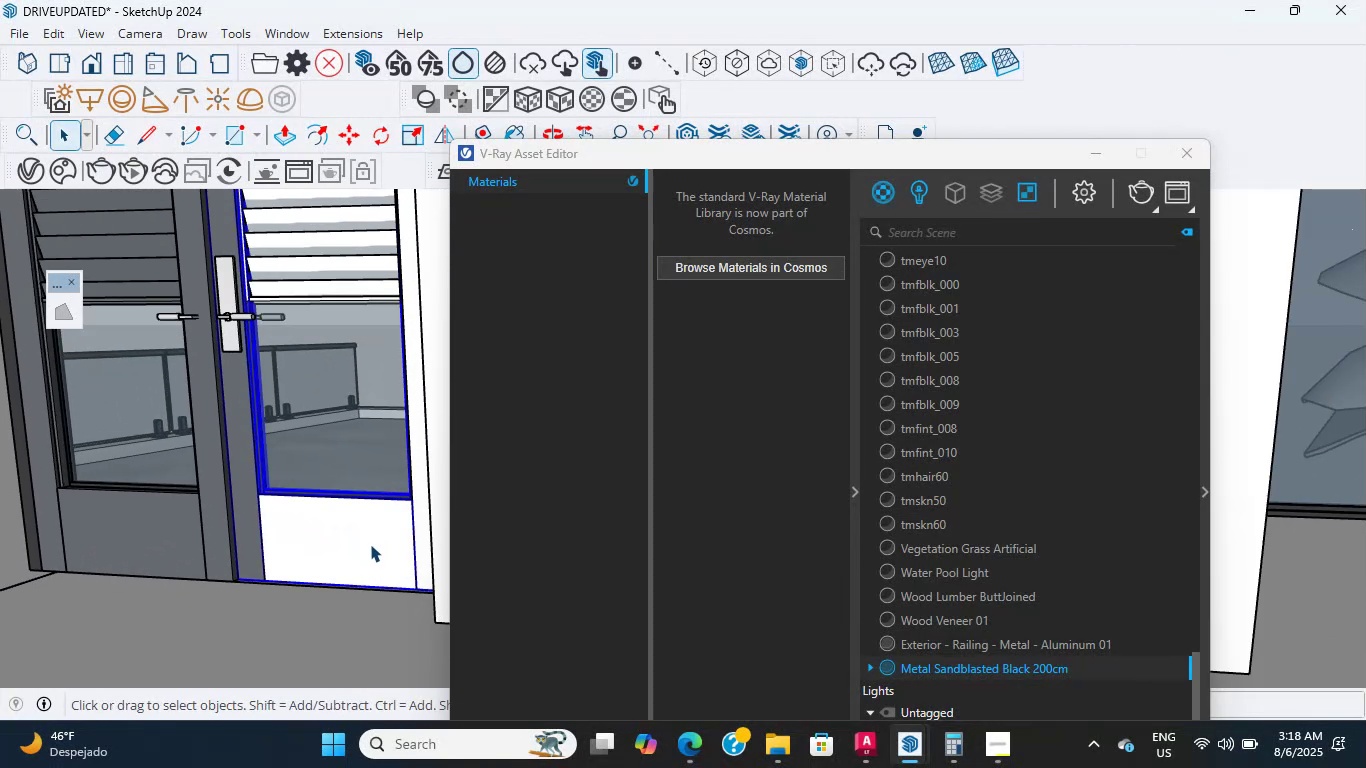 
double_click([370, 544])
 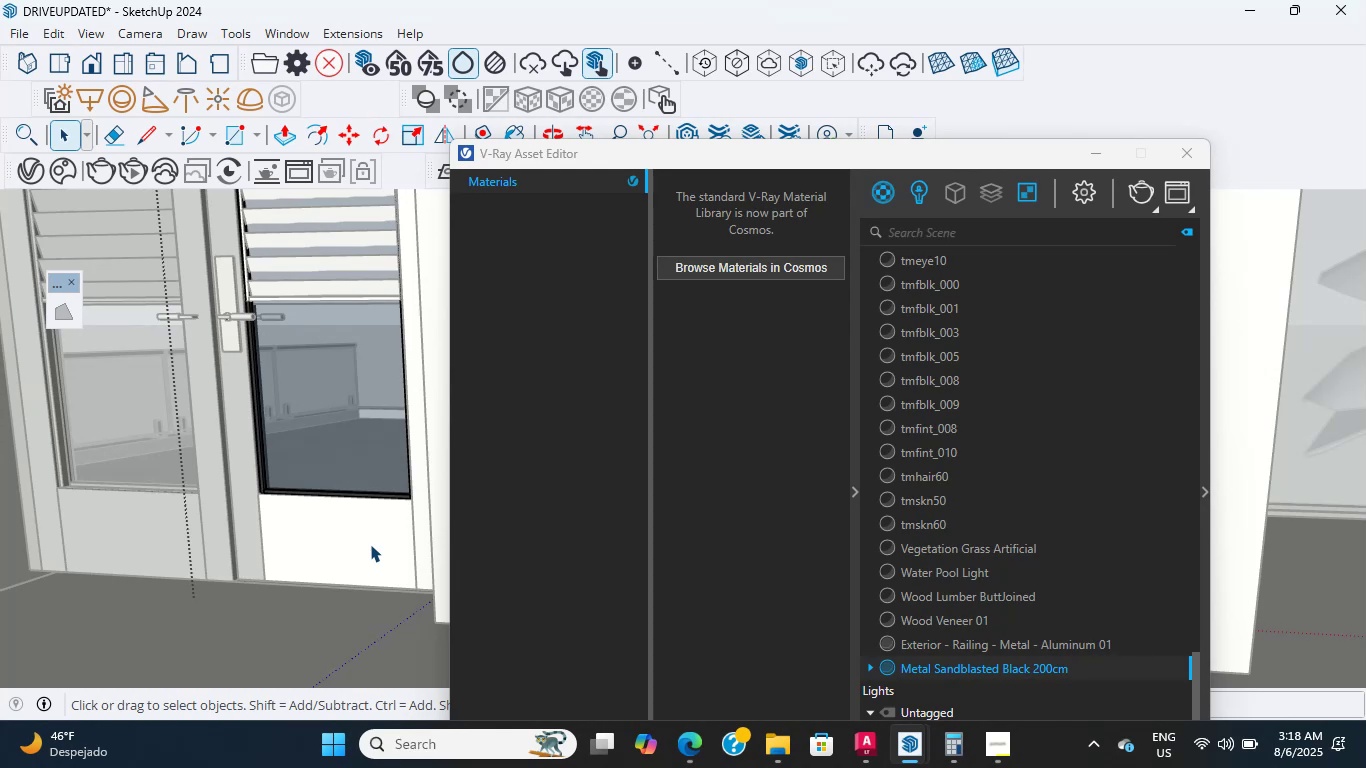 
wait(5.23)
 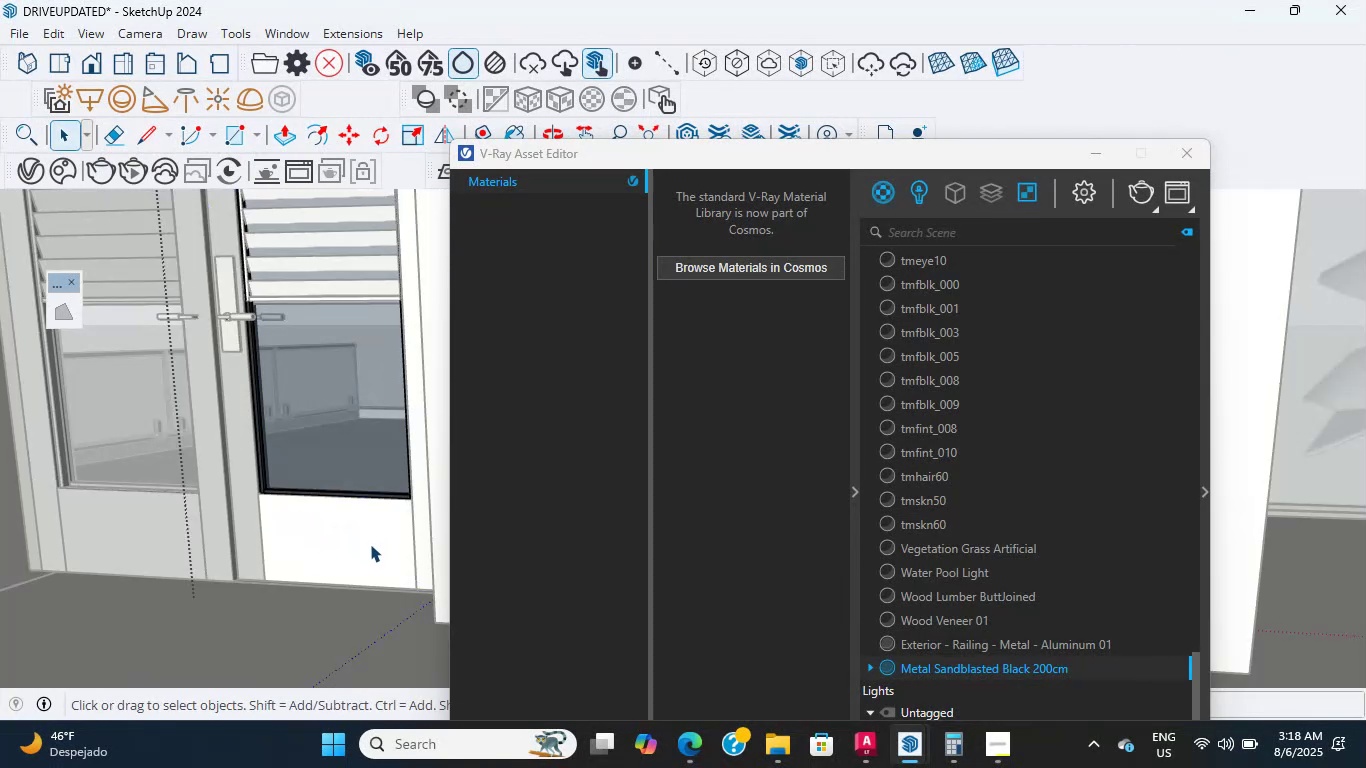 
double_click([370, 544])
 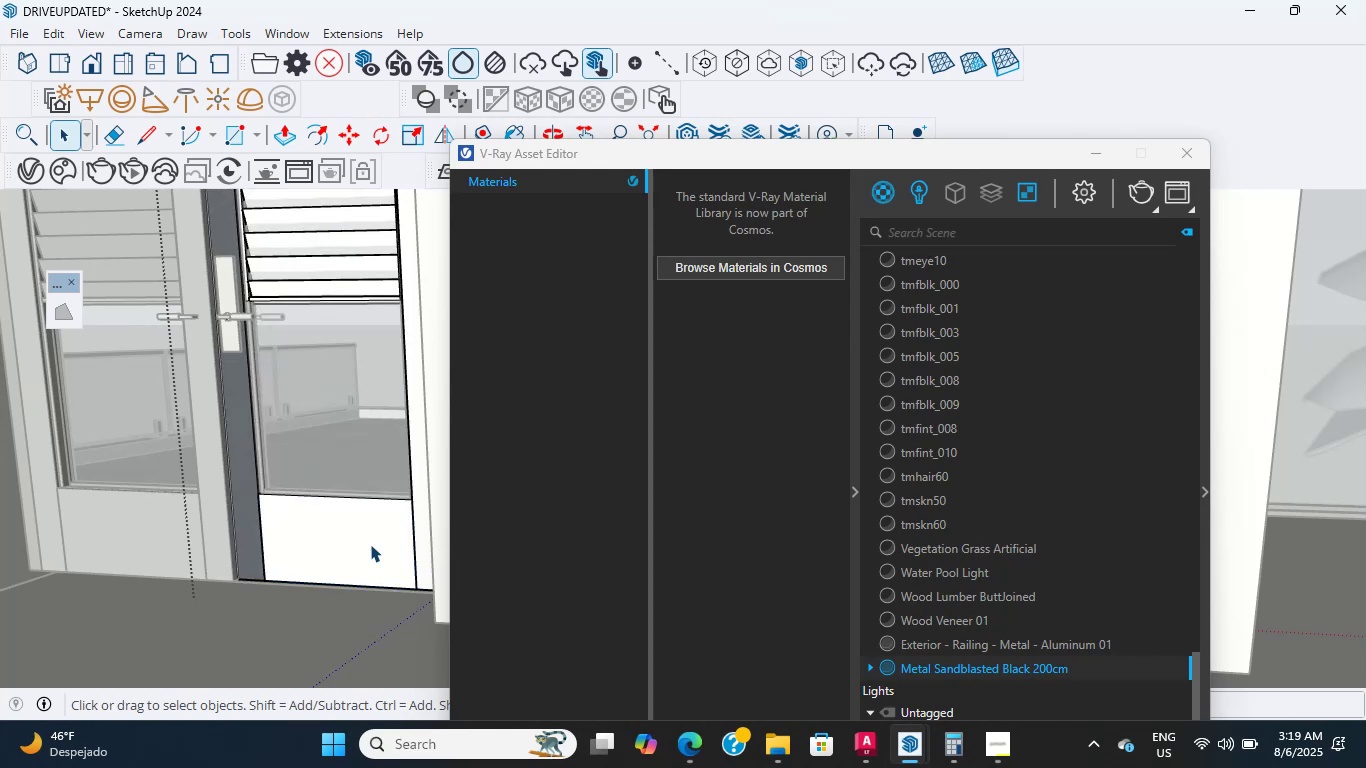 
triple_click([370, 544])
 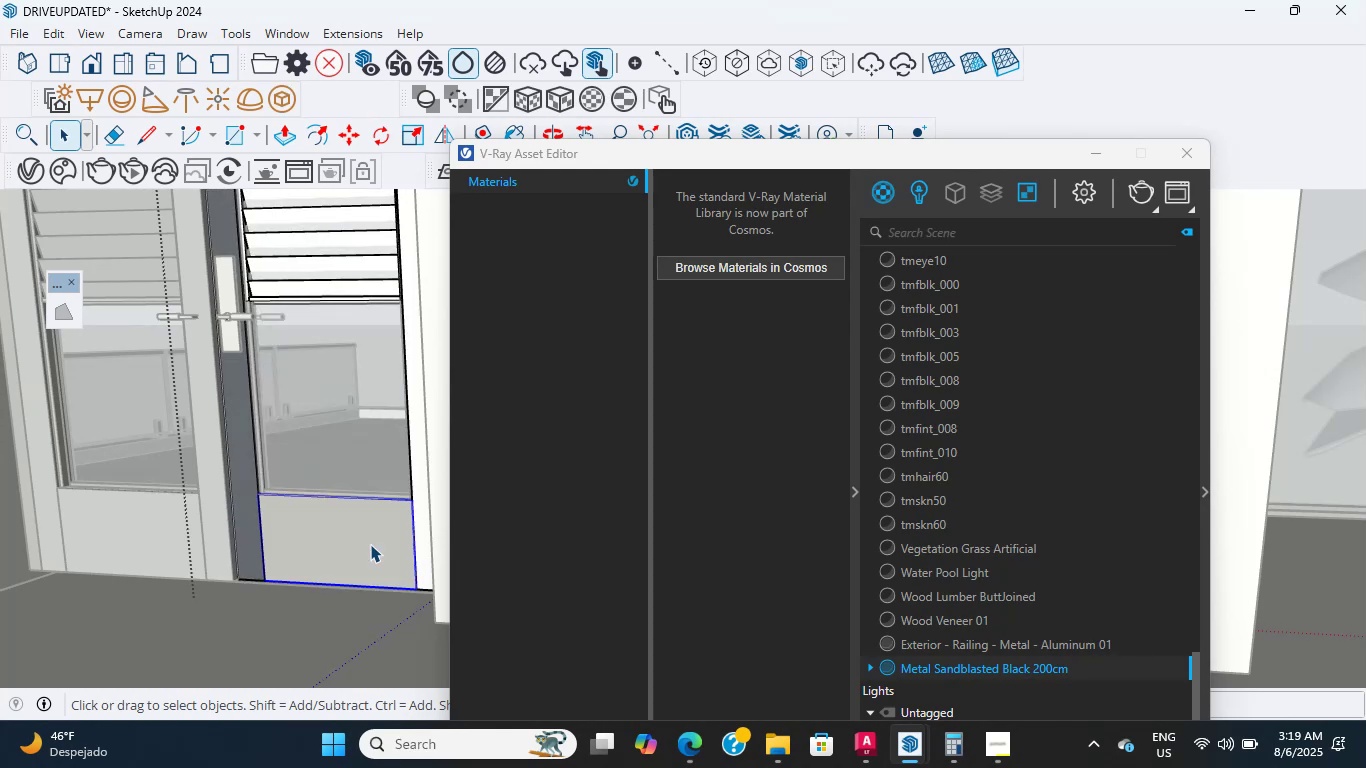 
double_click([370, 544])
 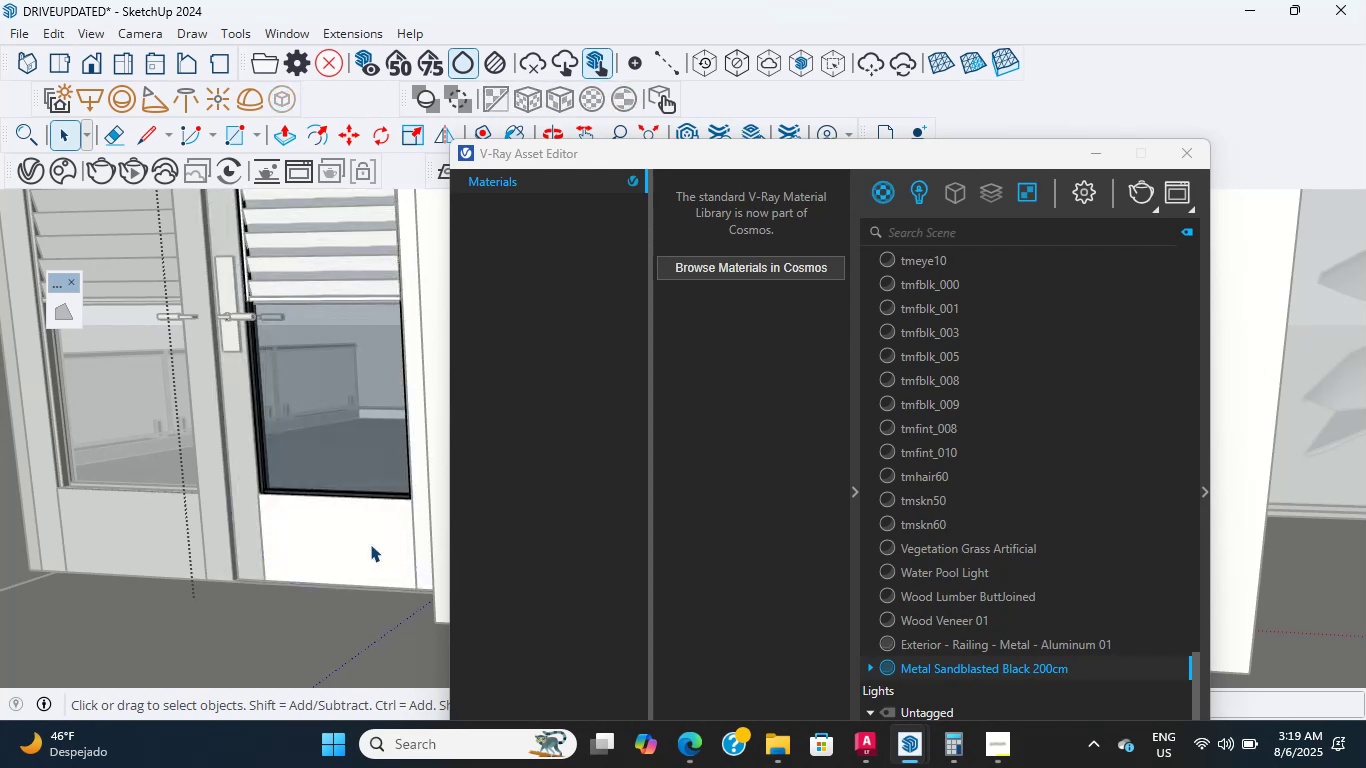 
triple_click([370, 544])
 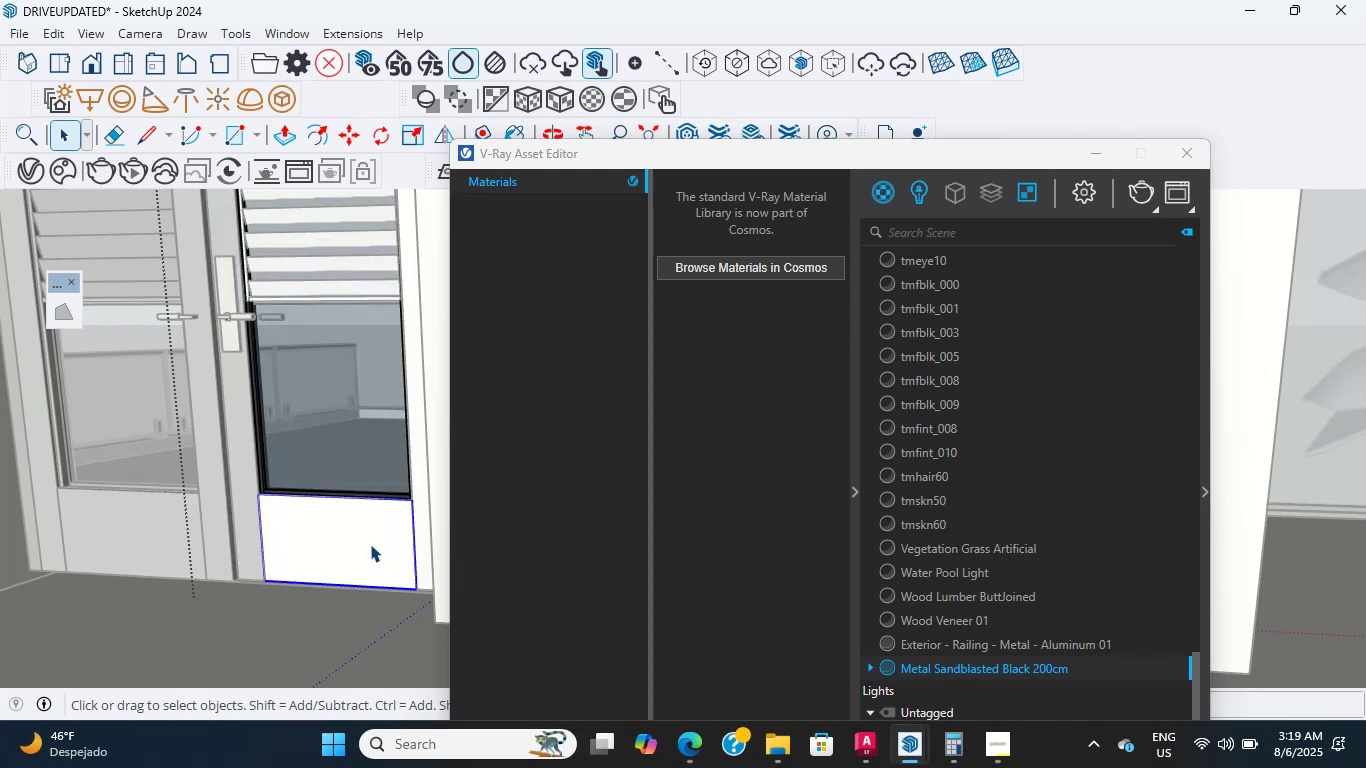 
triple_click([370, 544])
 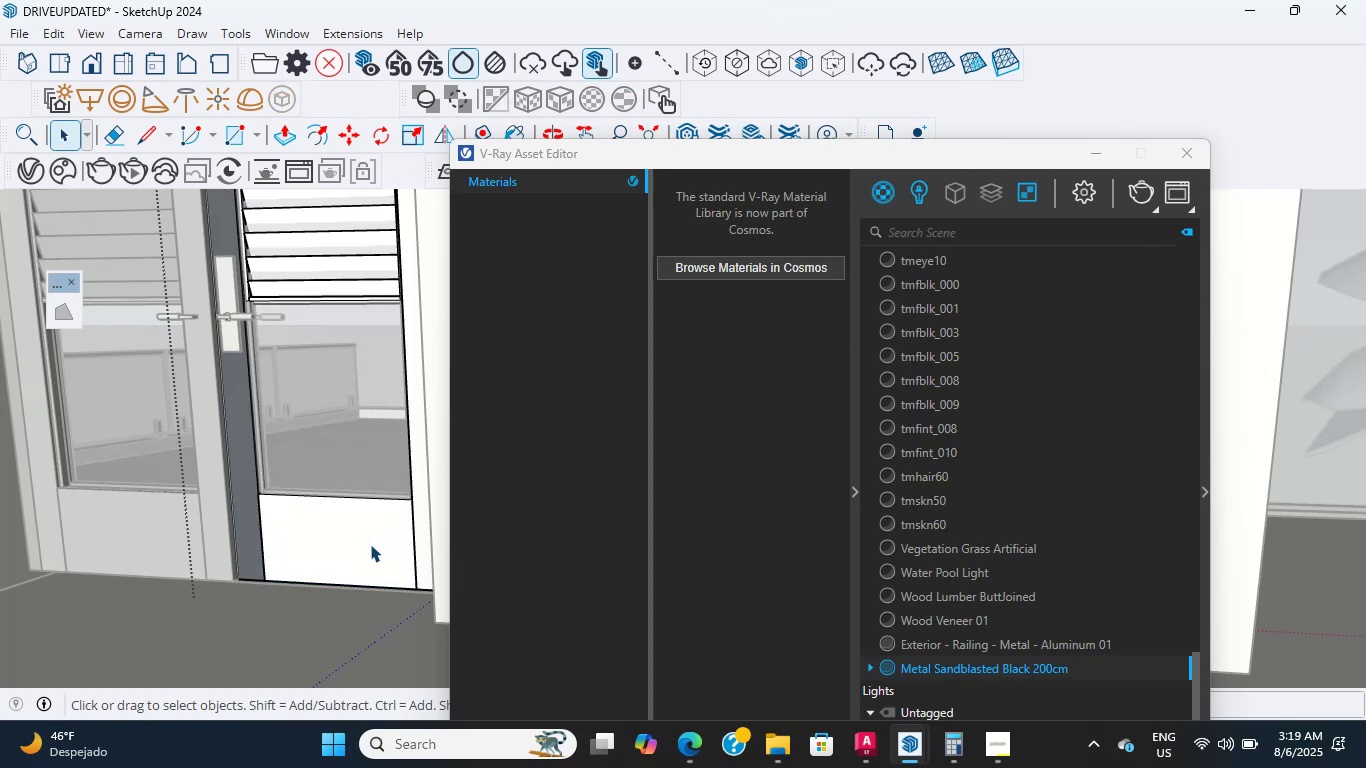 
triple_click([370, 544])
 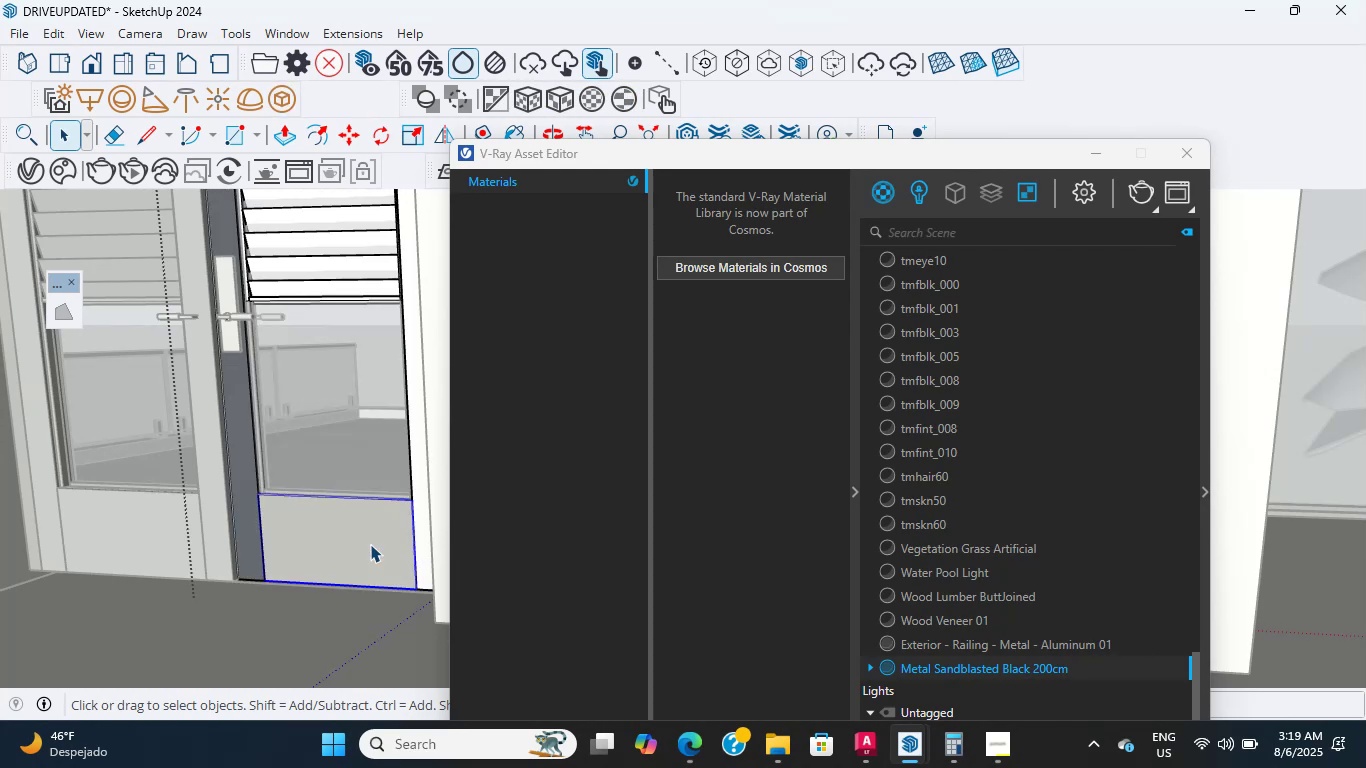 
triple_click([370, 544])
 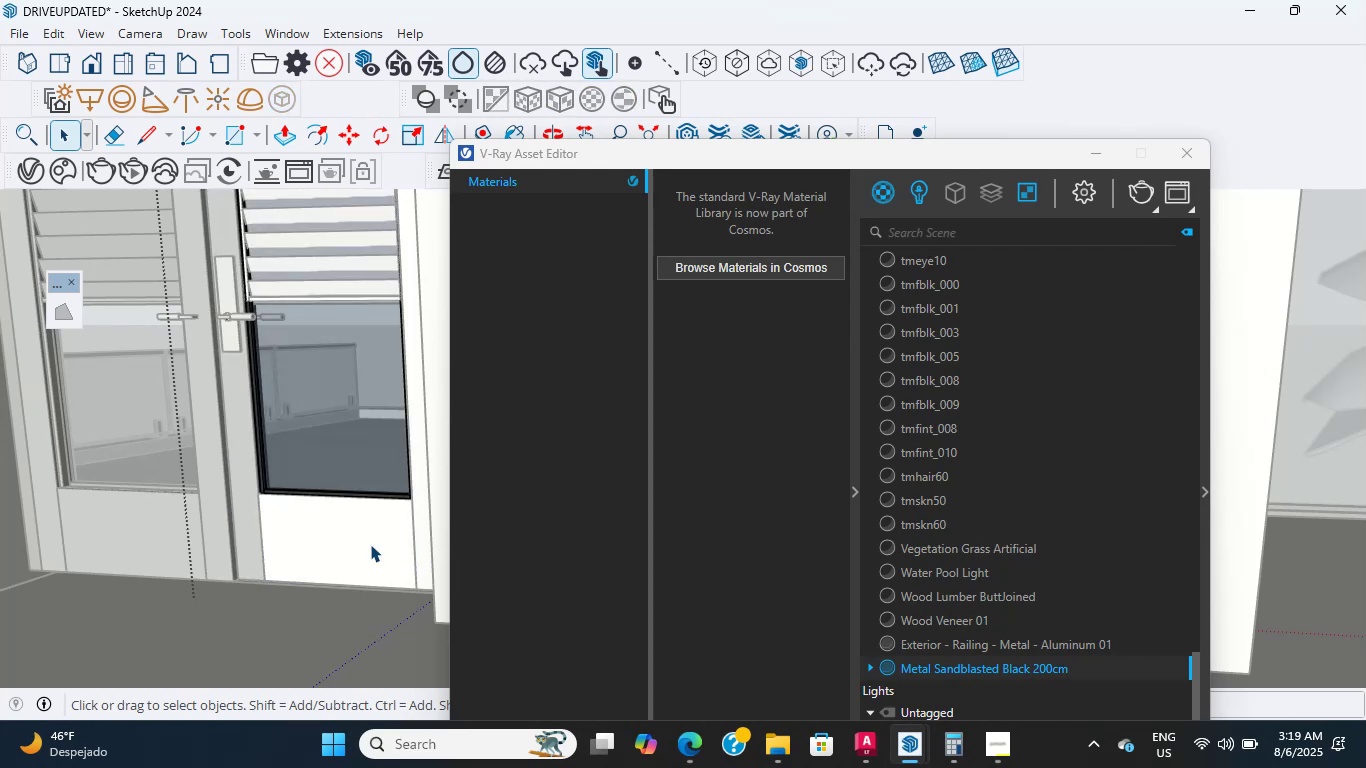 
triple_click([370, 544])
 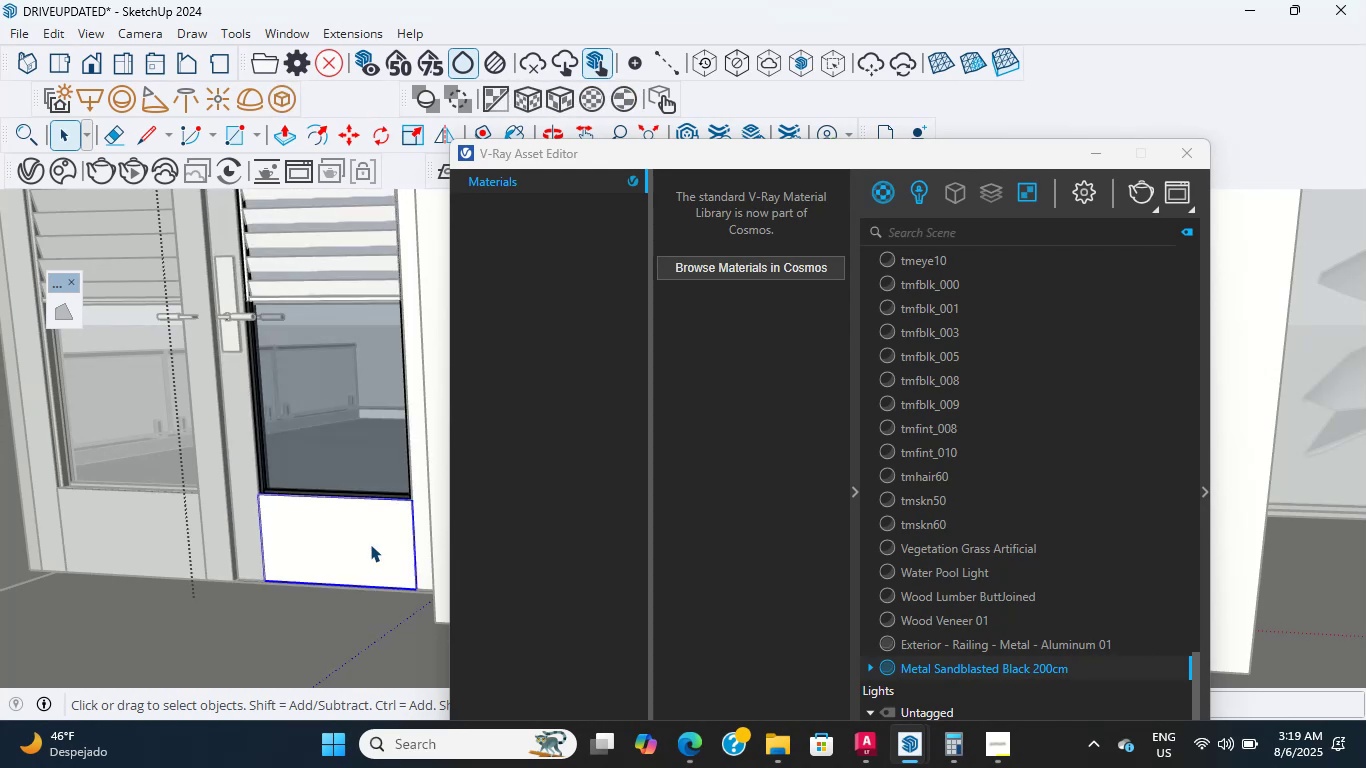 
double_click([370, 544])
 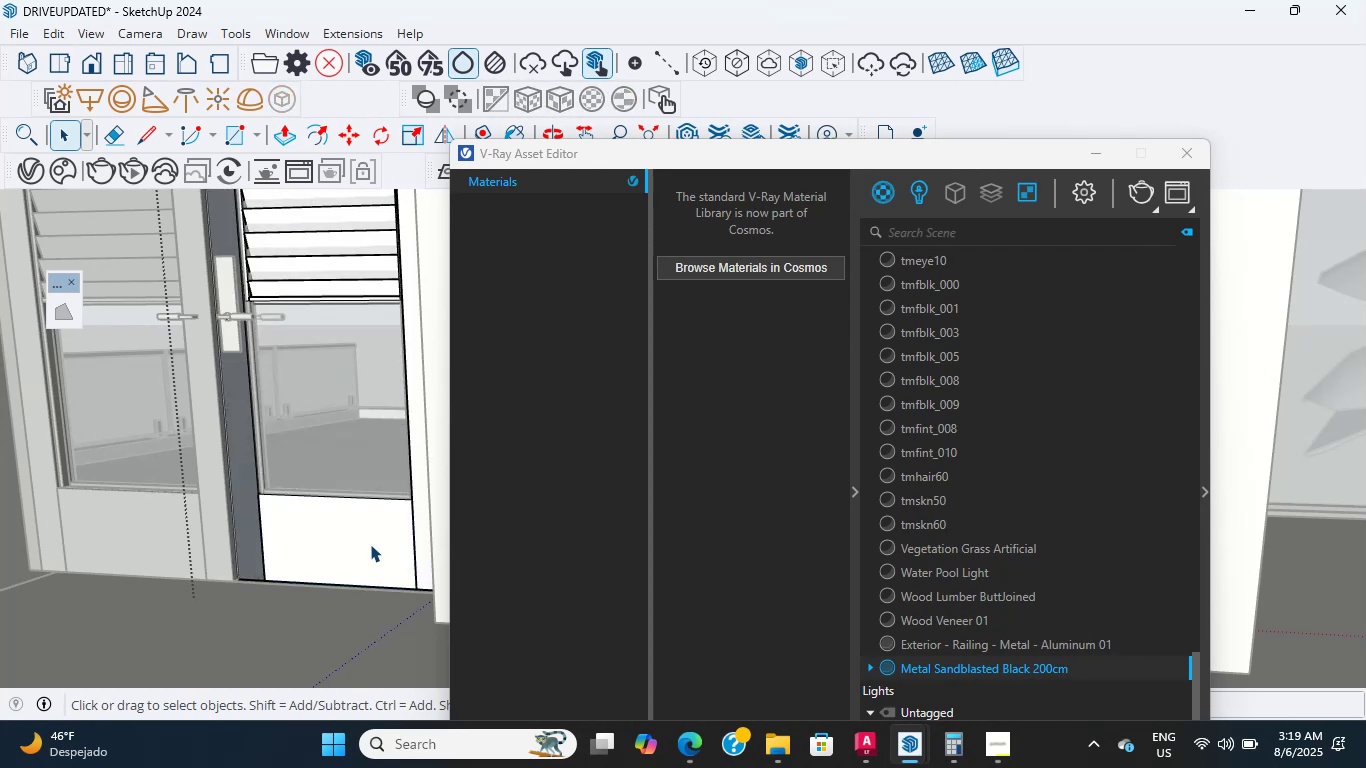 
triple_click([370, 544])
 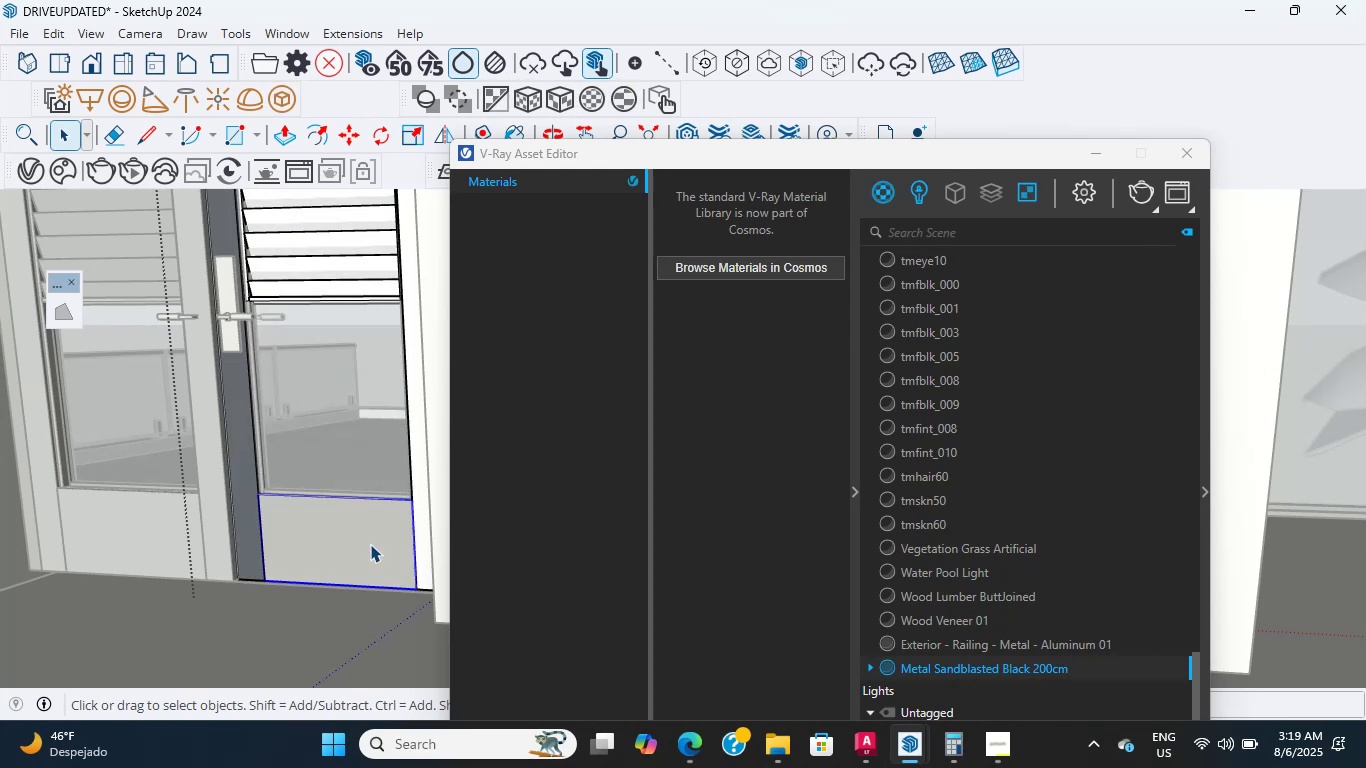 
triple_click([370, 544])
 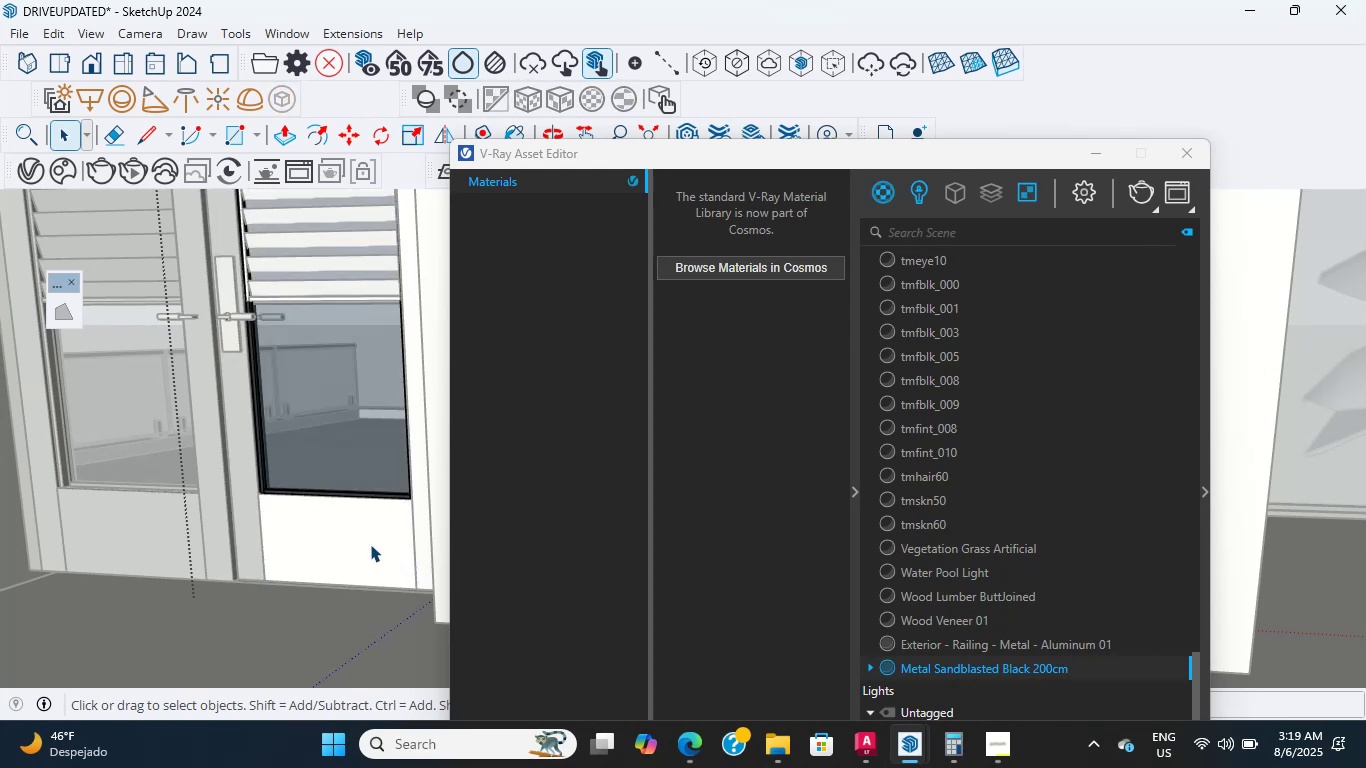 
double_click([370, 544])
 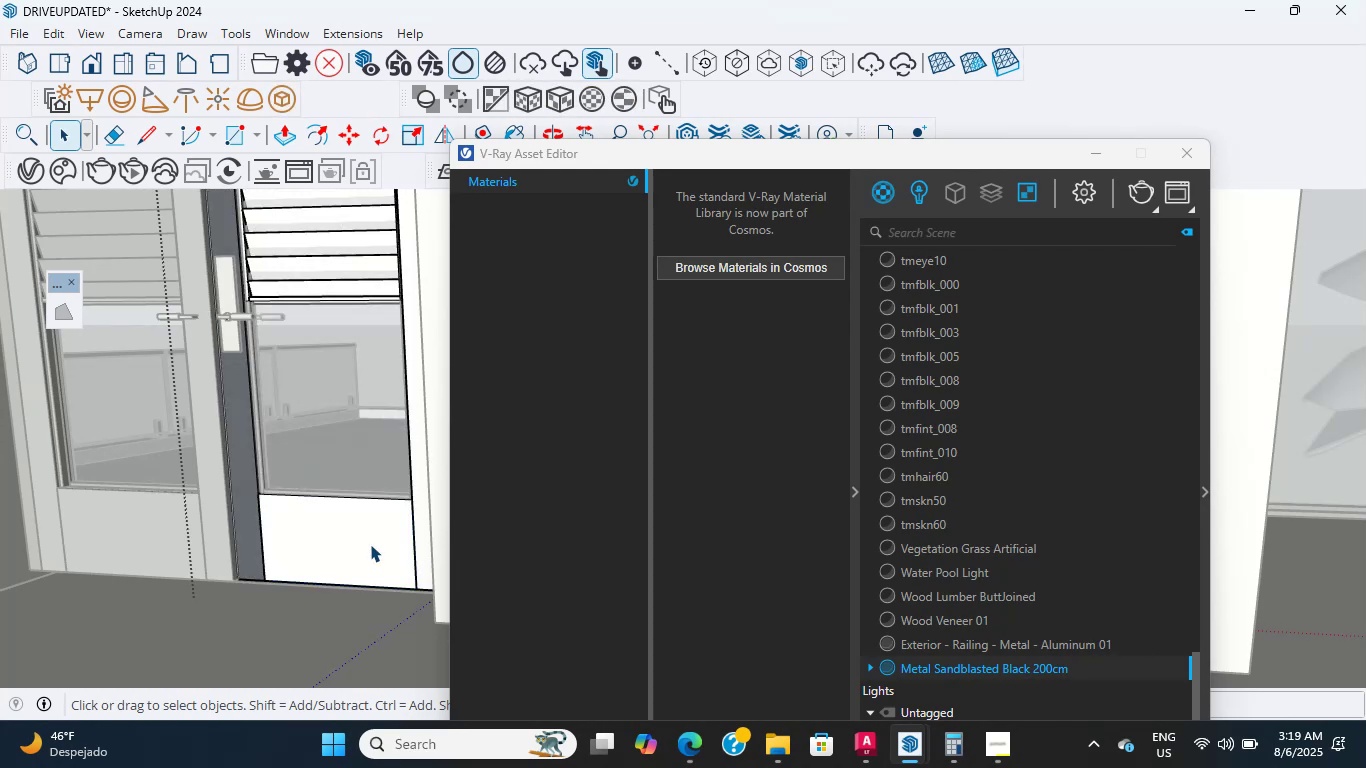 
triple_click([370, 544])
 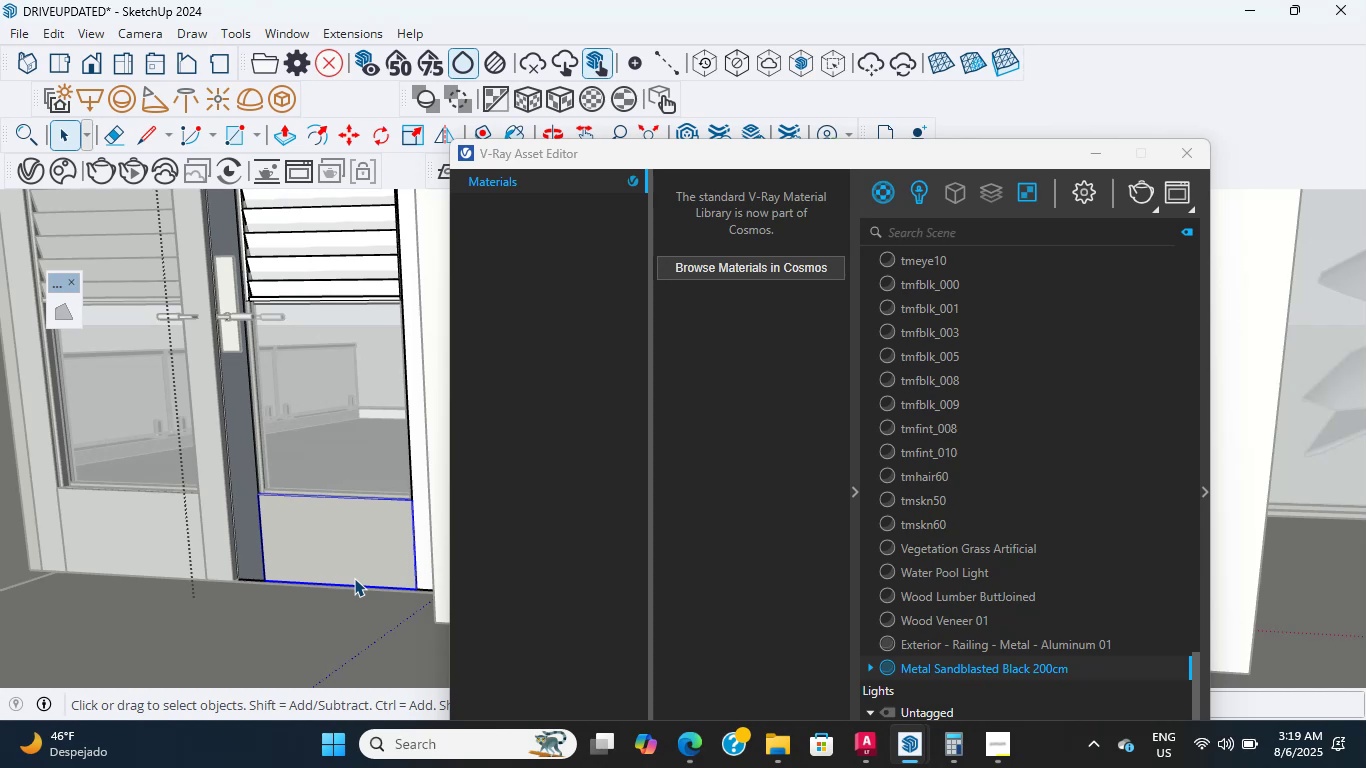 
wait(8.07)
 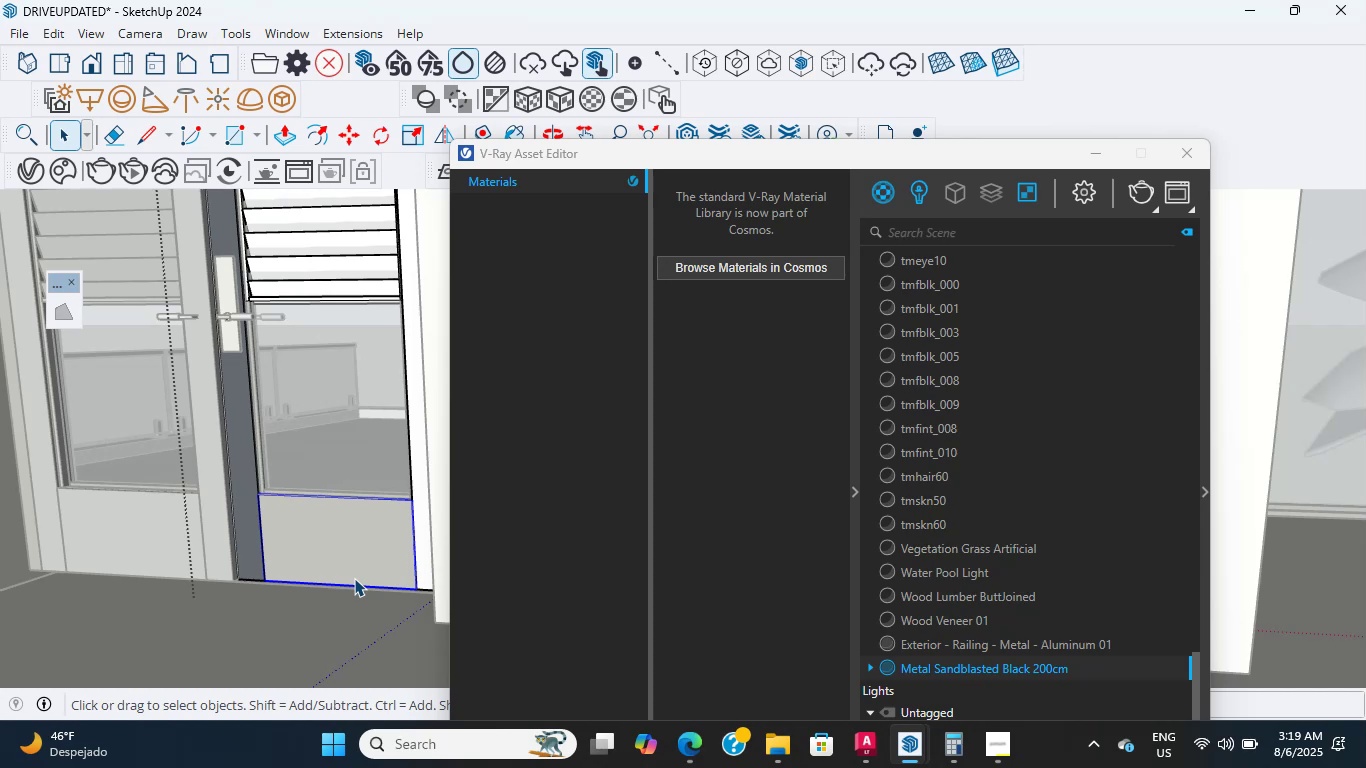 
scroll: coordinate [327, 509], scroll_direction: up, amount: 8.0
 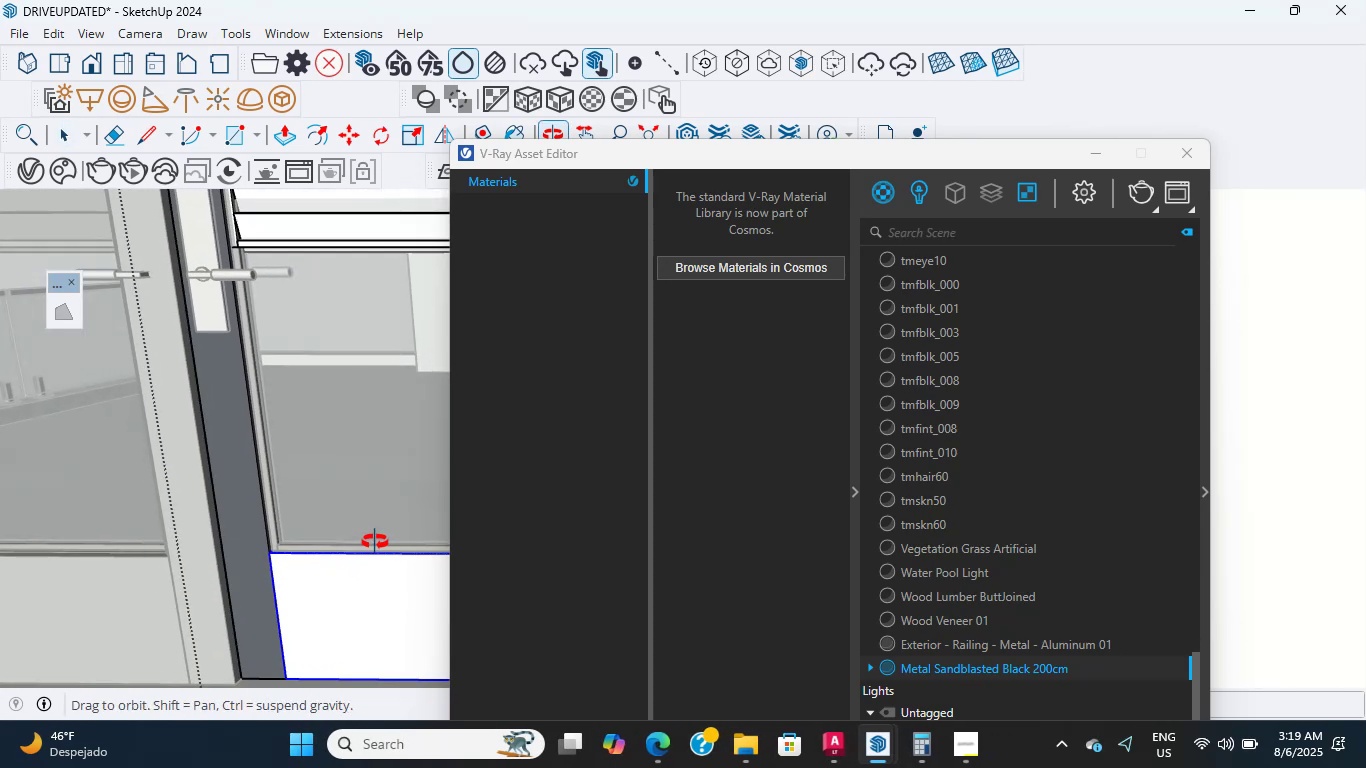 
scroll: coordinate [154, 551], scroll_direction: down, amount: 112.0
 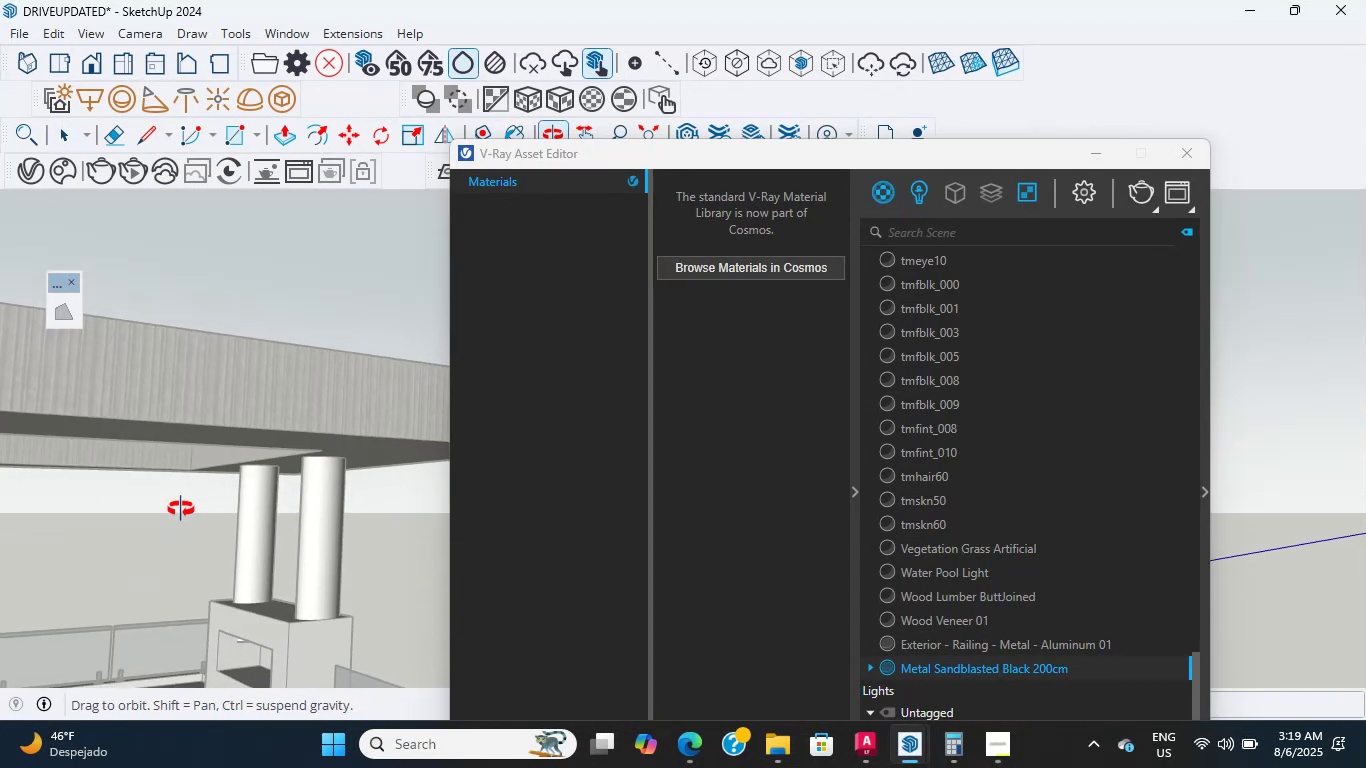 
wait(5.38)
 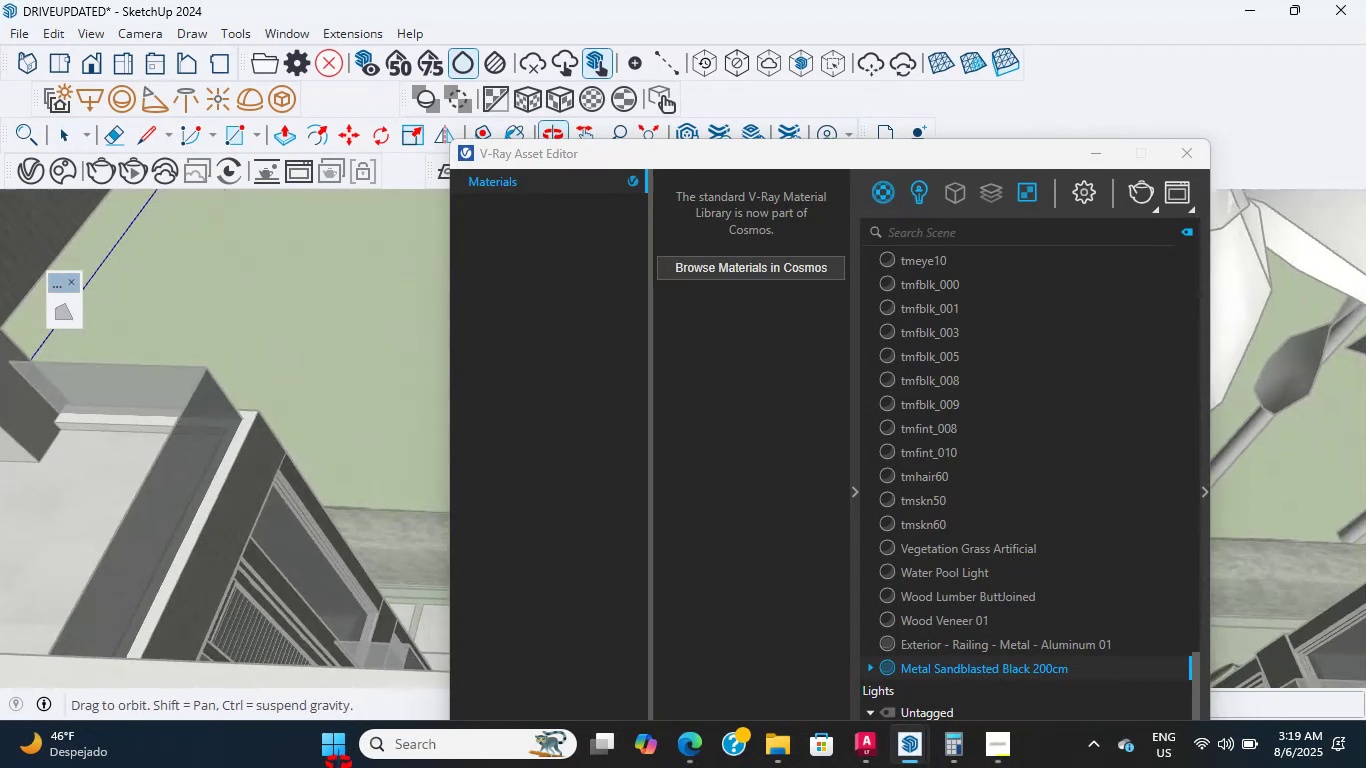 
scroll: coordinate [0, 767], scroll_direction: up, amount: 1.0
 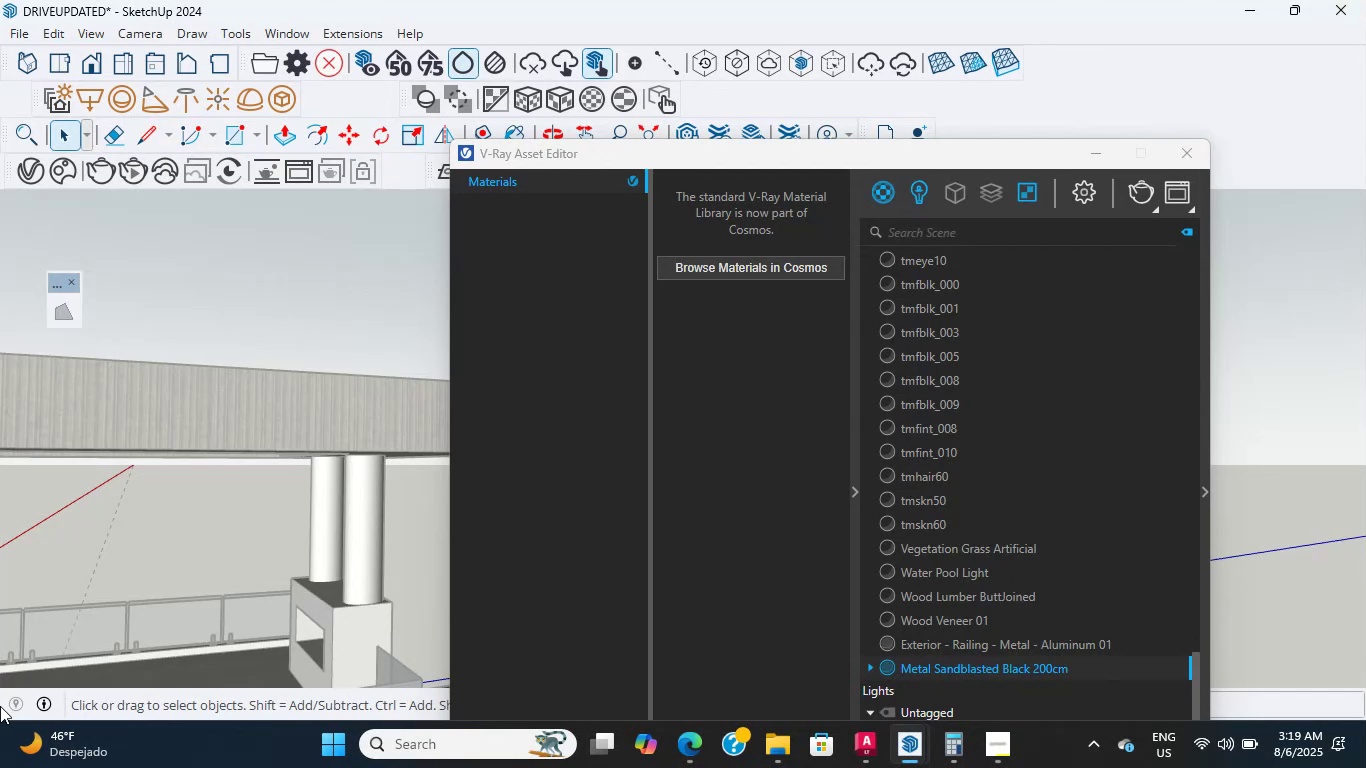 
scroll: coordinate [115, 561], scroll_direction: down, amount: 10.0
 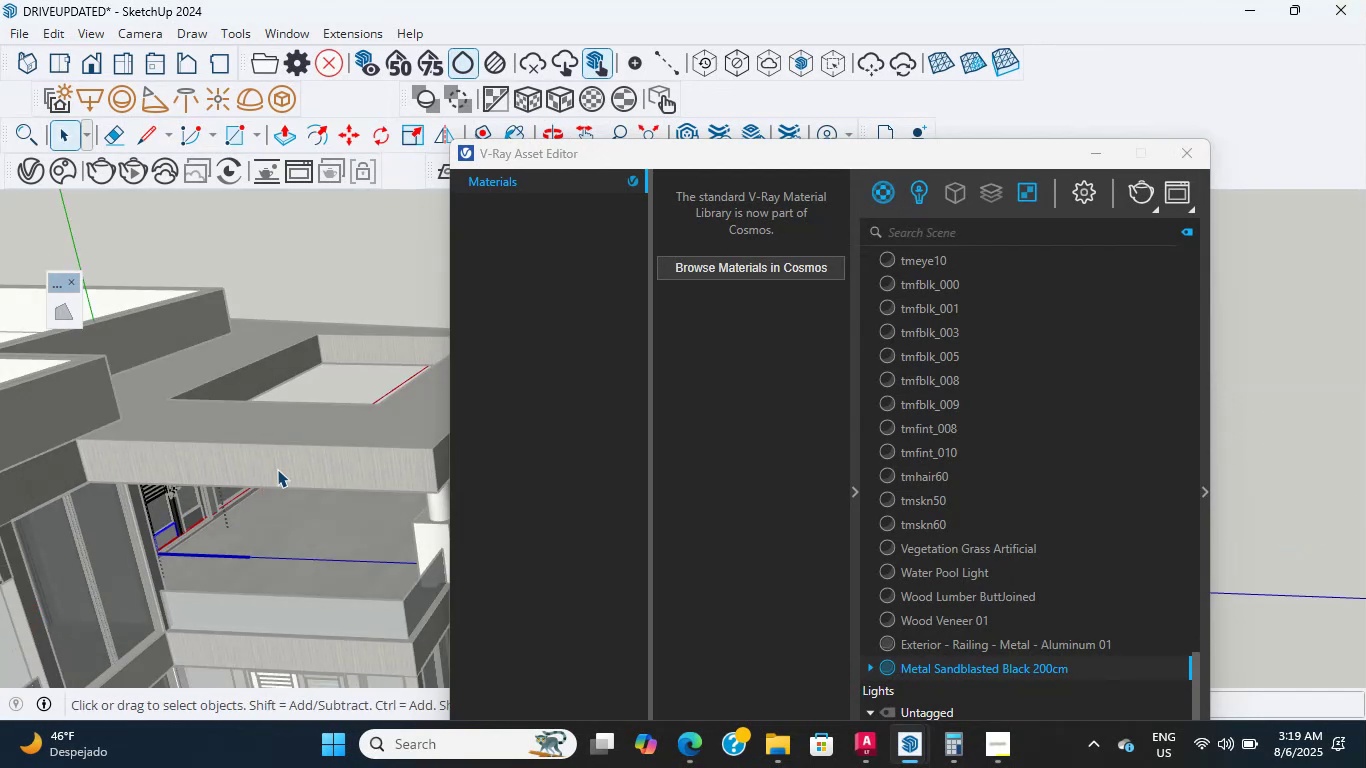 
scroll: coordinate [119, 336], scroll_direction: up, amount: 27.0
 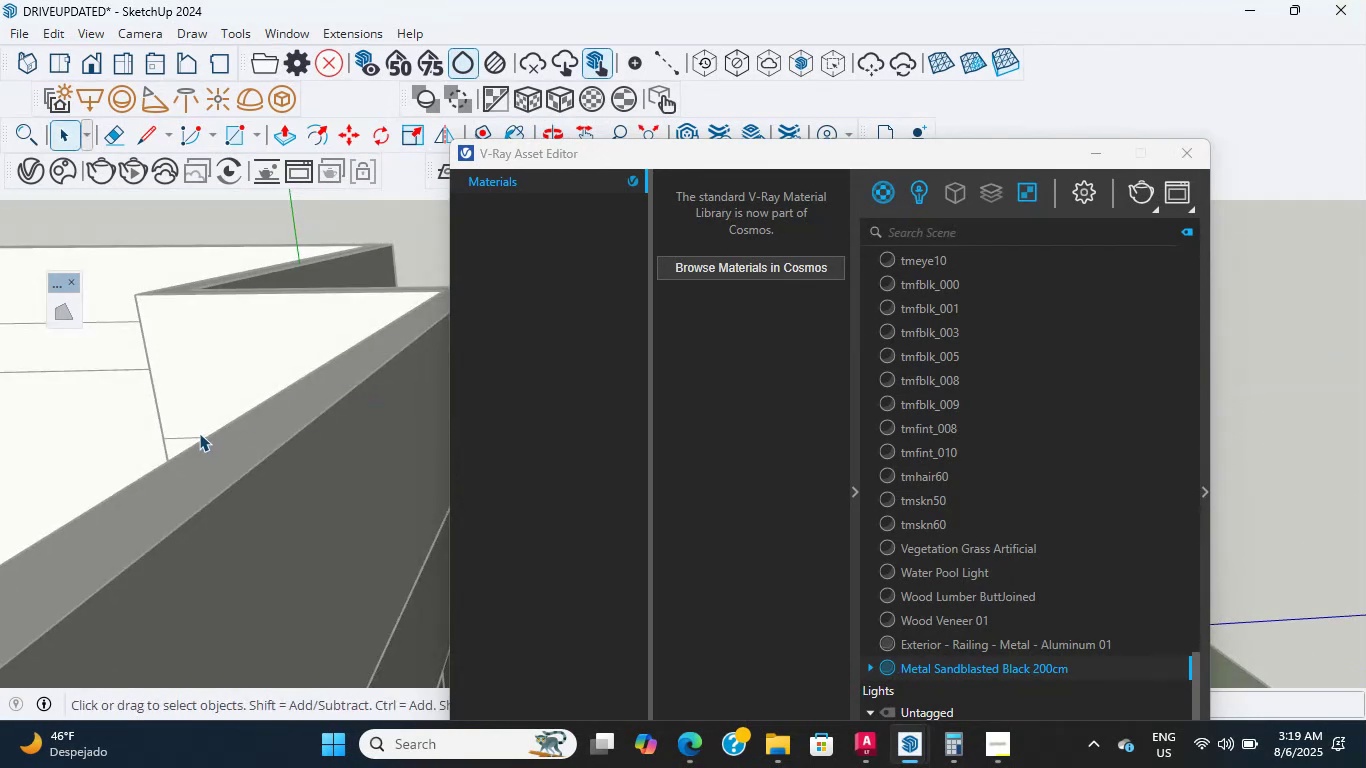 
scroll: coordinate [283, 461], scroll_direction: down, amount: 13.0
 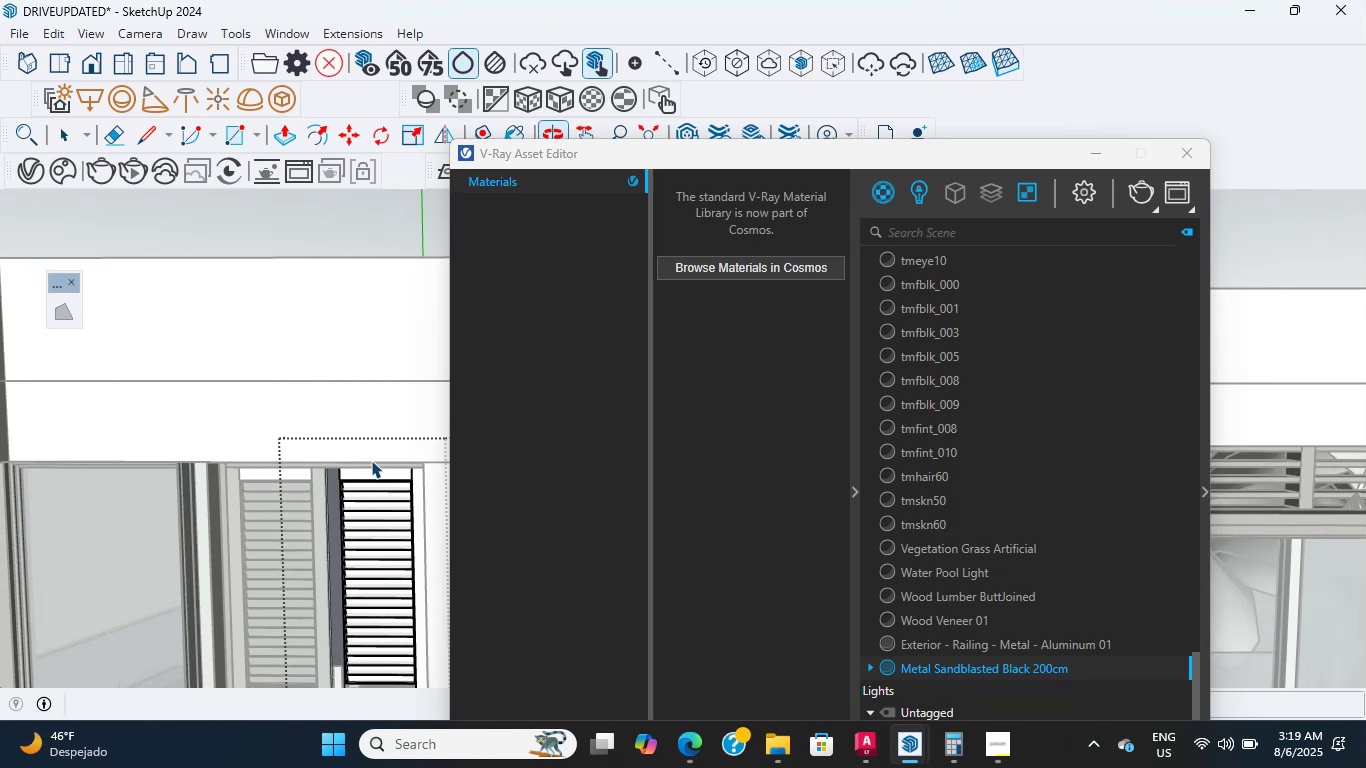 
scroll: coordinate [433, 514], scroll_direction: up, amount: 12.0
 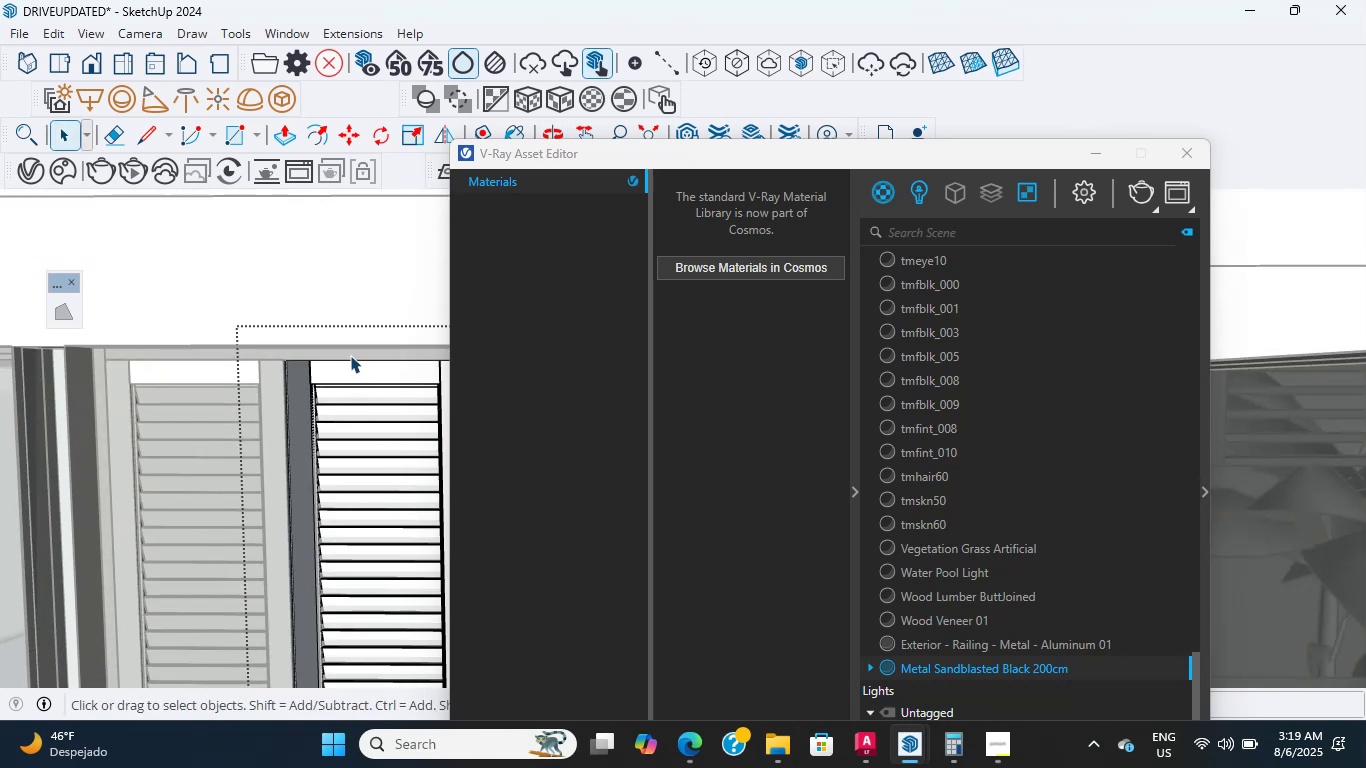 
left_click([367, 364])
 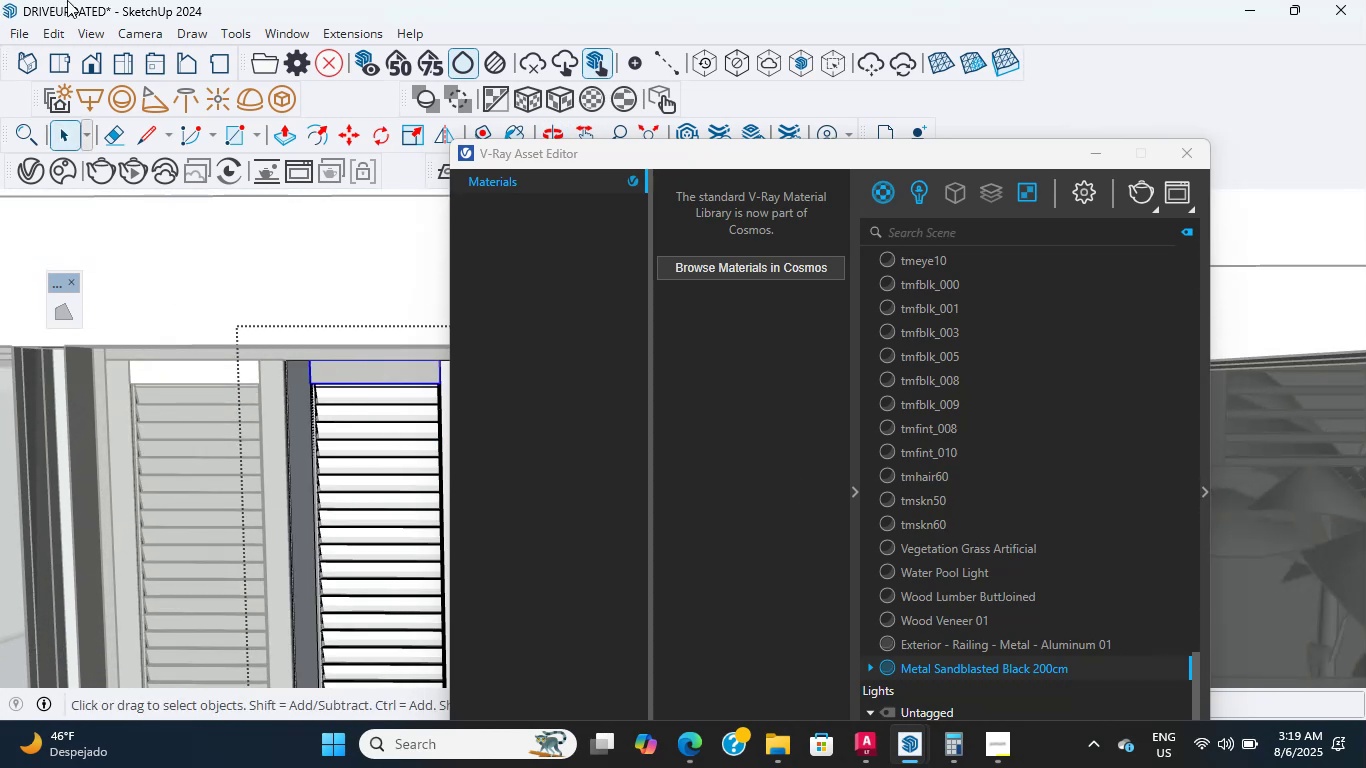 
hold_key(key=ControlLeft, duration=2.16)
scroll: coordinate [252, 543], scroll_direction: up, amount: 1.0
 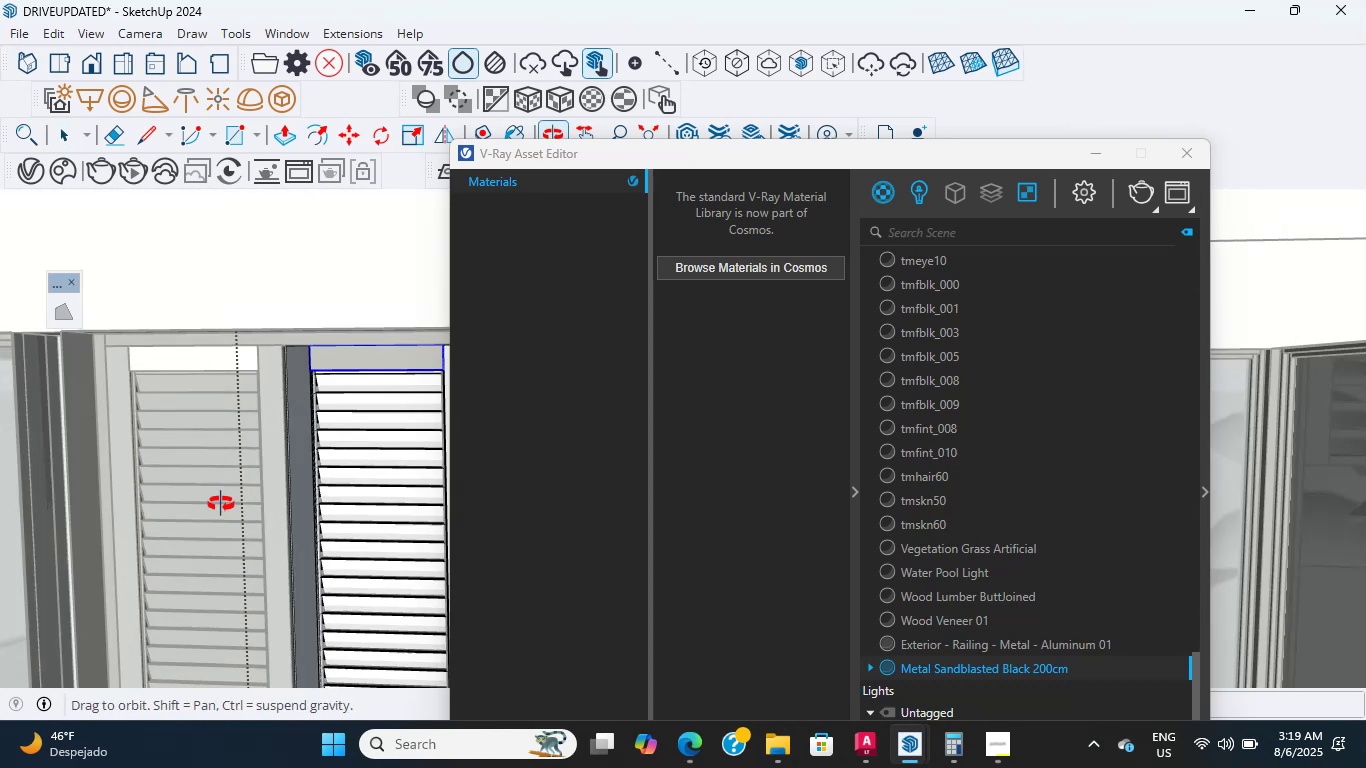 
hold_key(key=ShiftLeft, duration=1.28)
 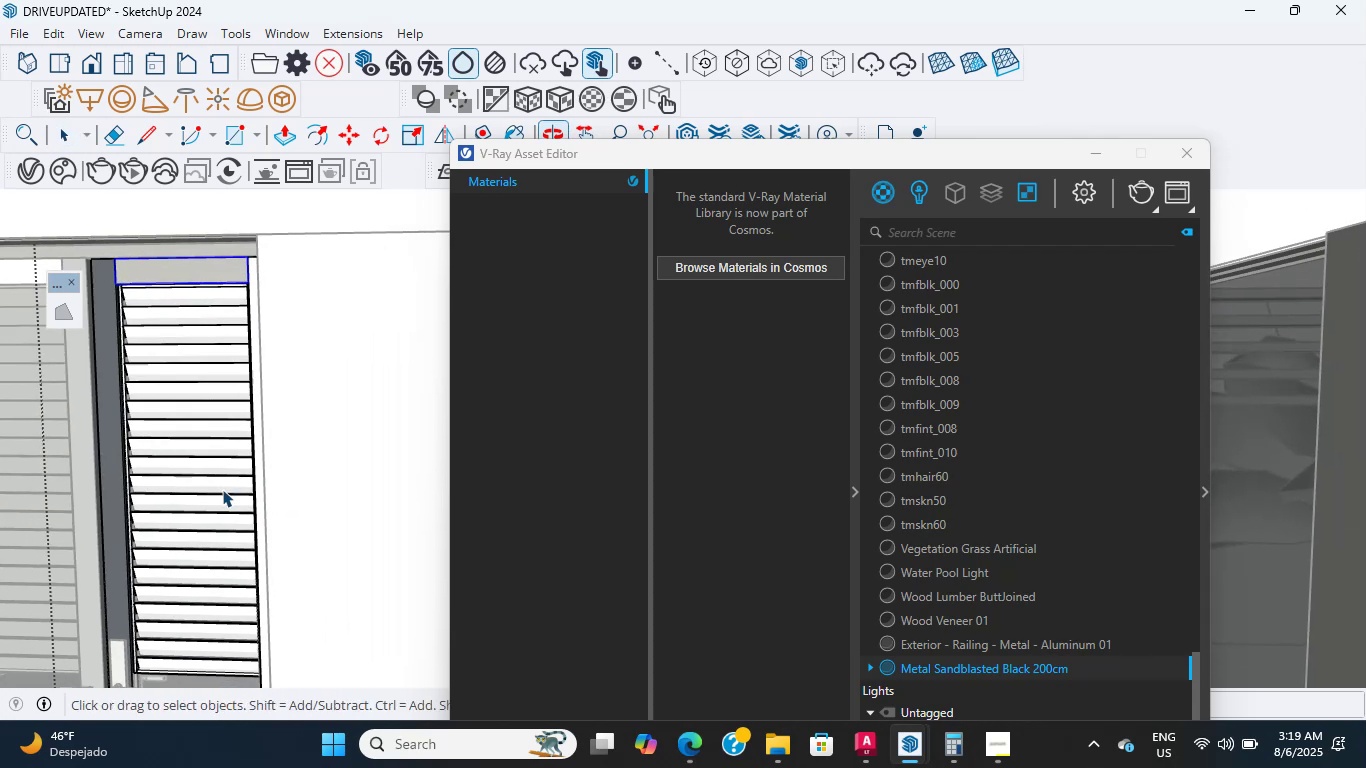 
scroll: coordinate [189, 475], scroll_direction: down, amount: 1.0
 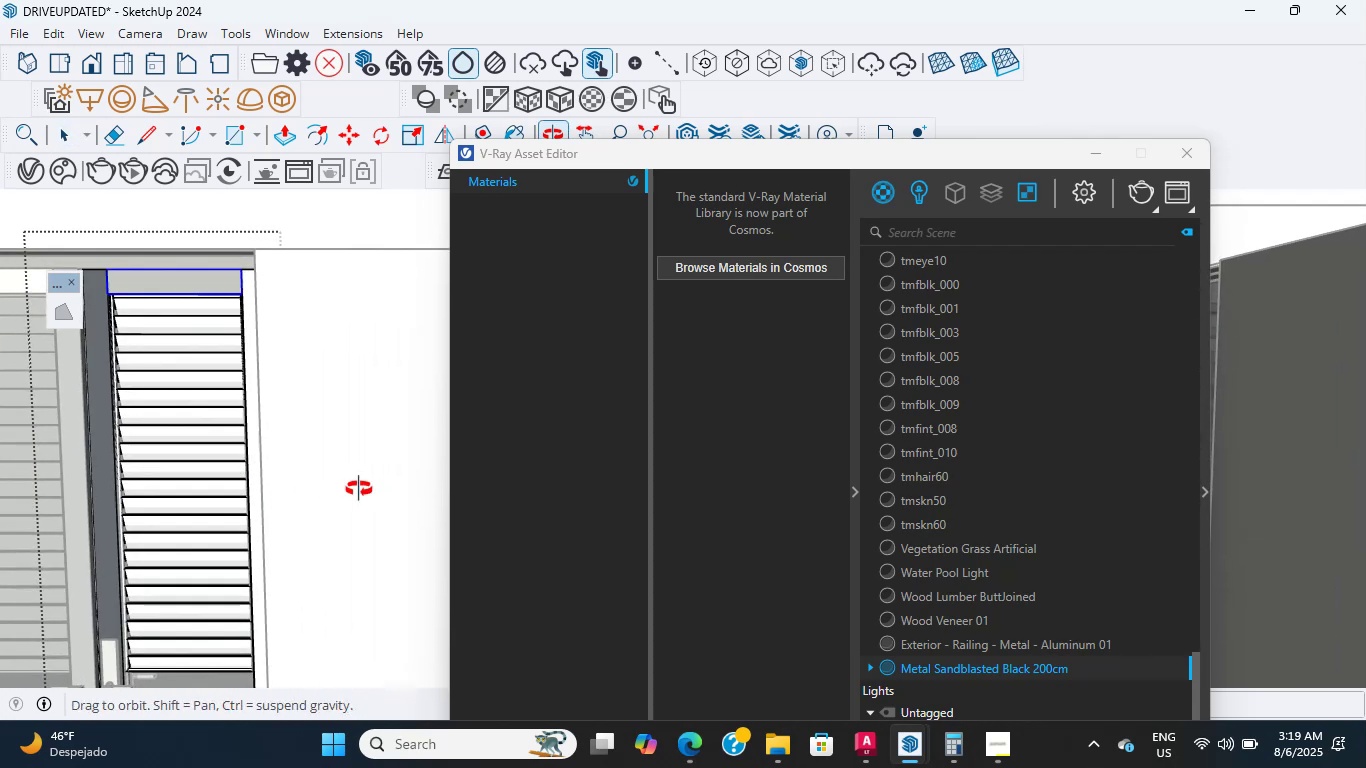 
hold_key(key=ShiftLeft, duration=1.29)
scroll: coordinate [254, 514], scroll_direction: up, amount: 4.0
 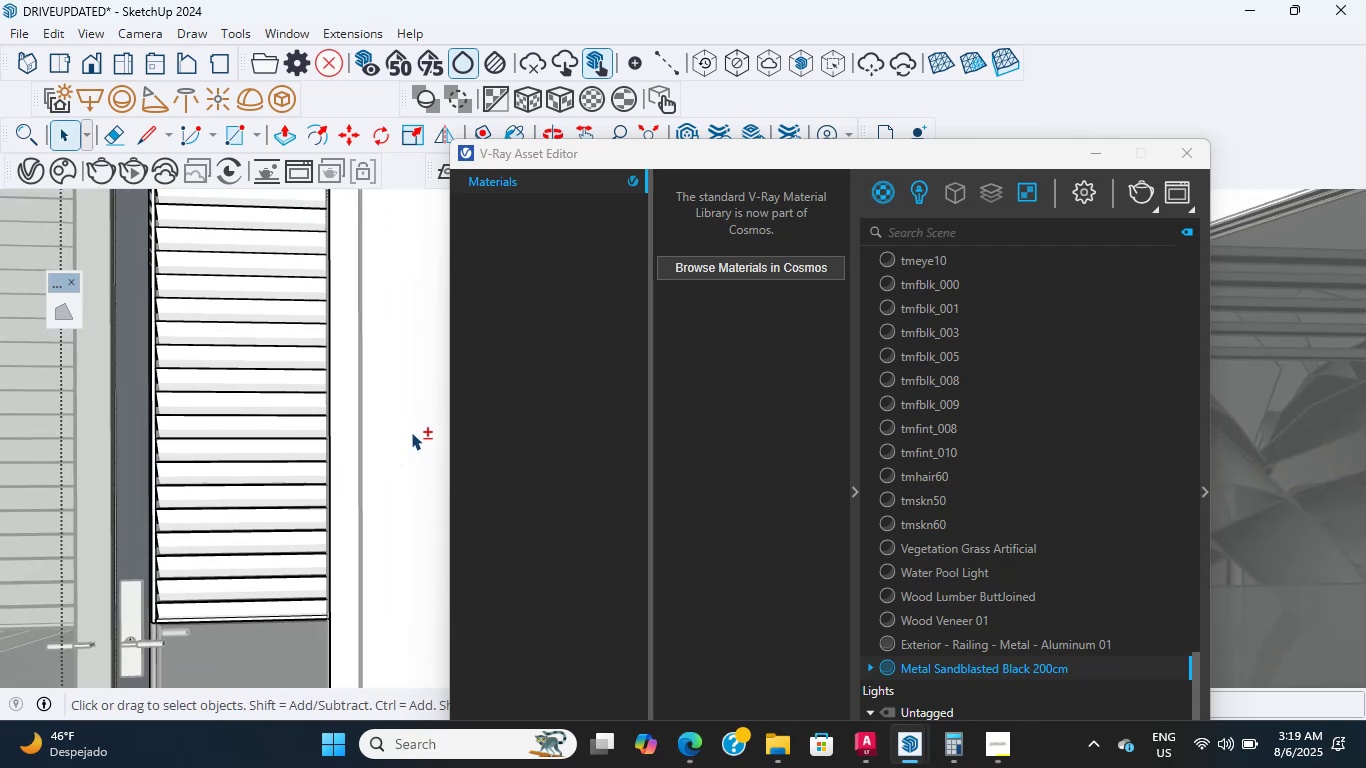 
scroll: coordinate [296, 422], scroll_direction: down, amount: 3.0
 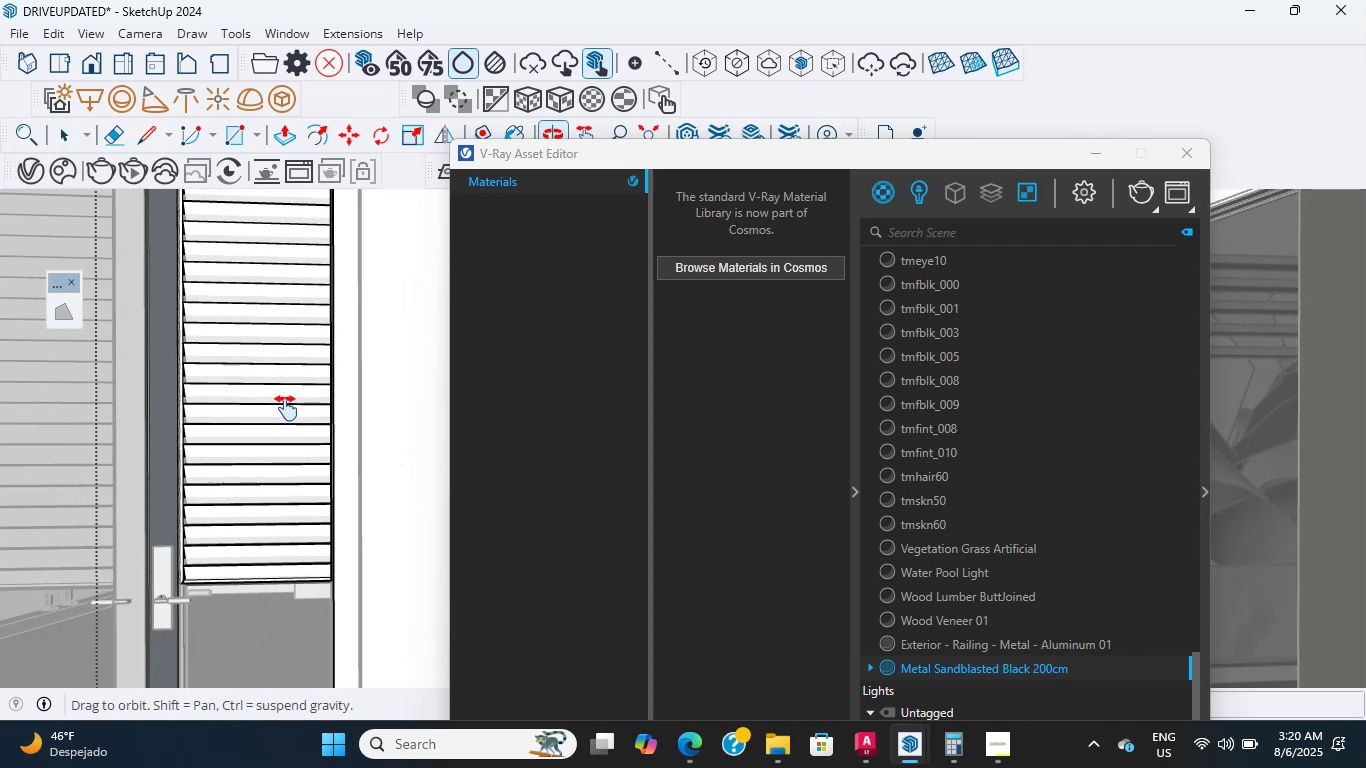 
hold_key(key=ShiftLeft, duration=1.2)
scroll: coordinate [263, 406], scroll_direction: down, amount: 1.0
 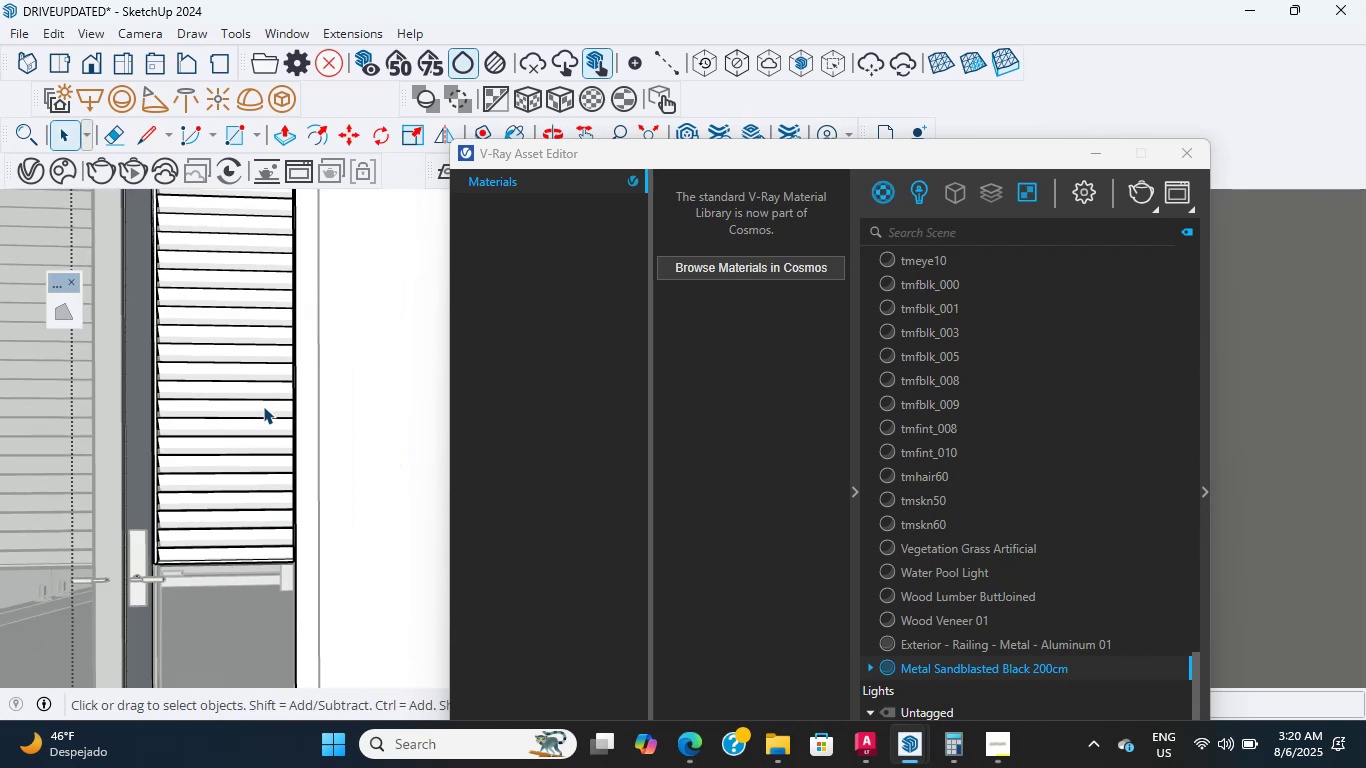 
hold_key(key=ShiftLeft, duration=0.7)
 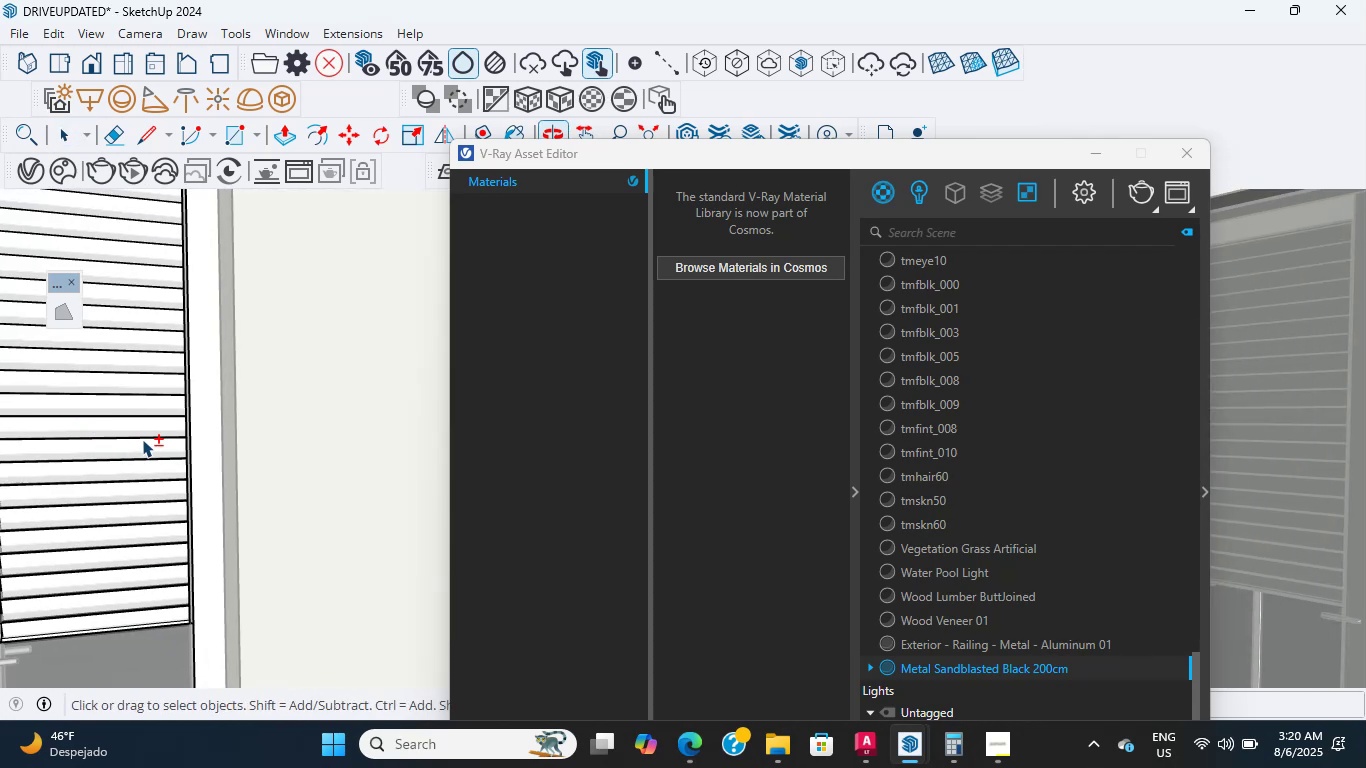 
scroll: coordinate [221, 457], scroll_direction: up, amount: 9.0
 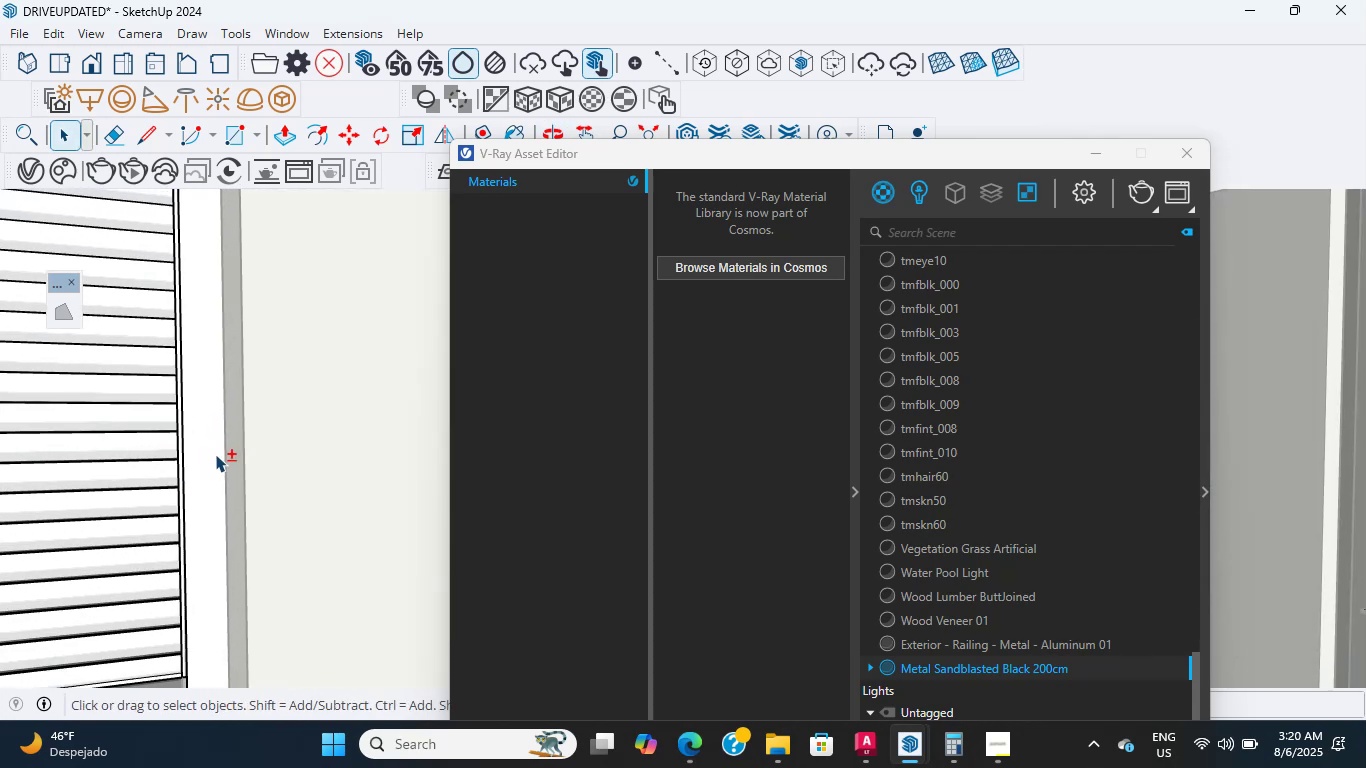 
hold_key(key=ShiftLeft, duration=0.61)
 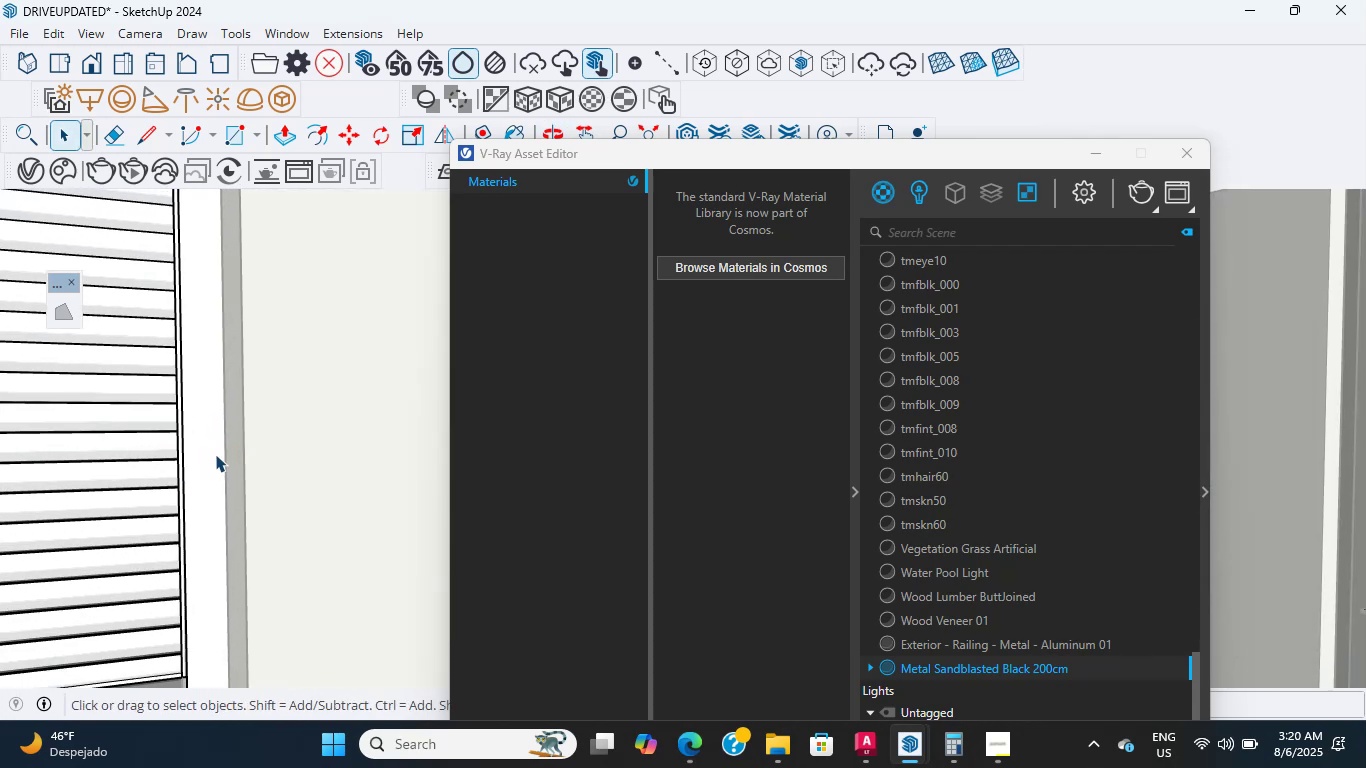 
hold_key(key=ShiftLeft, duration=2.57)
left_click([215, 454])
 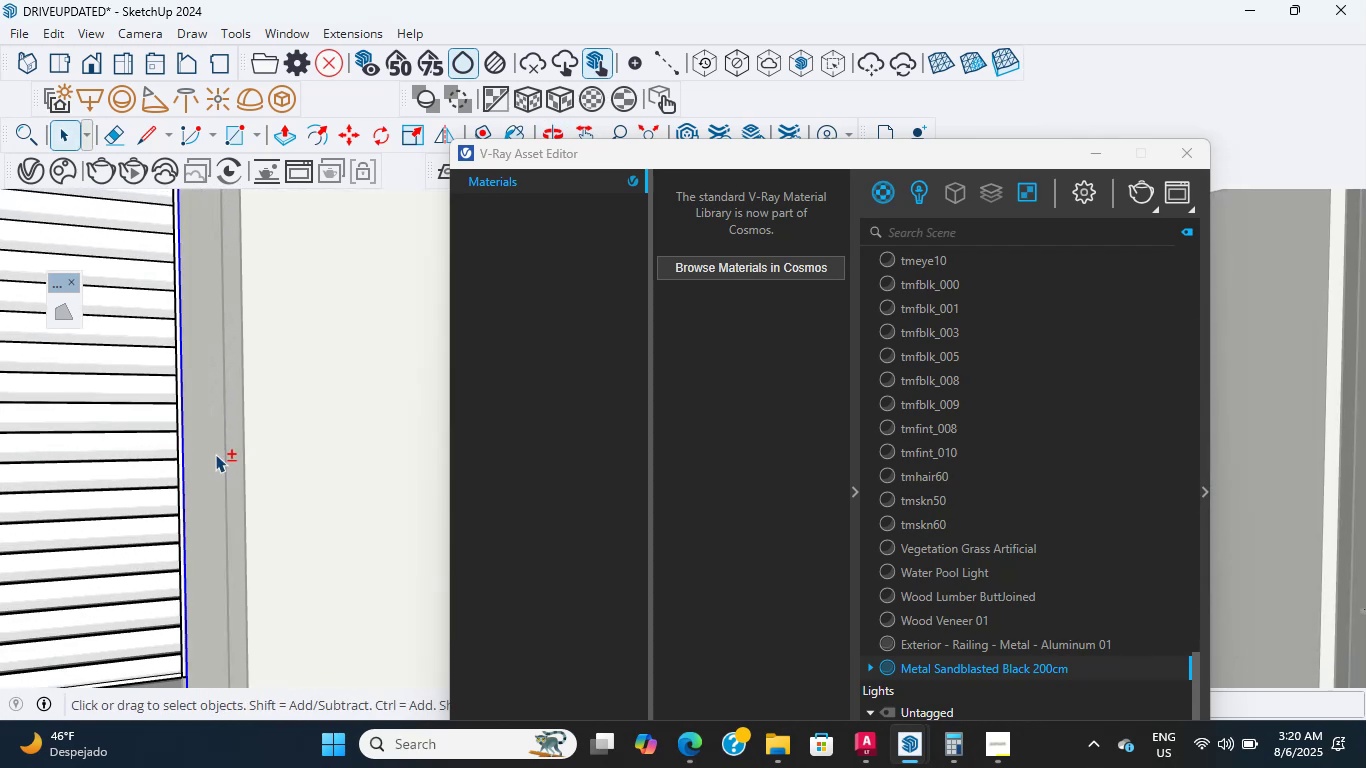 
scroll: coordinate [215, 454], scroll_direction: none, amount: 0.0
 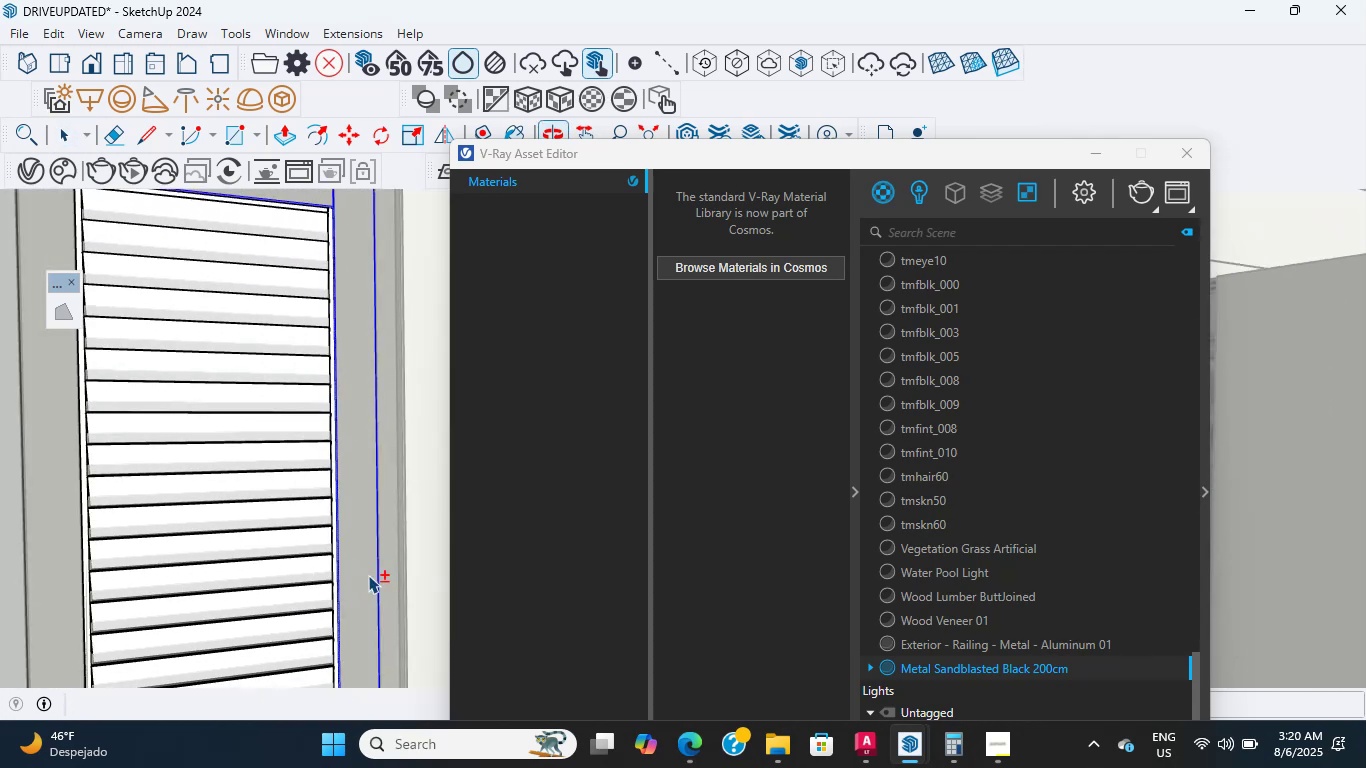 
scroll: coordinate [292, 485], scroll_direction: down, amount: 1.0
 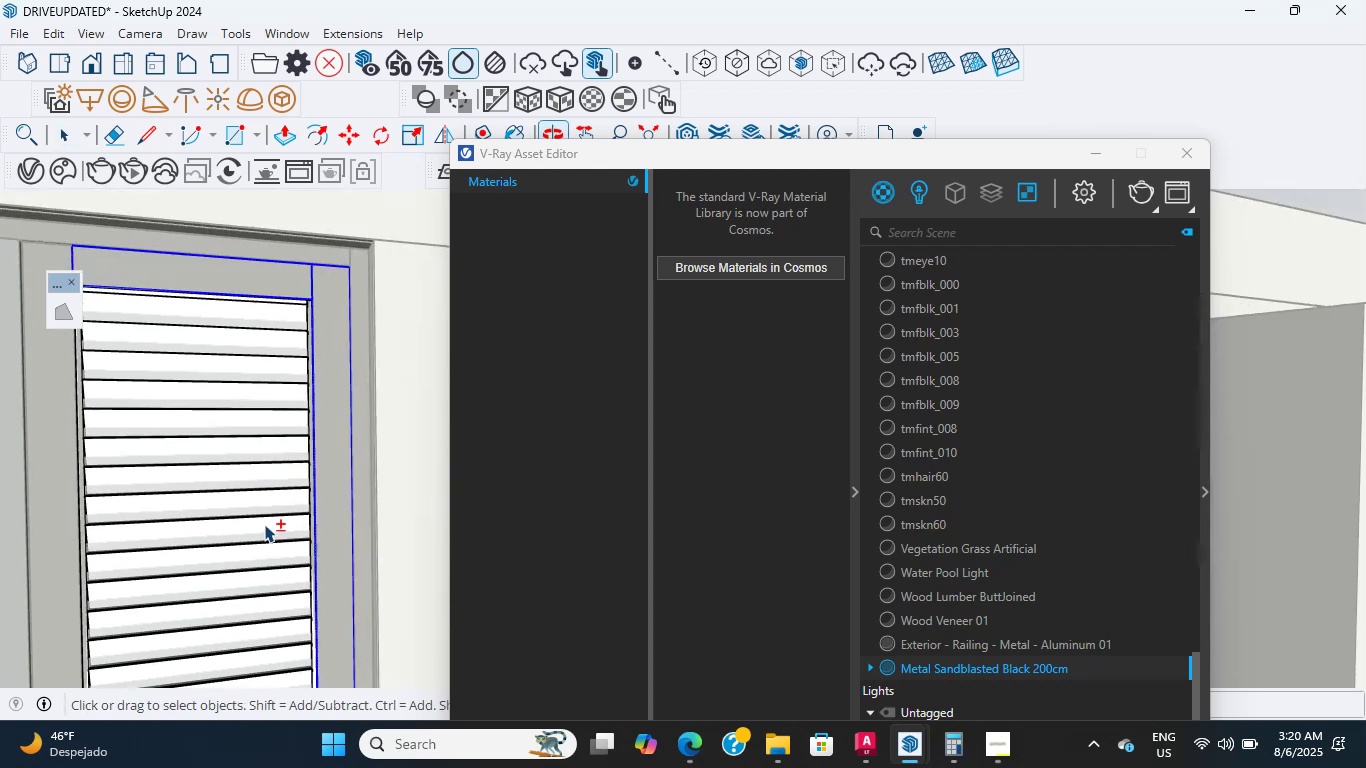 
scroll: coordinate [279, 500], scroll_direction: up, amount: 5.0
 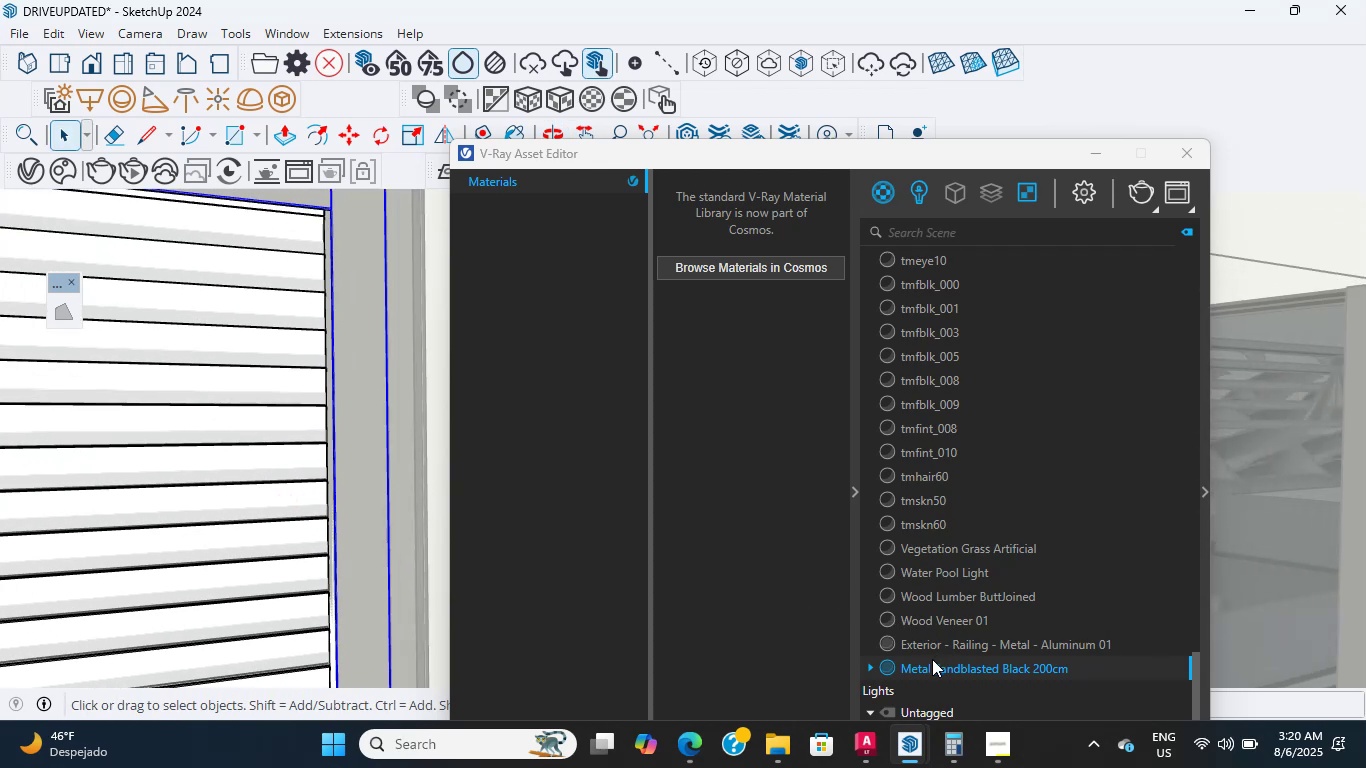 
right_click([933, 671])
 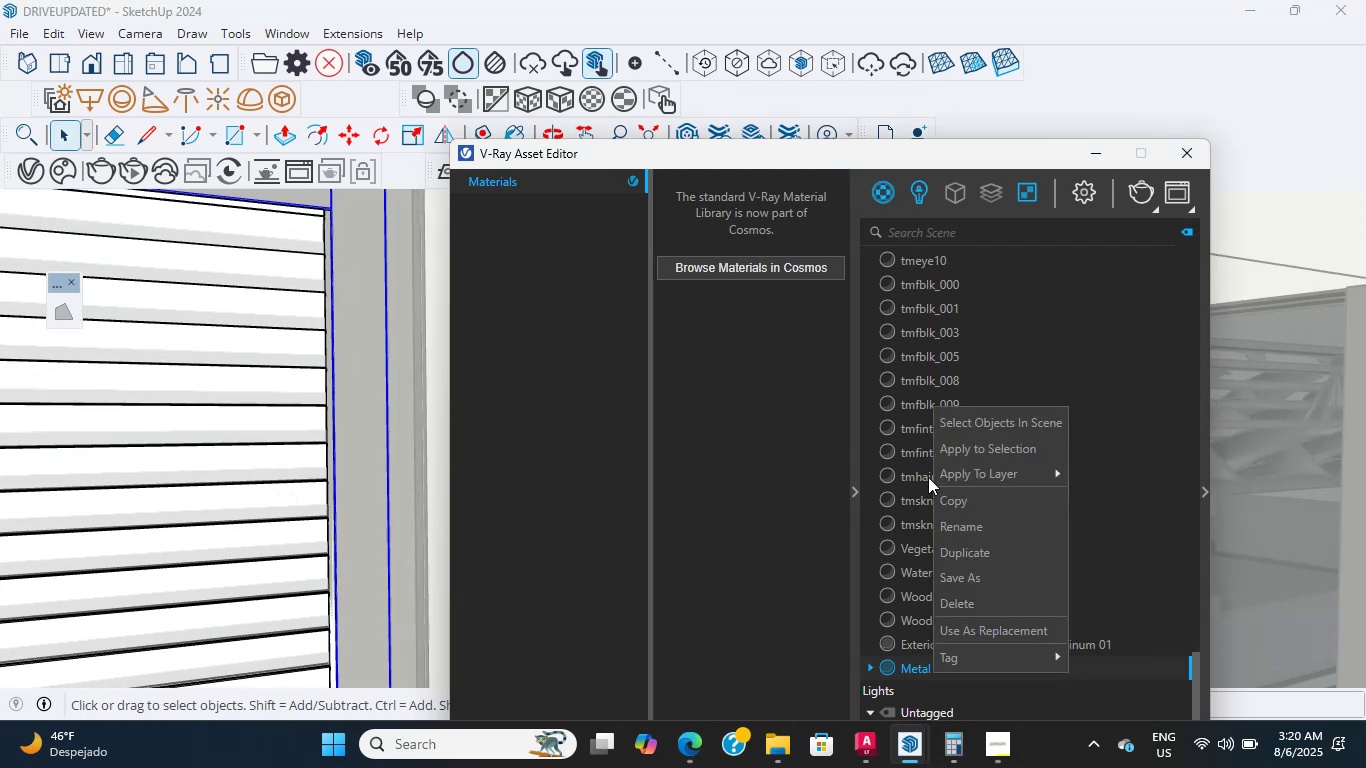 
left_click([957, 451])
 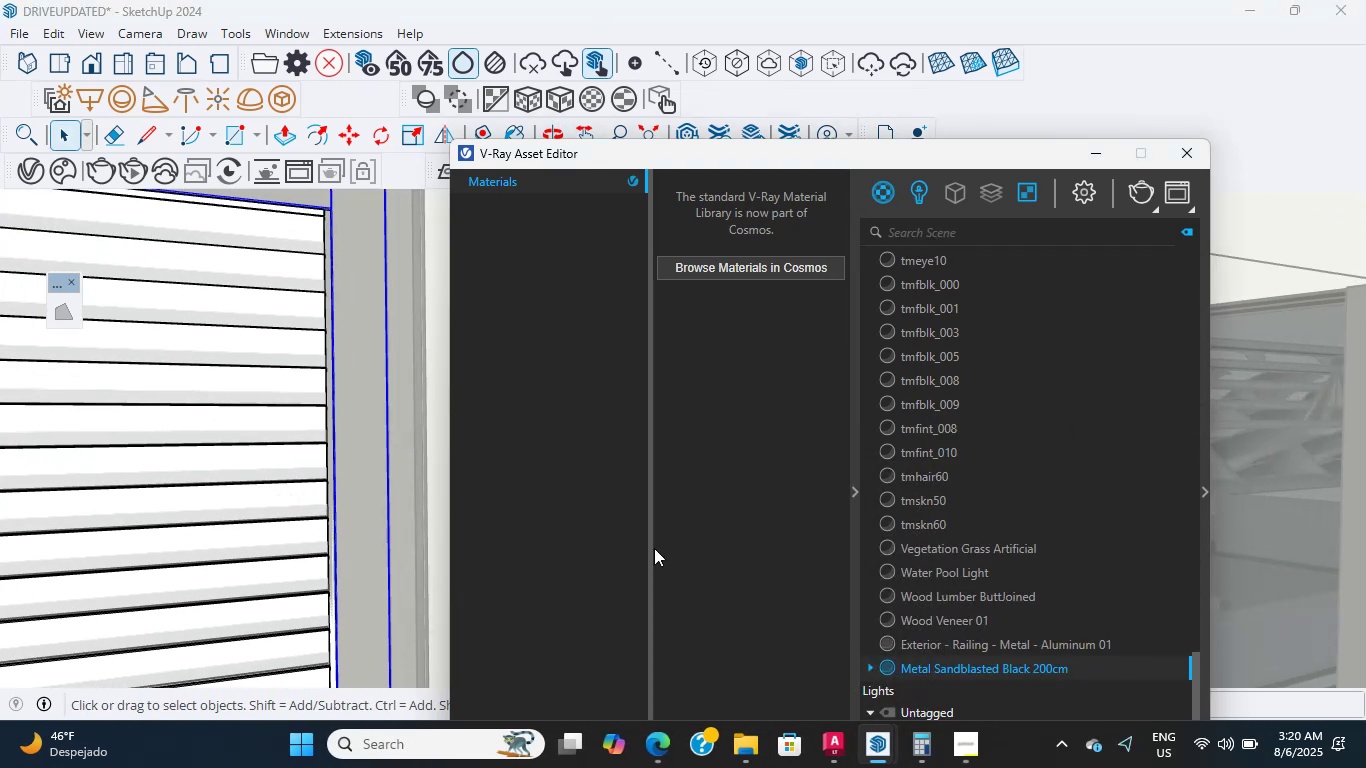 
right_click([924, 664])
 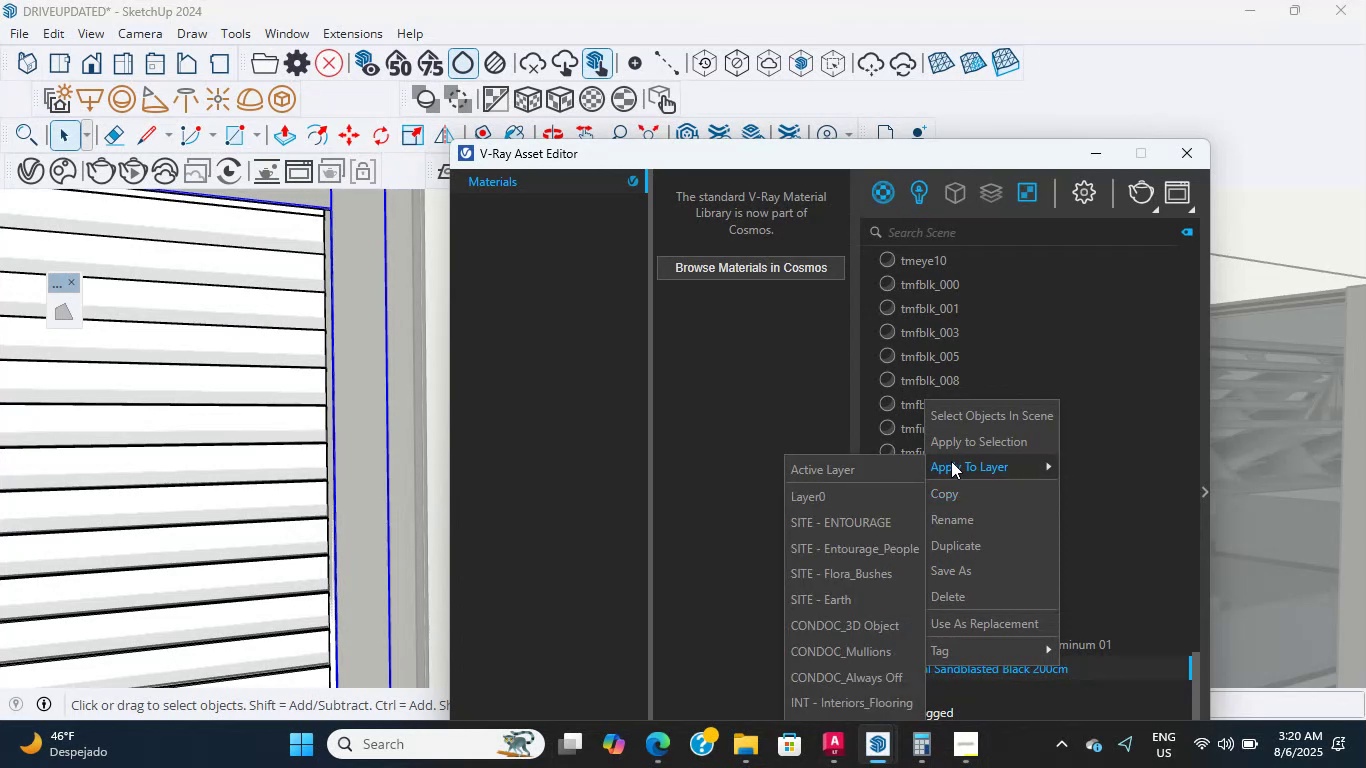 
left_click([943, 444])
 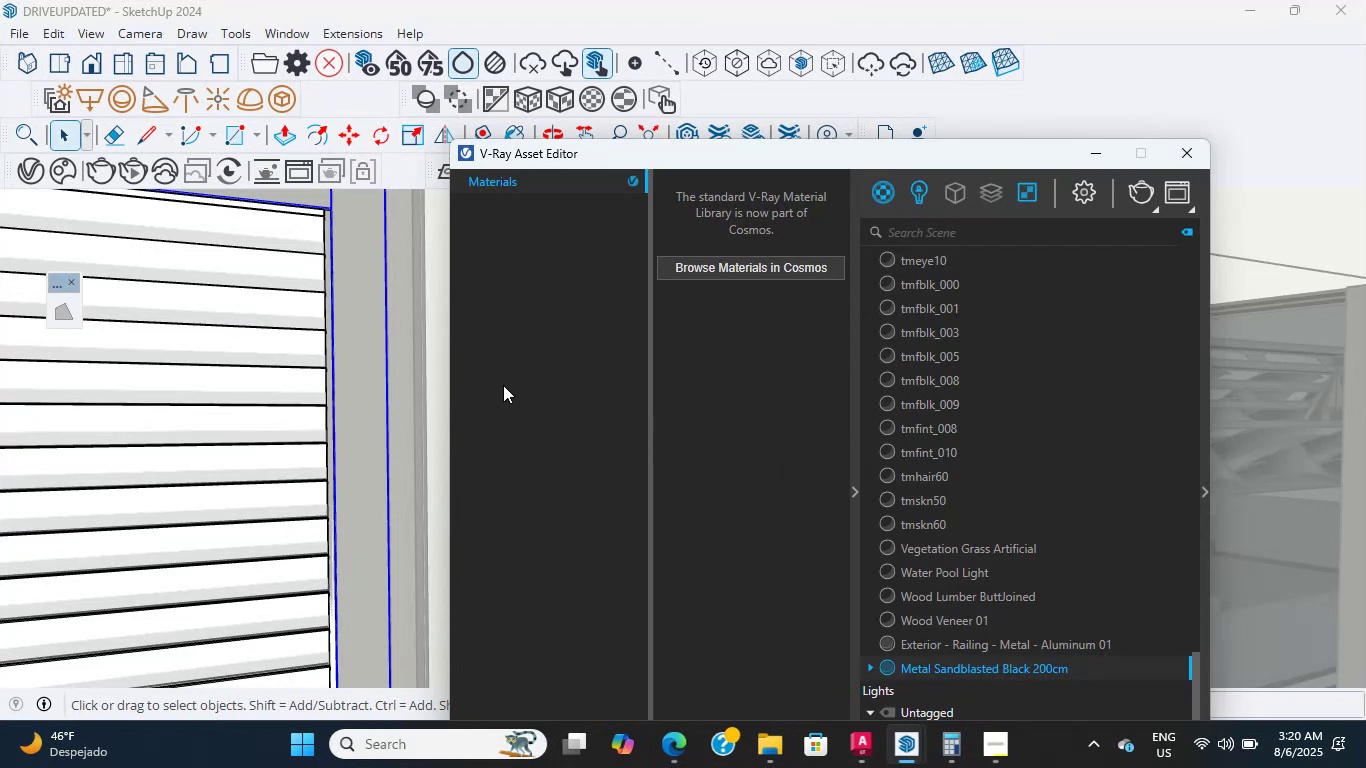 
left_click_drag(start_coordinate=[351, 397], to_coordinate=[1195, 709])
 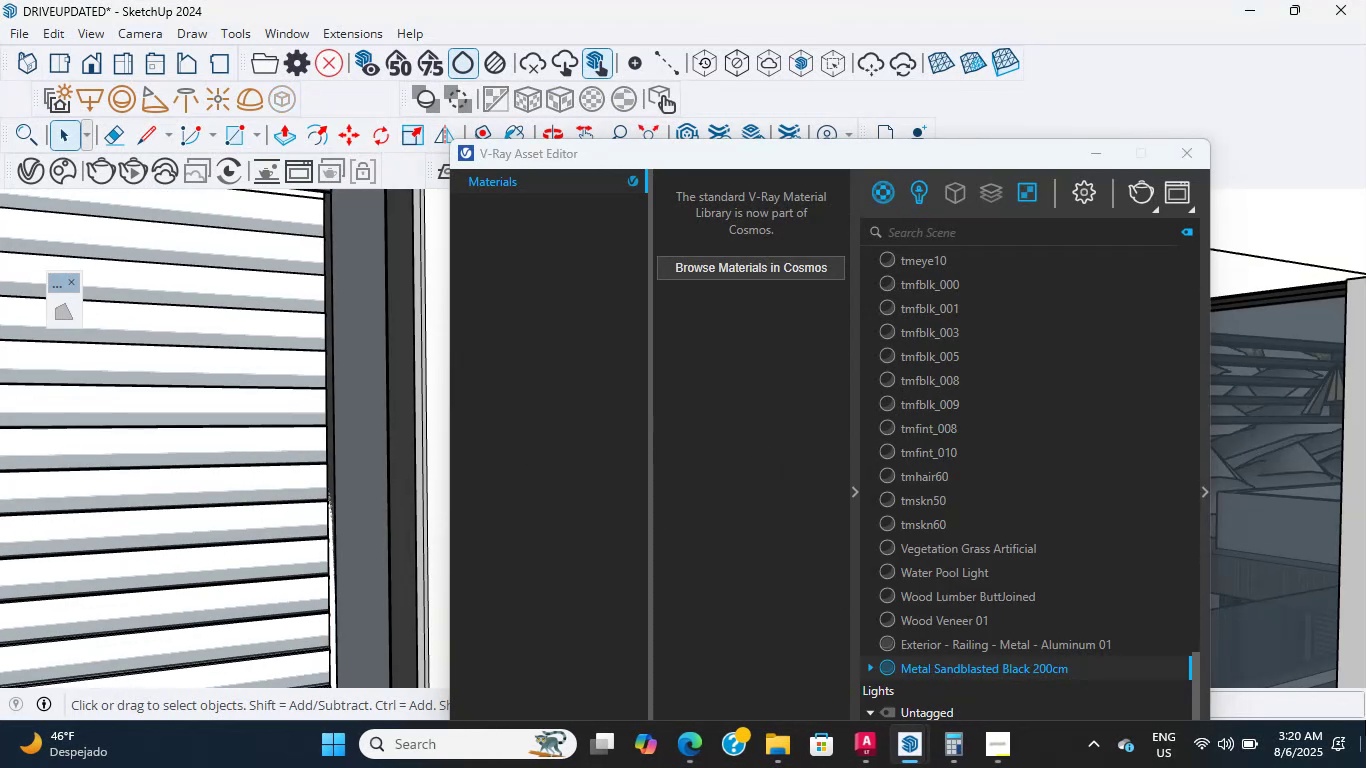 
key(Escape)
 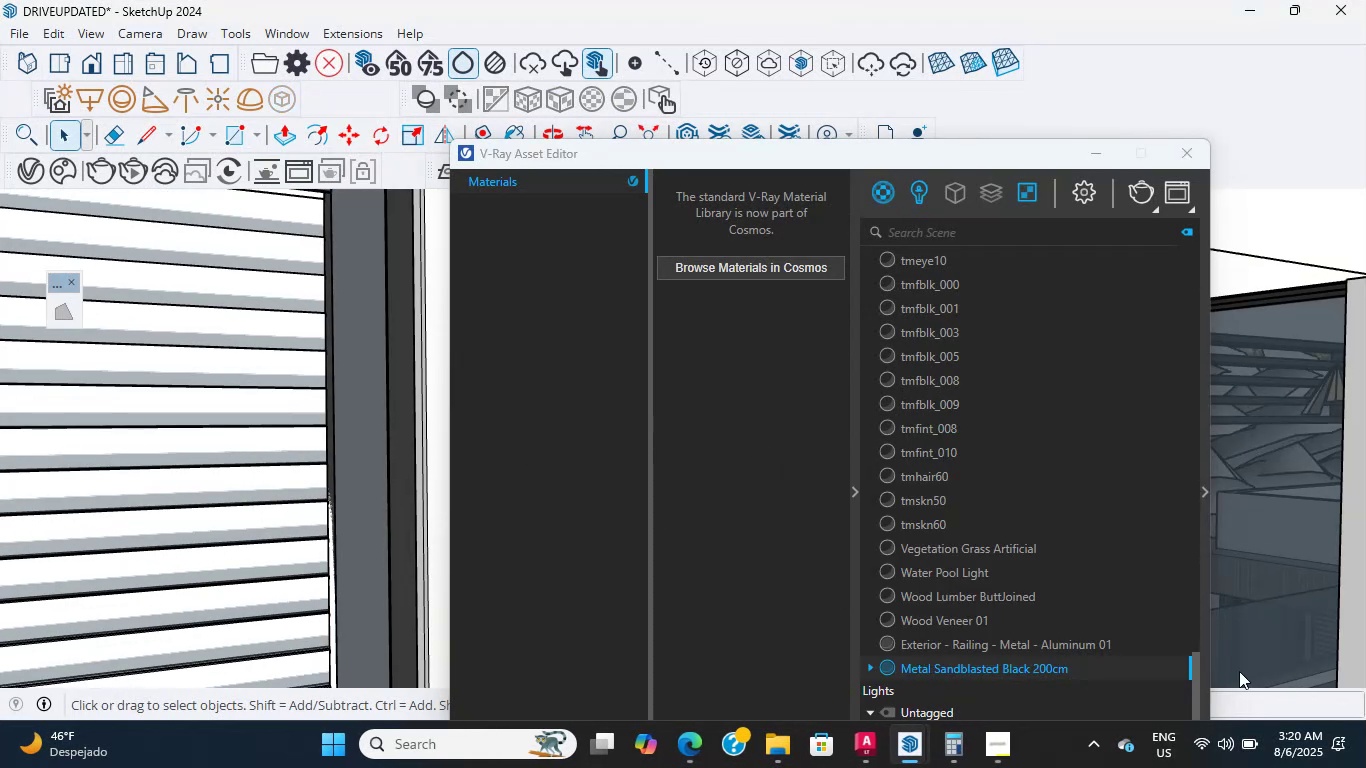 
scroll: coordinate [0, 201], scroll_direction: none, amount: 0.0
 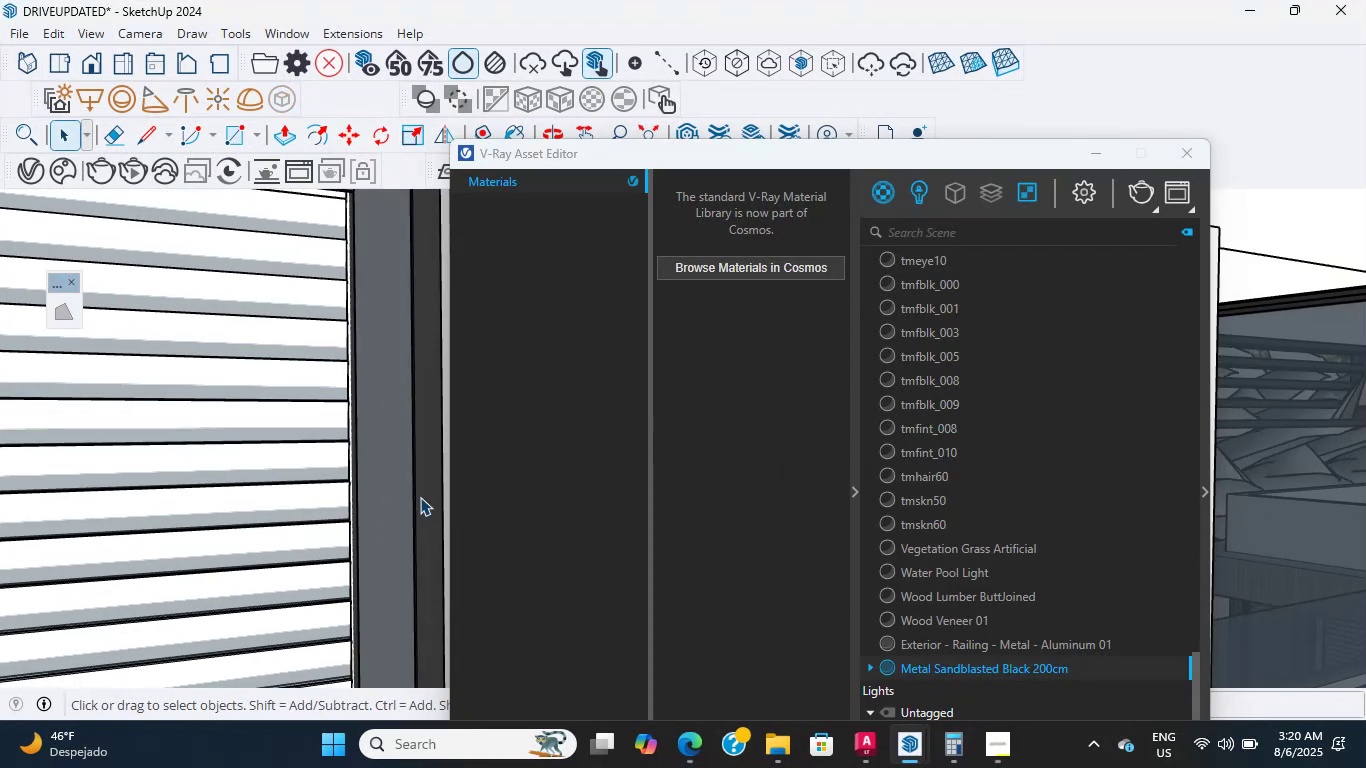 
scroll: coordinate [297, 553], scroll_direction: up, amount: 8.0
 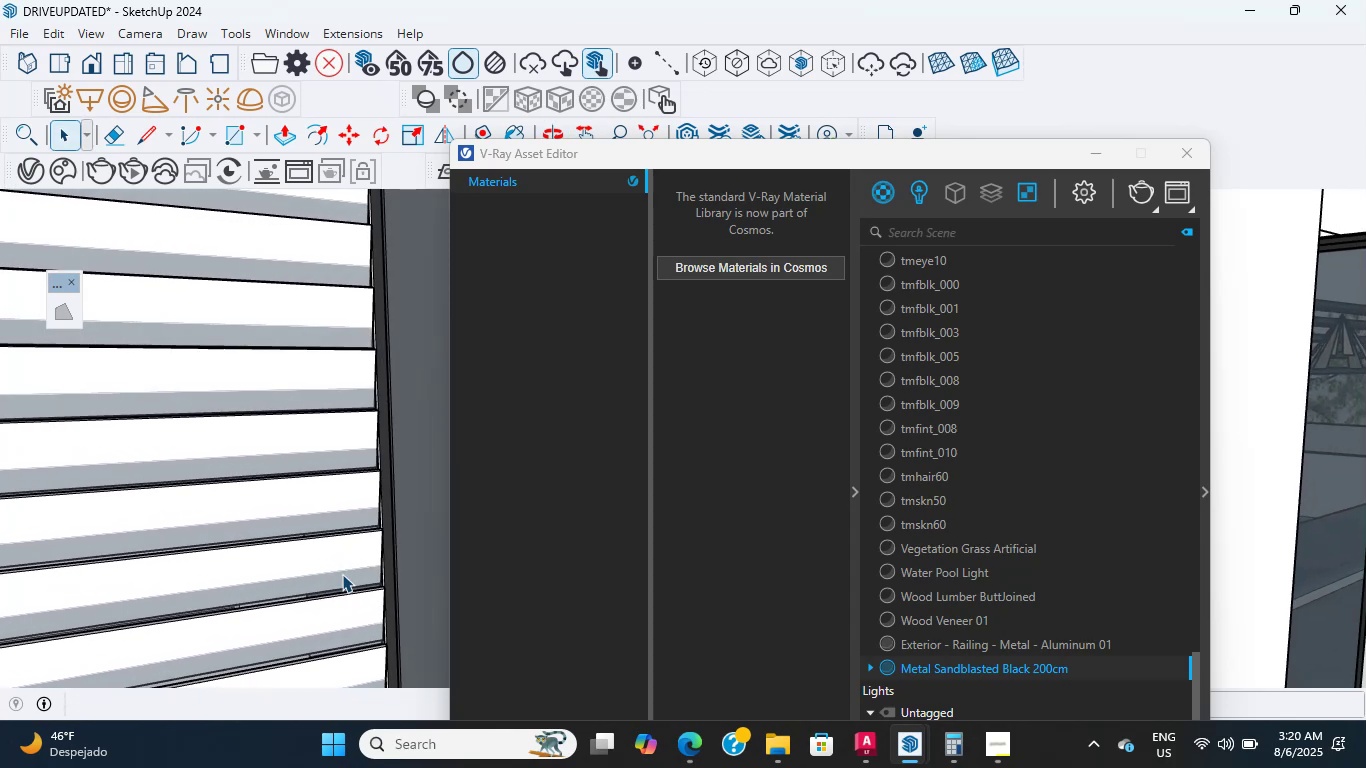 
wait(6.01)
 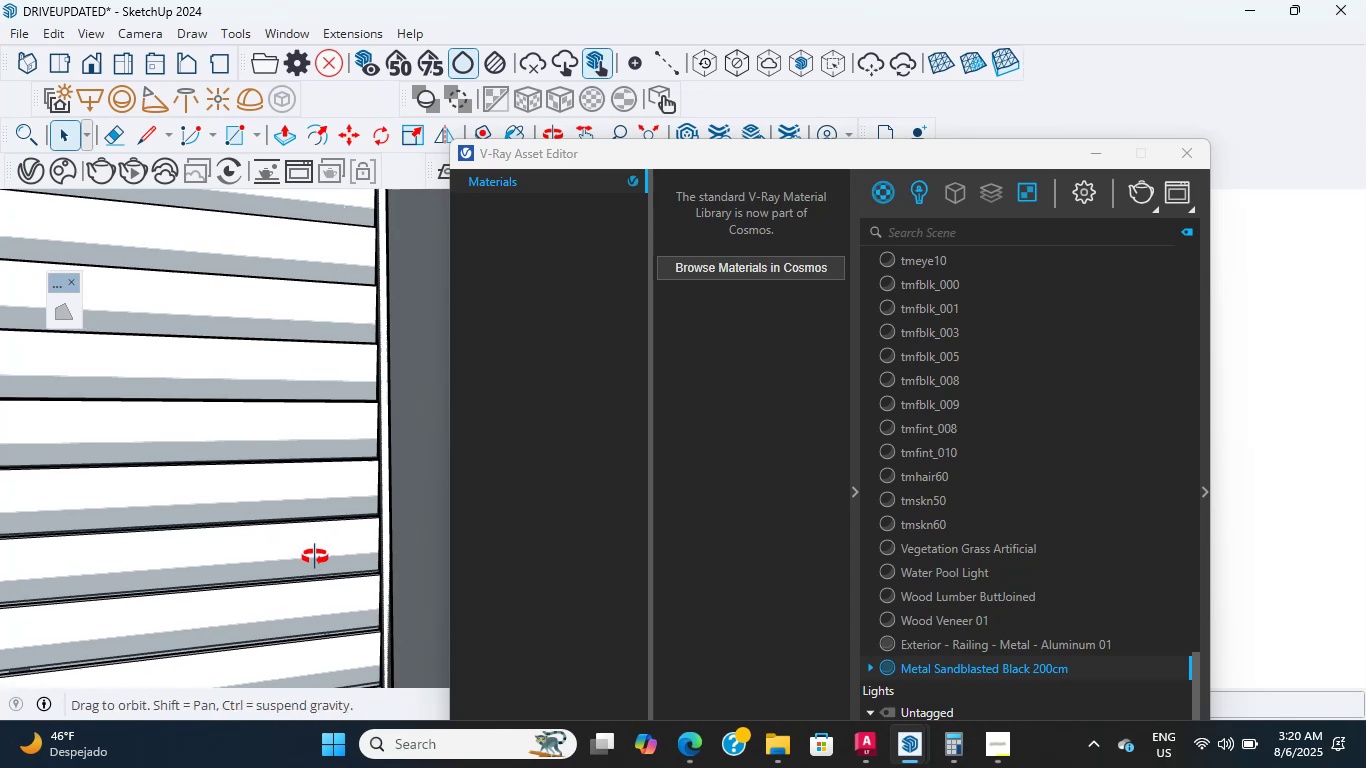 
double_click([342, 574])
 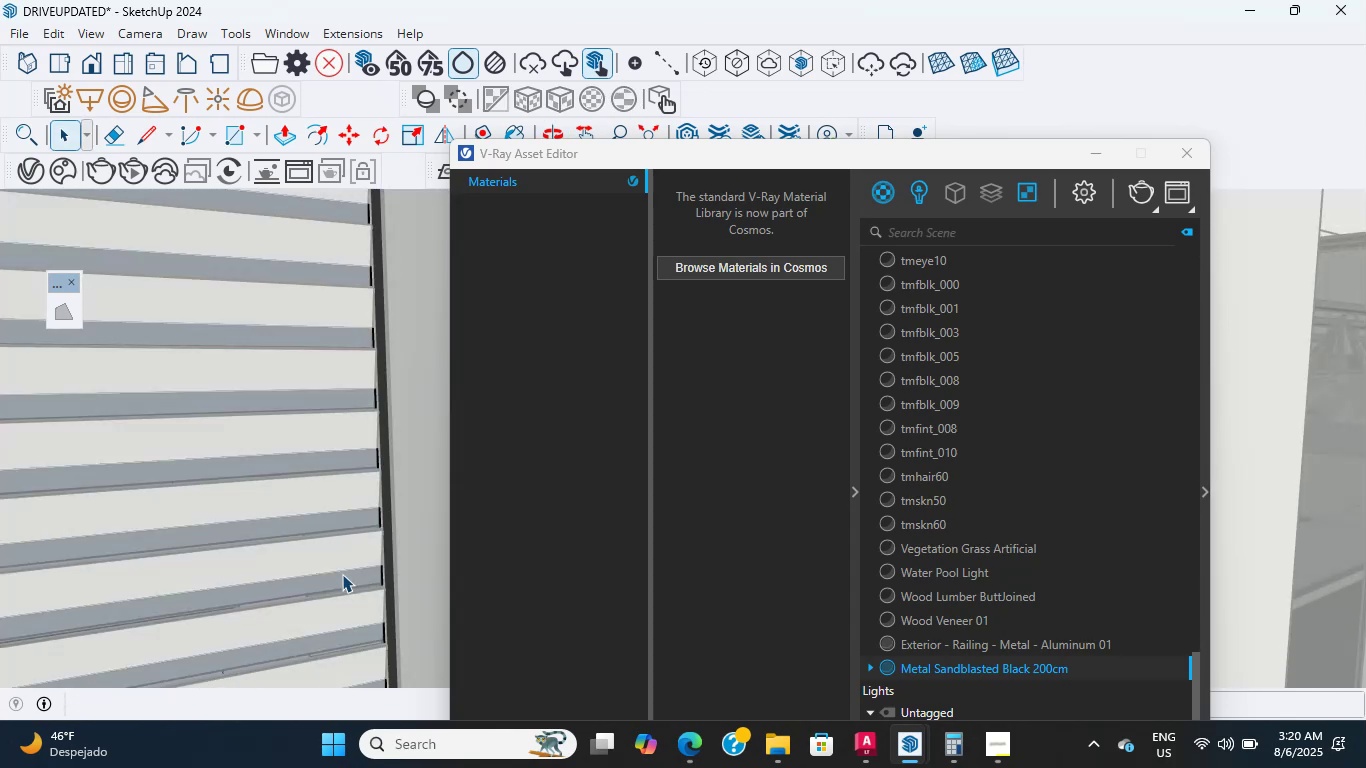 
double_click([342, 574])
 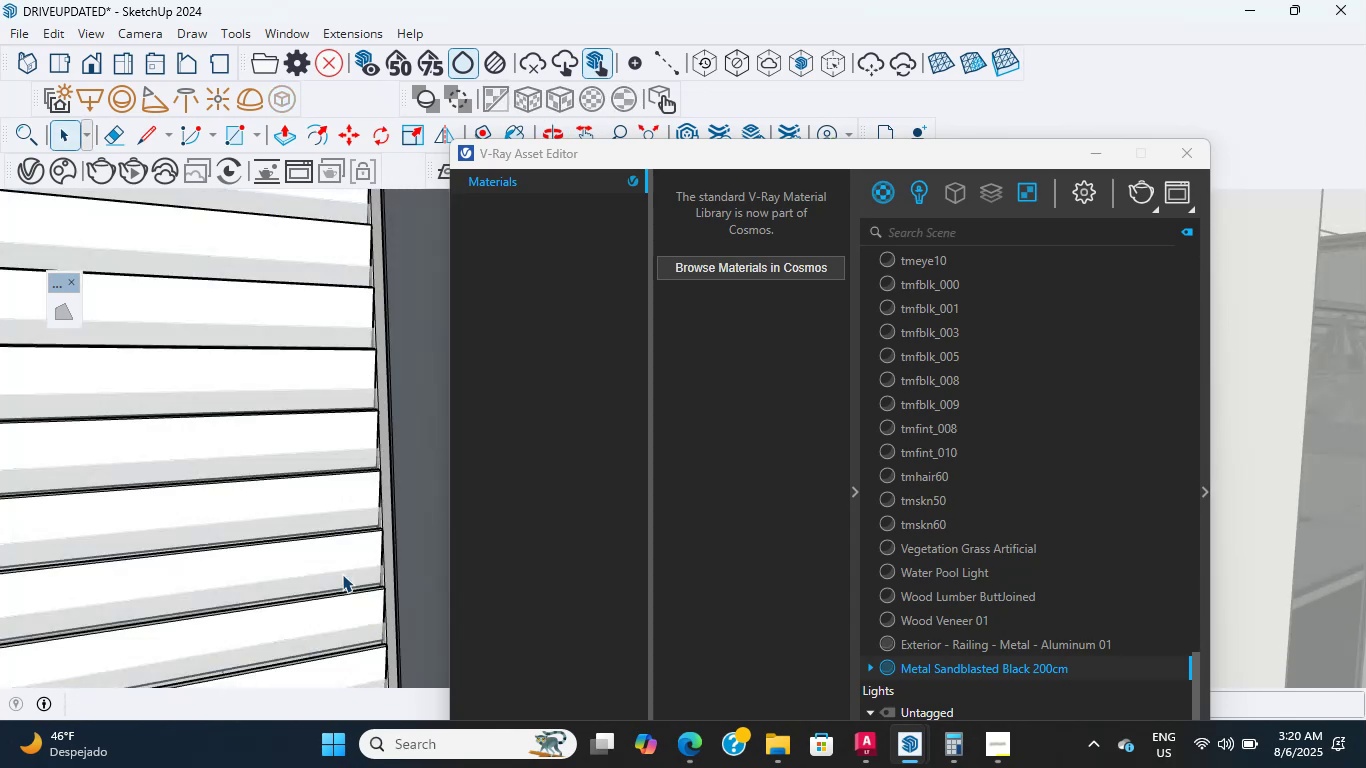 
triple_click([342, 574])
 